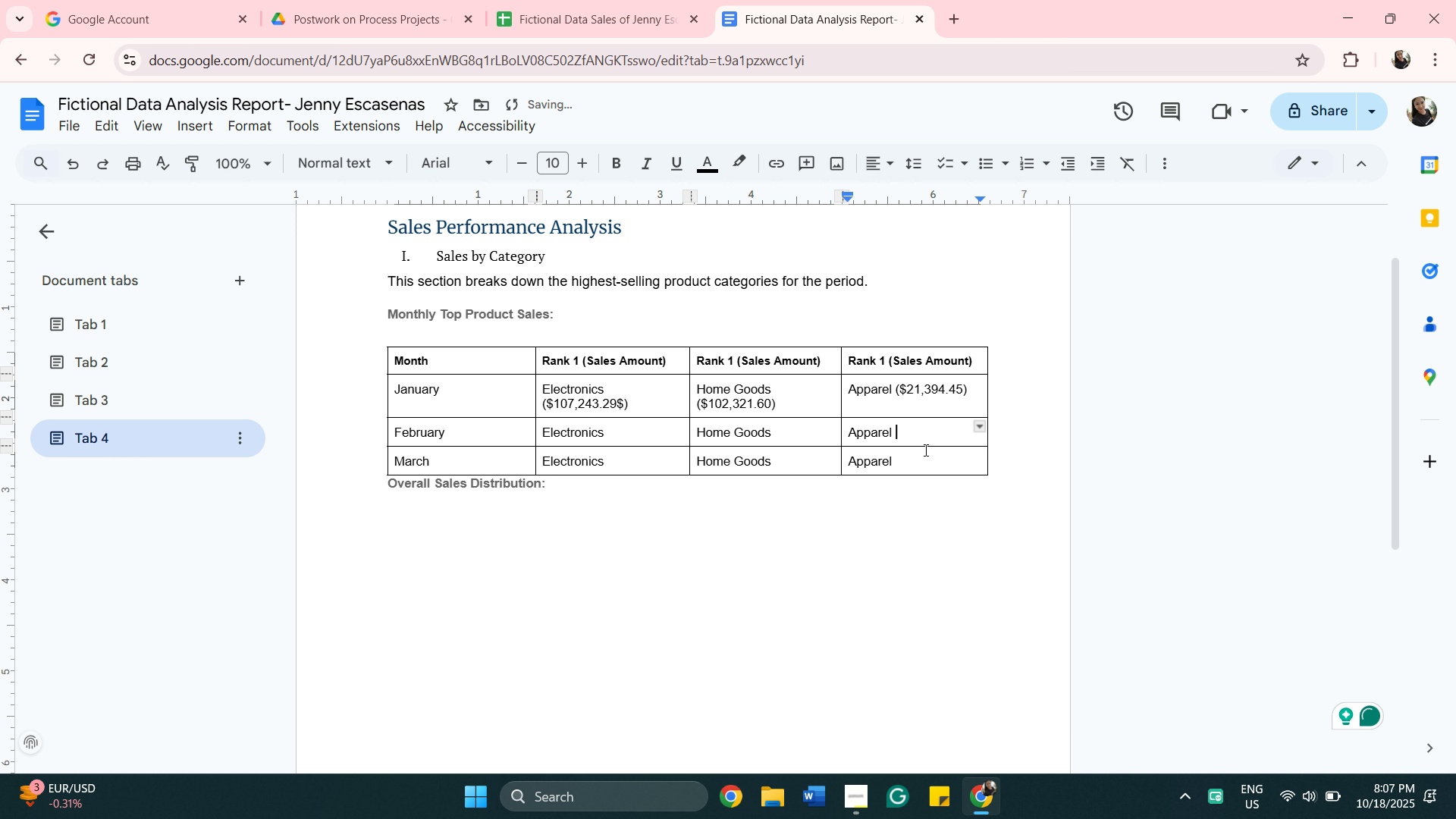 
key(Shift+9)
 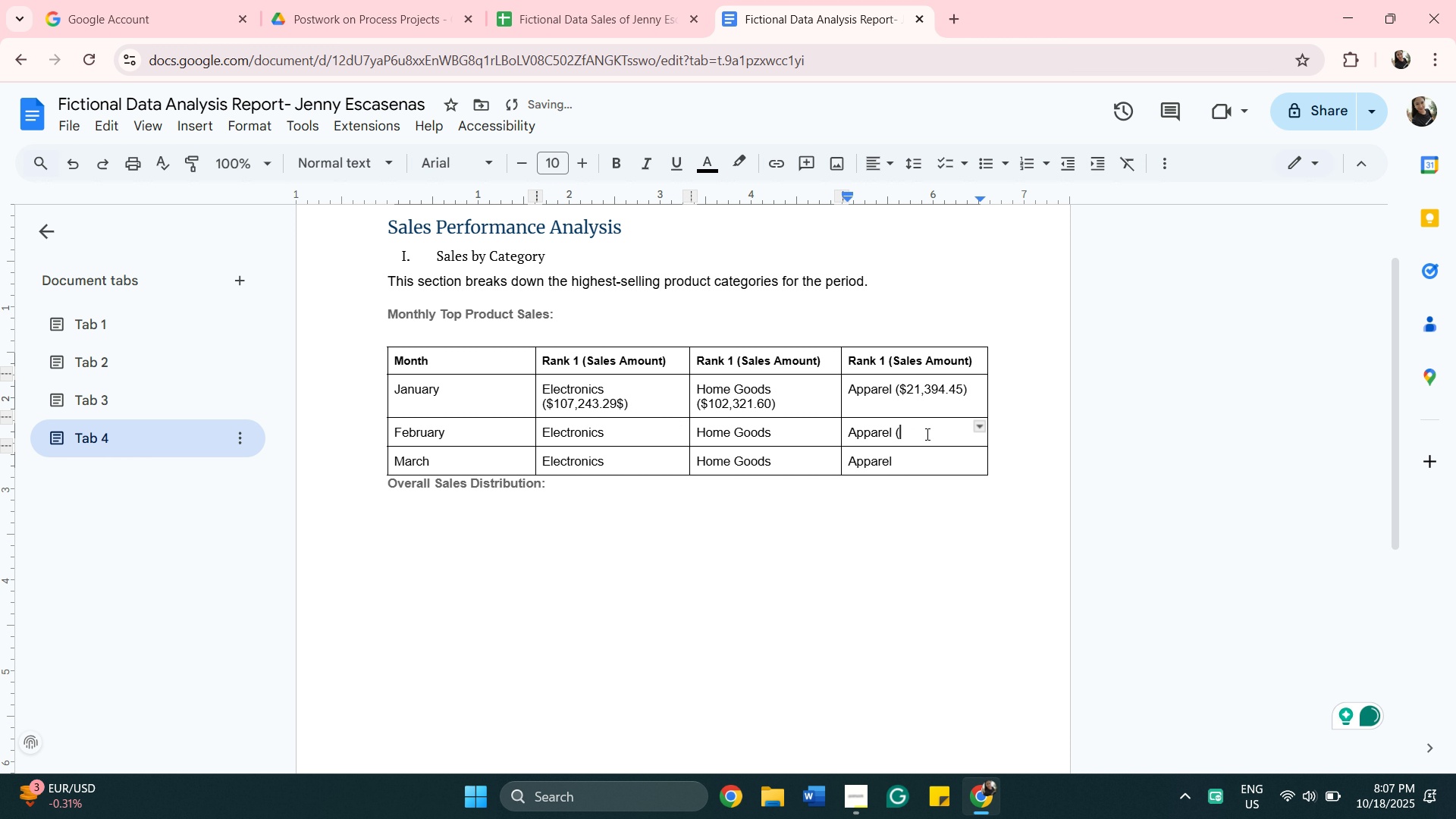 
right_click([926, 433])
 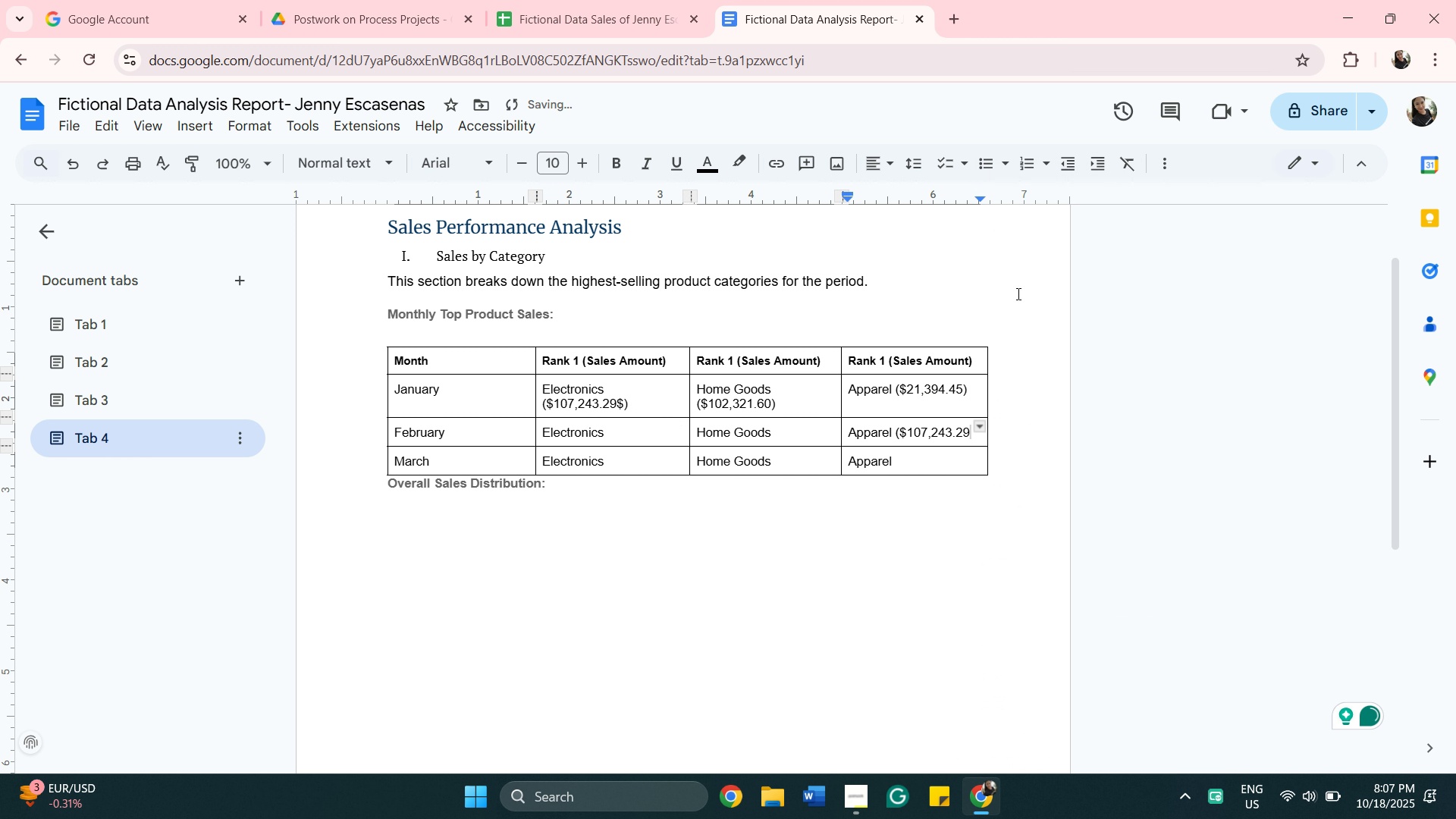 
key(Shift+0)
 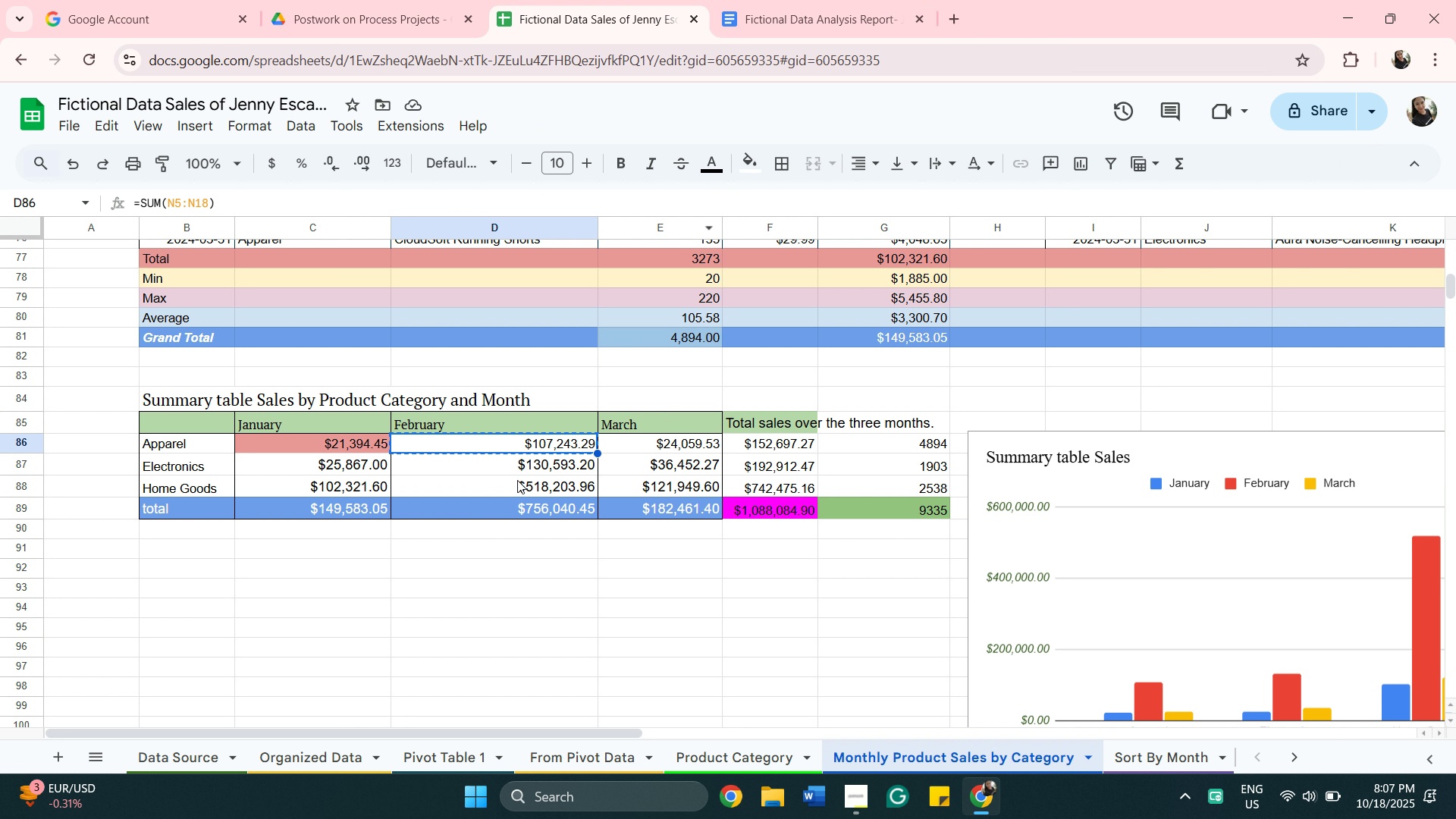 
wait(6.18)
 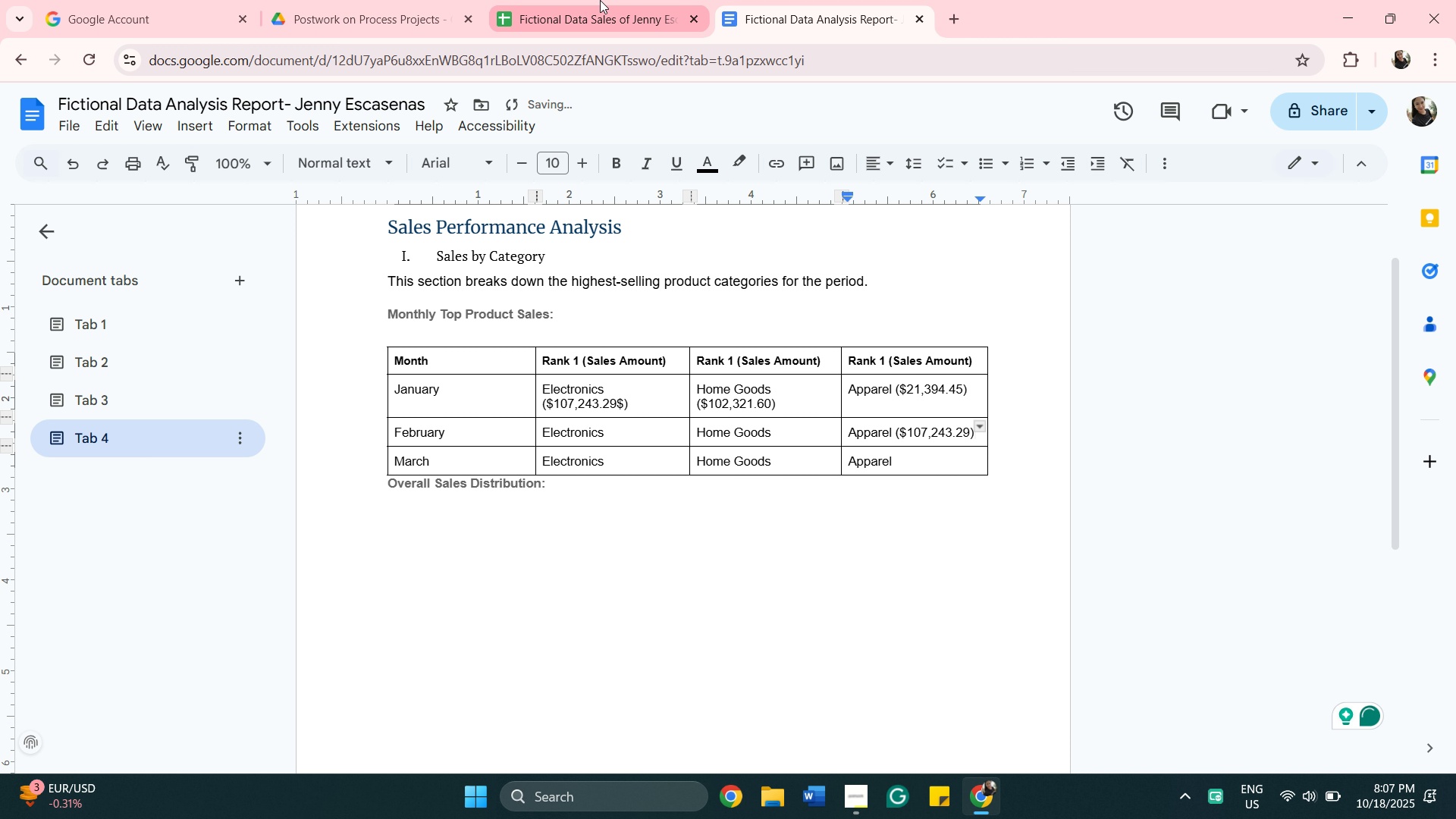 
left_click([512, 459])
 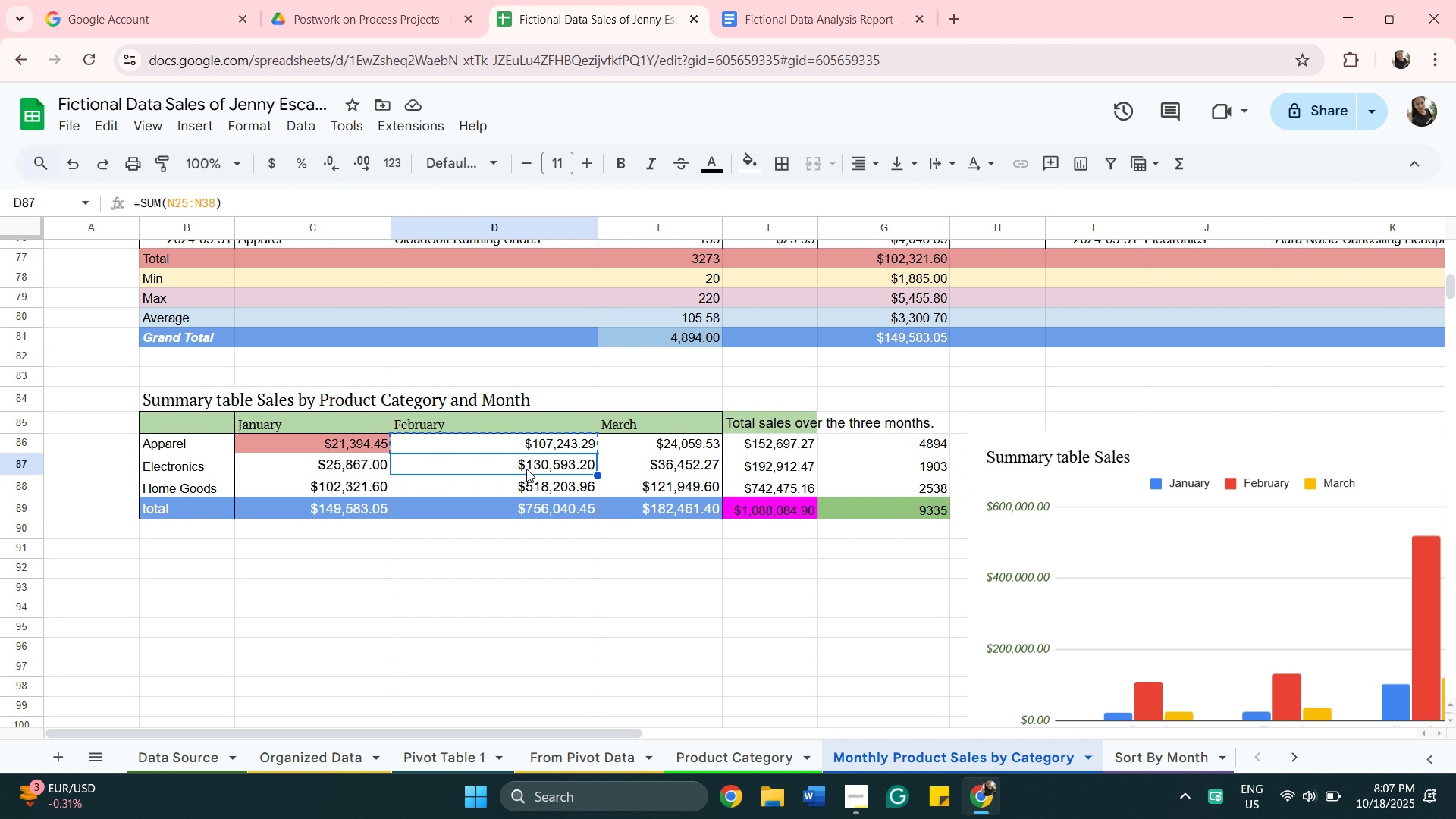 
right_click([526, 469])
 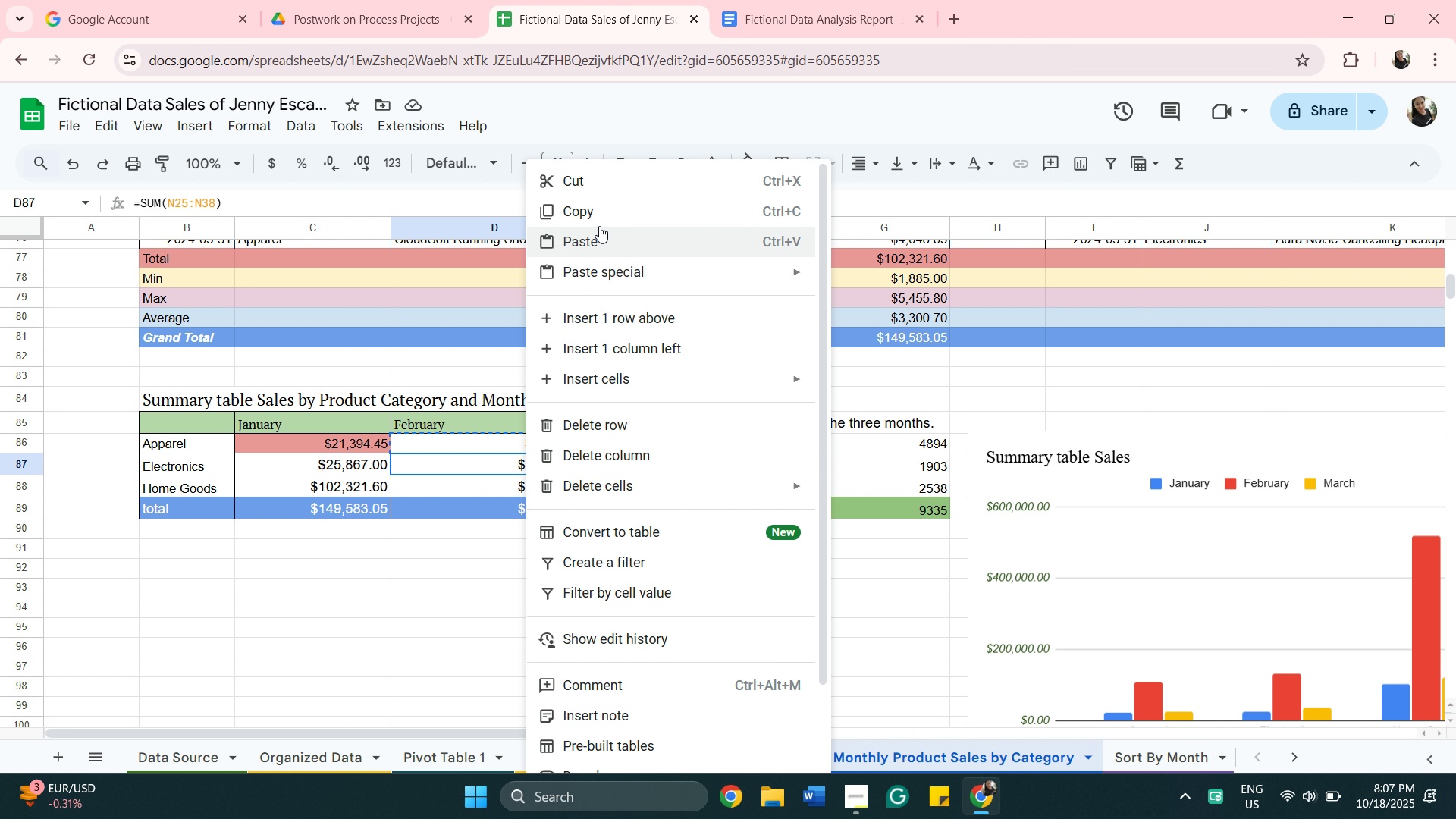 
left_click([606, 218])
 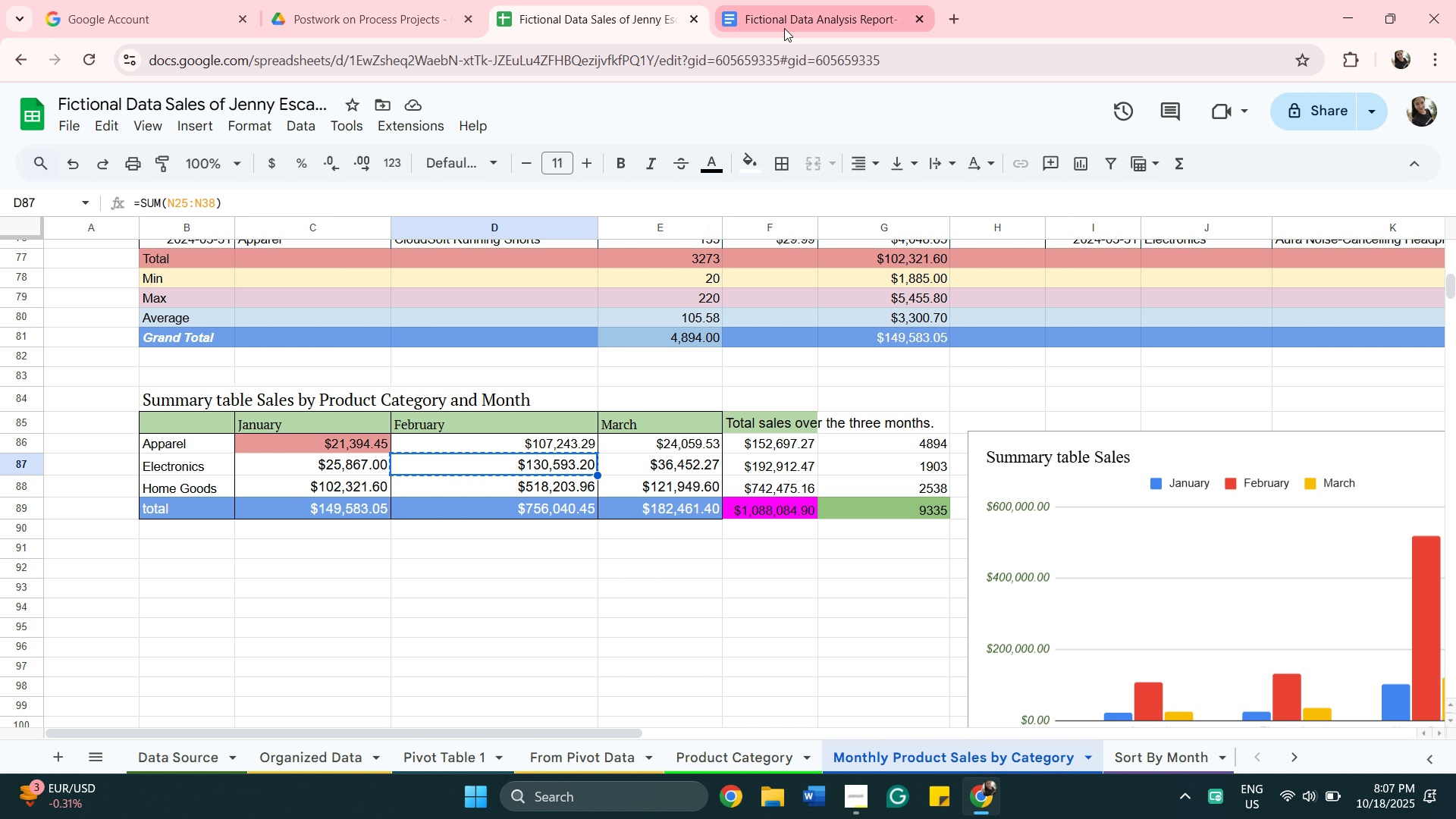 
left_click([784, 18])
 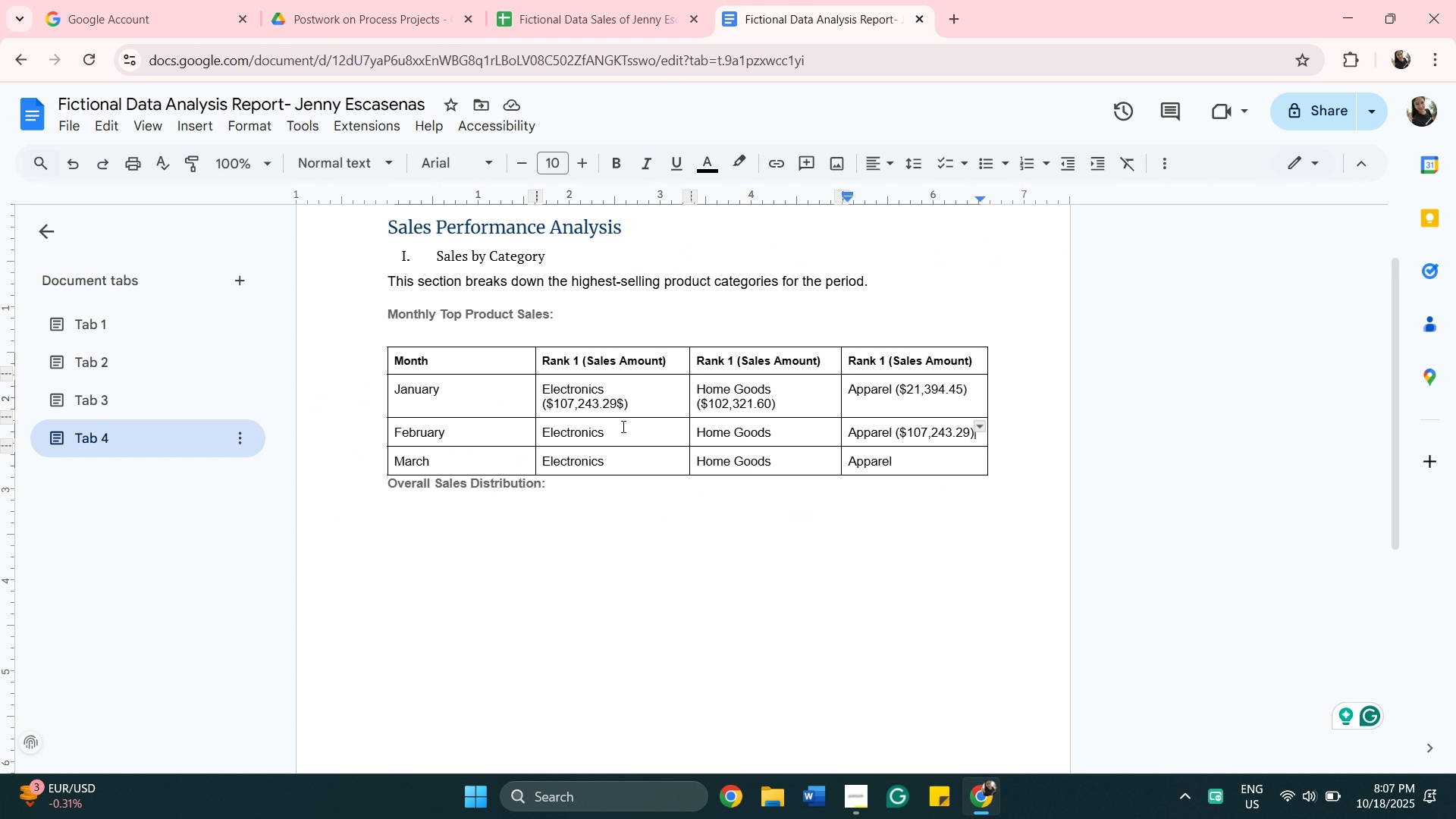 
left_click([622, 426])
 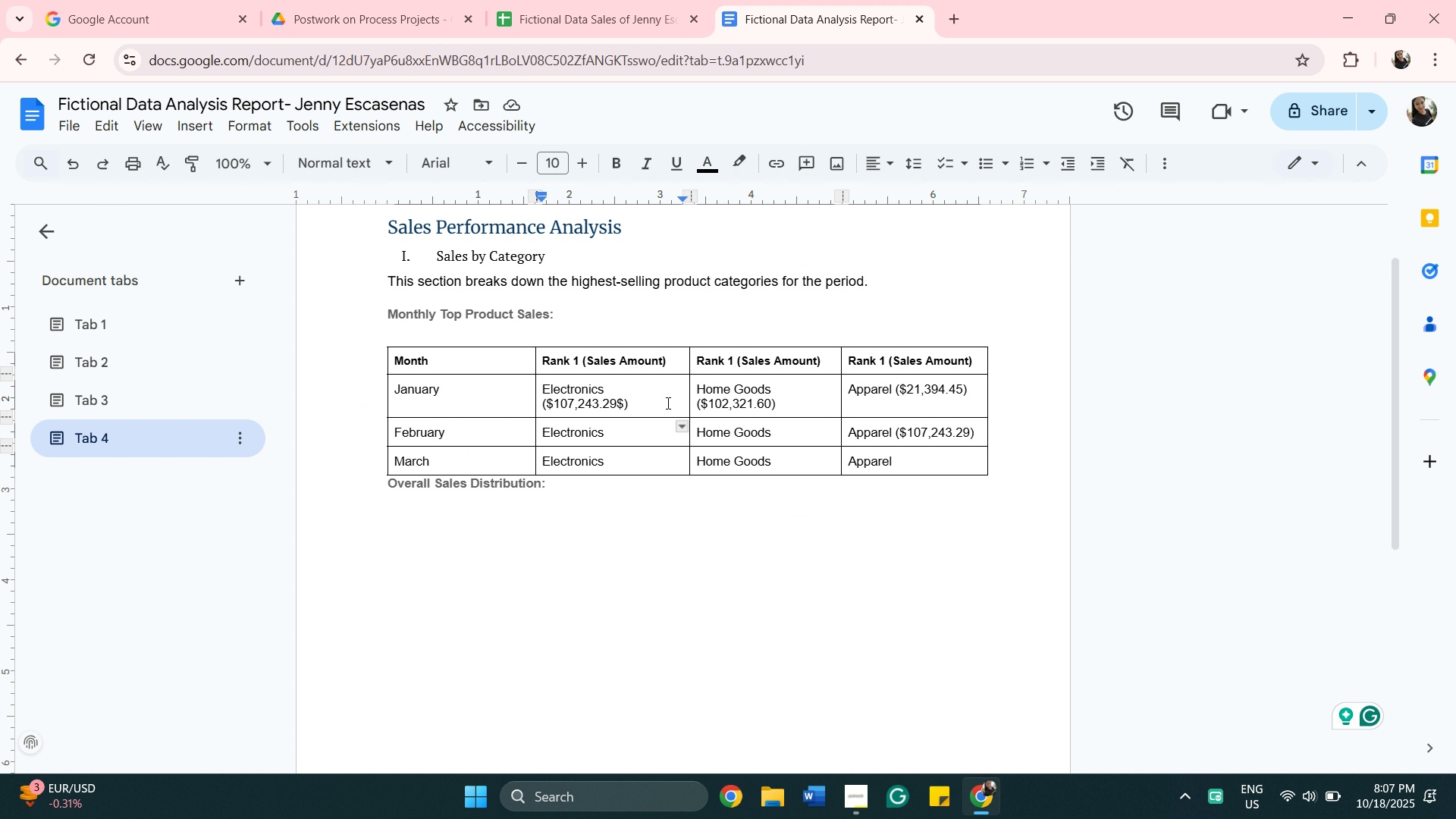 
hold_key(key=ShiftRight, duration=0.78)
 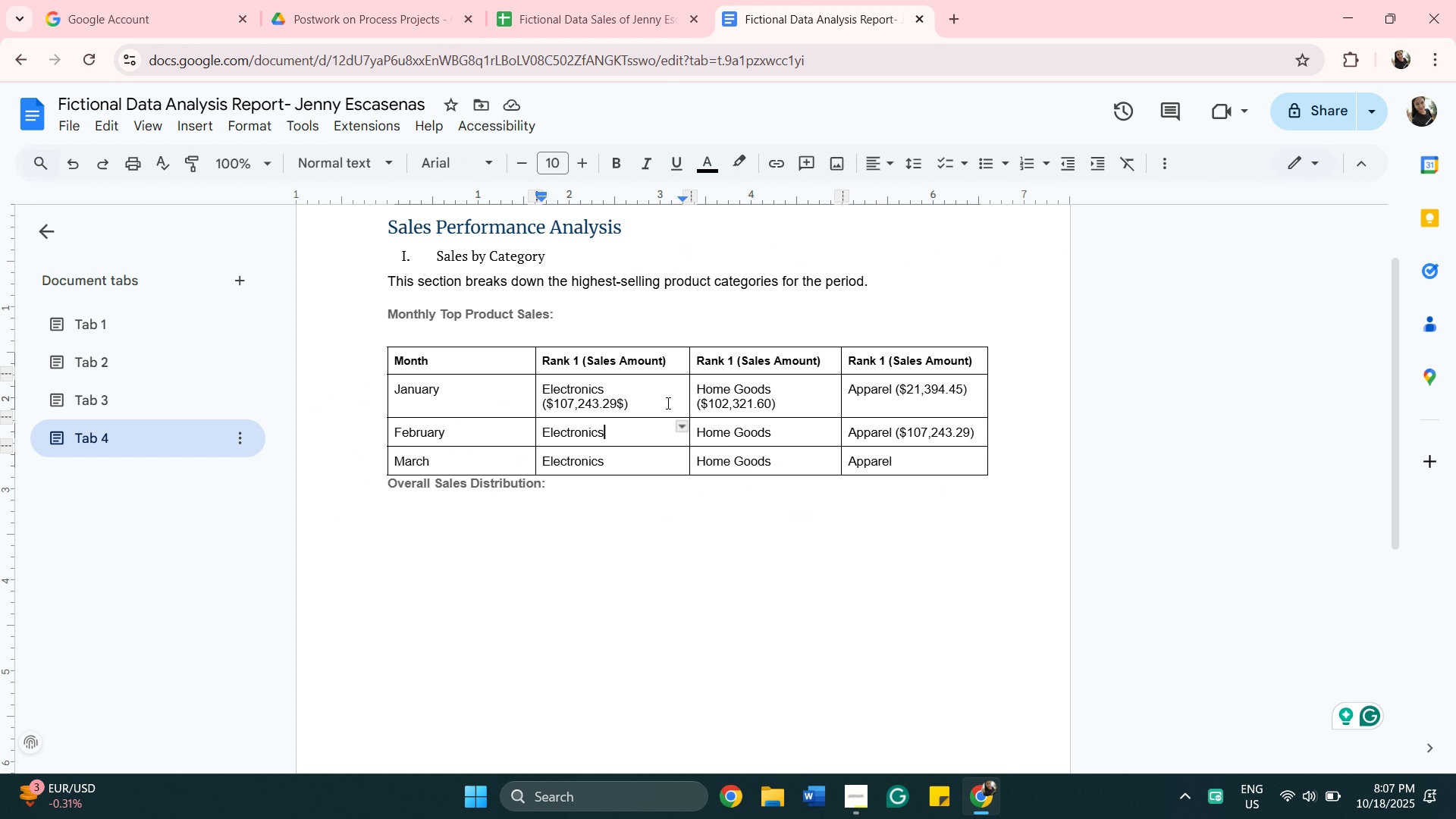 
key(Space)
 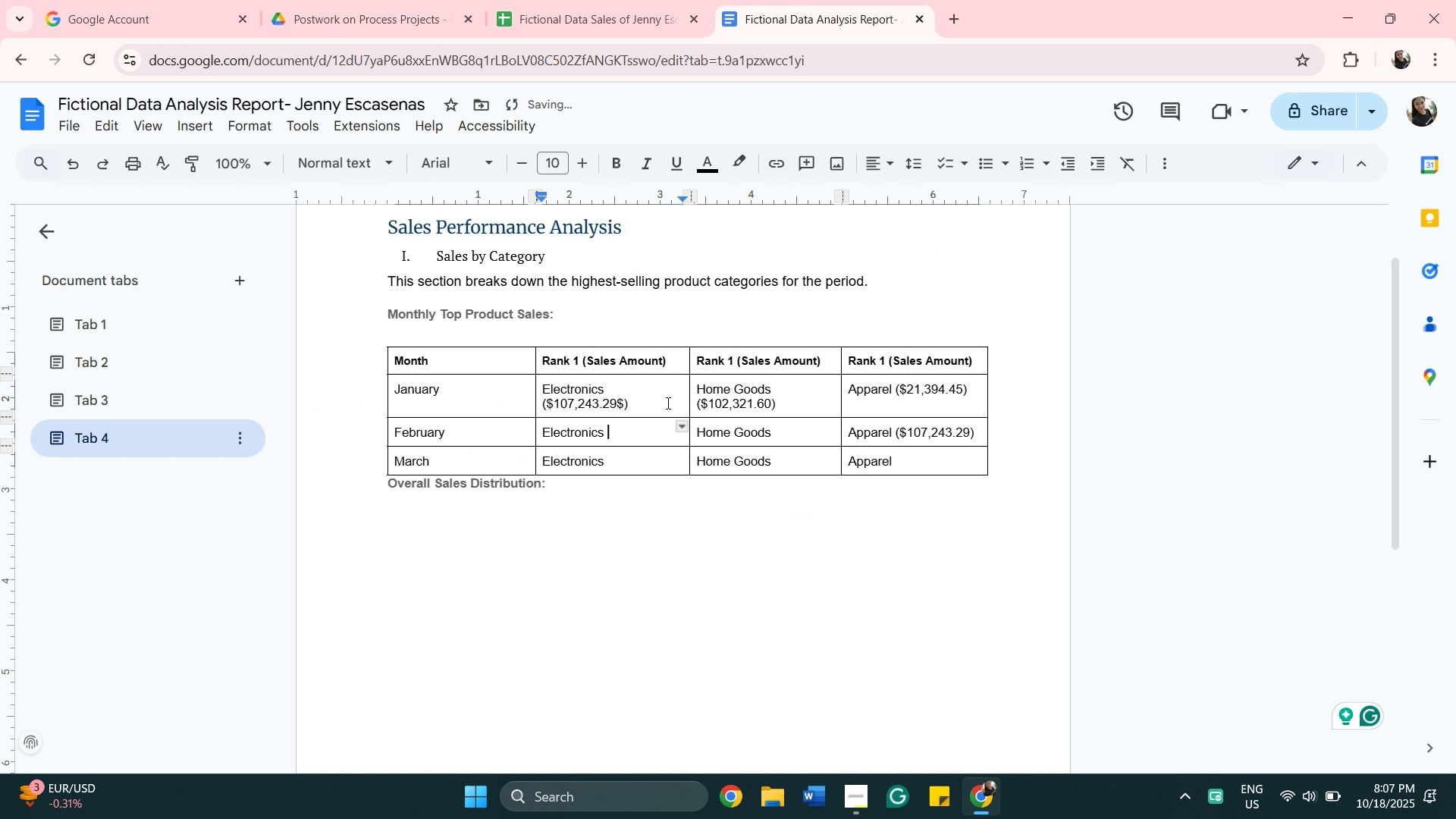 
key(Shift+9)
 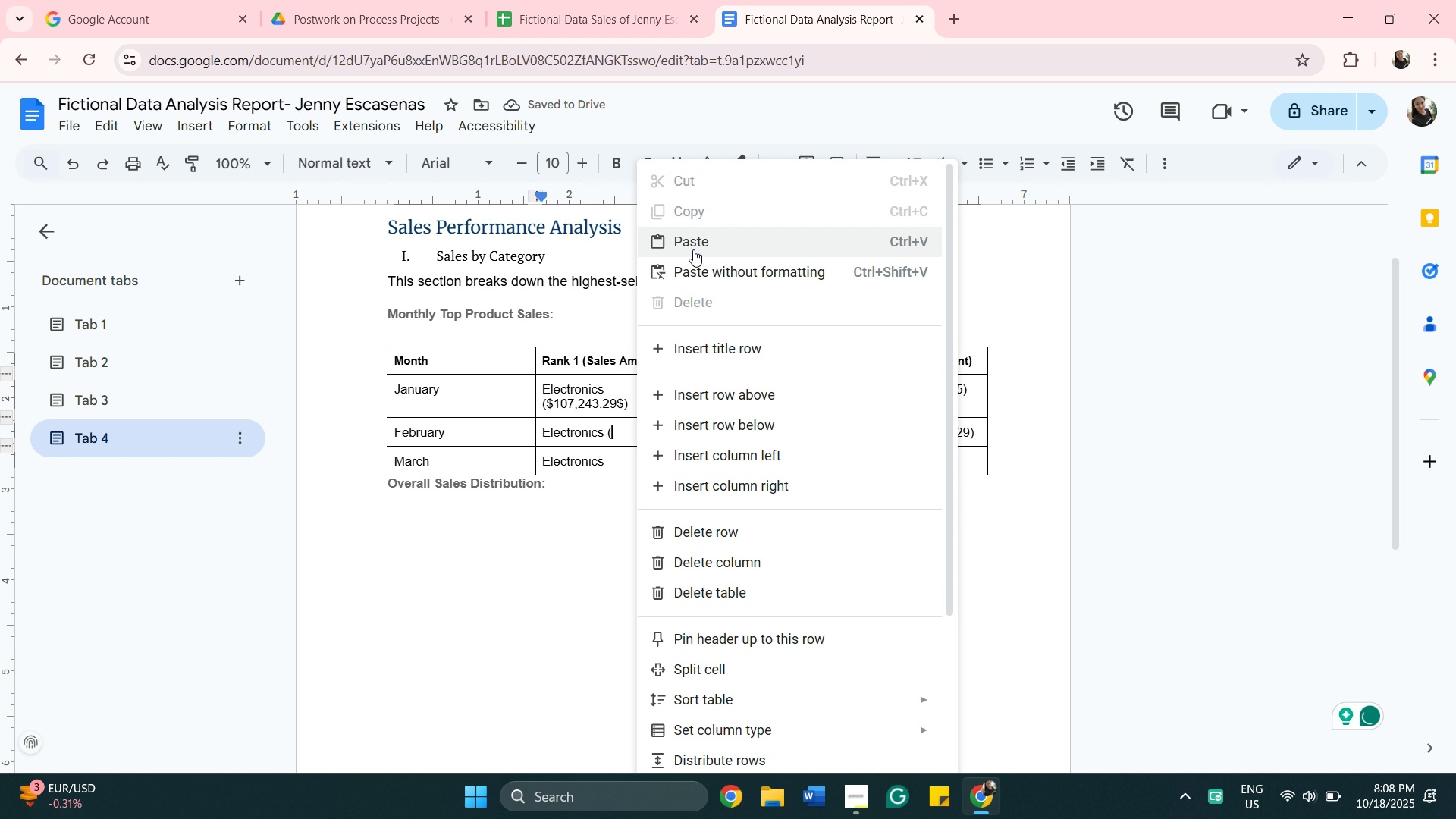 
left_click([709, 248])
 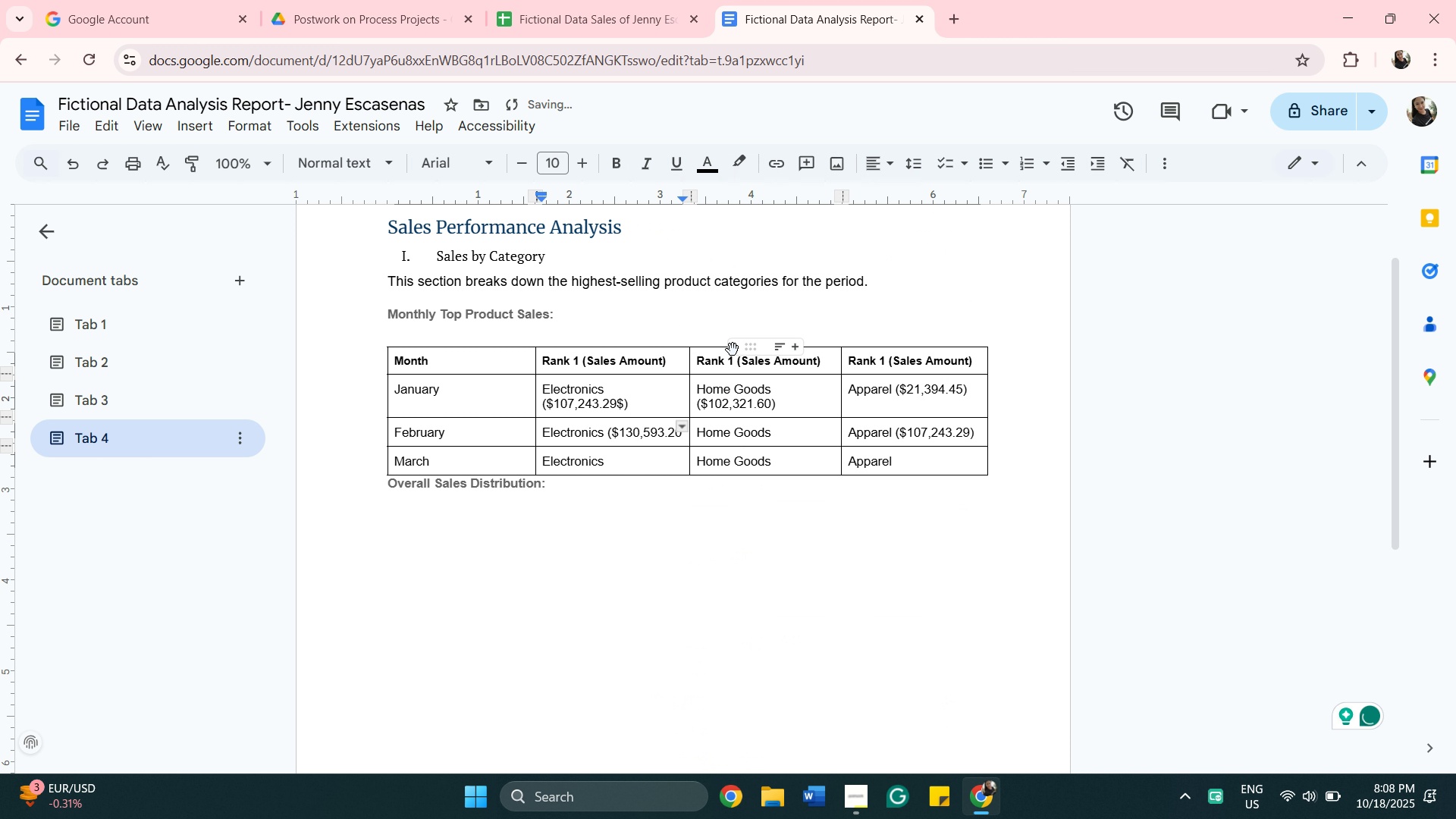 
key(Shift+0)
 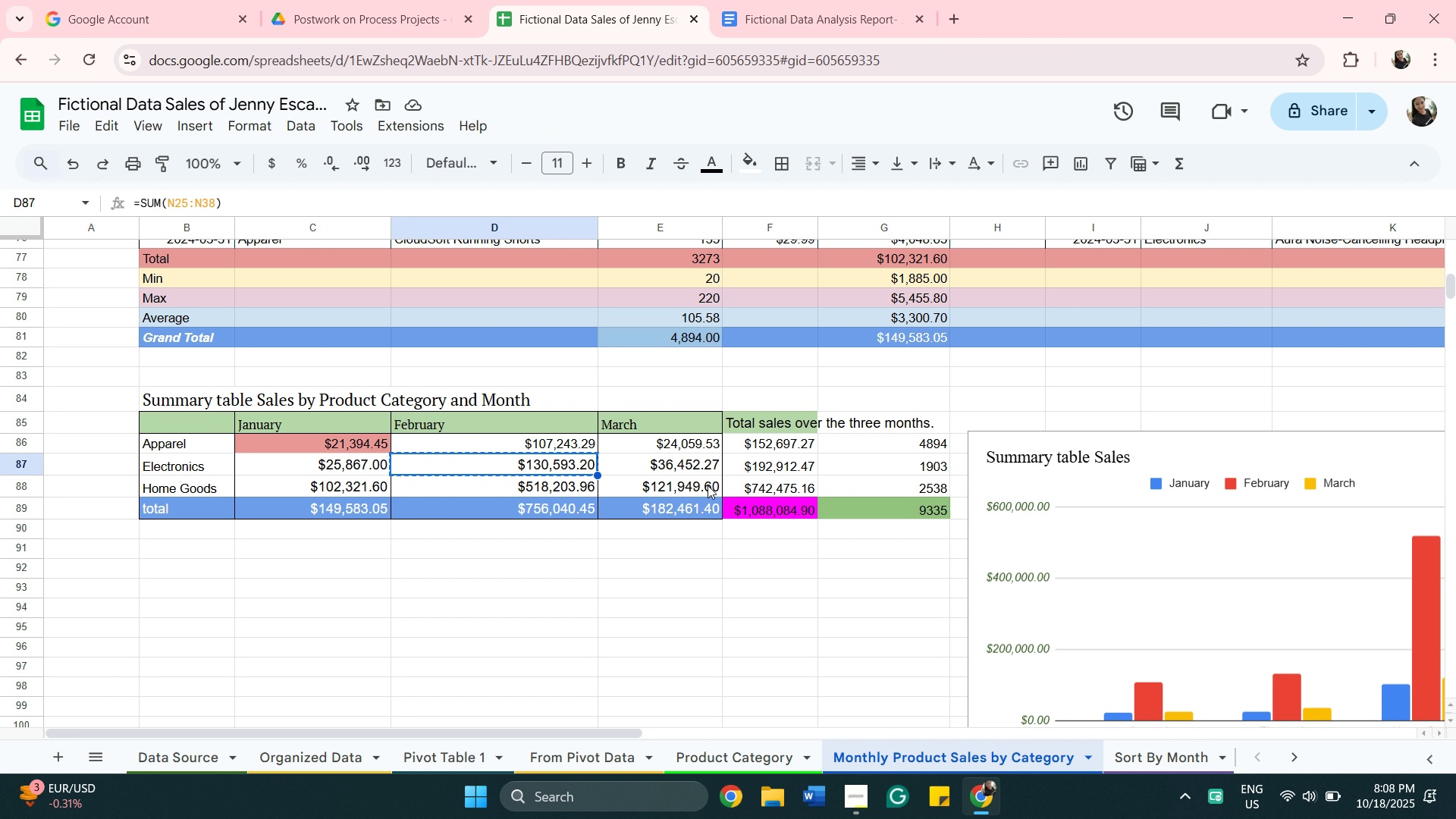 
wait(6.21)
 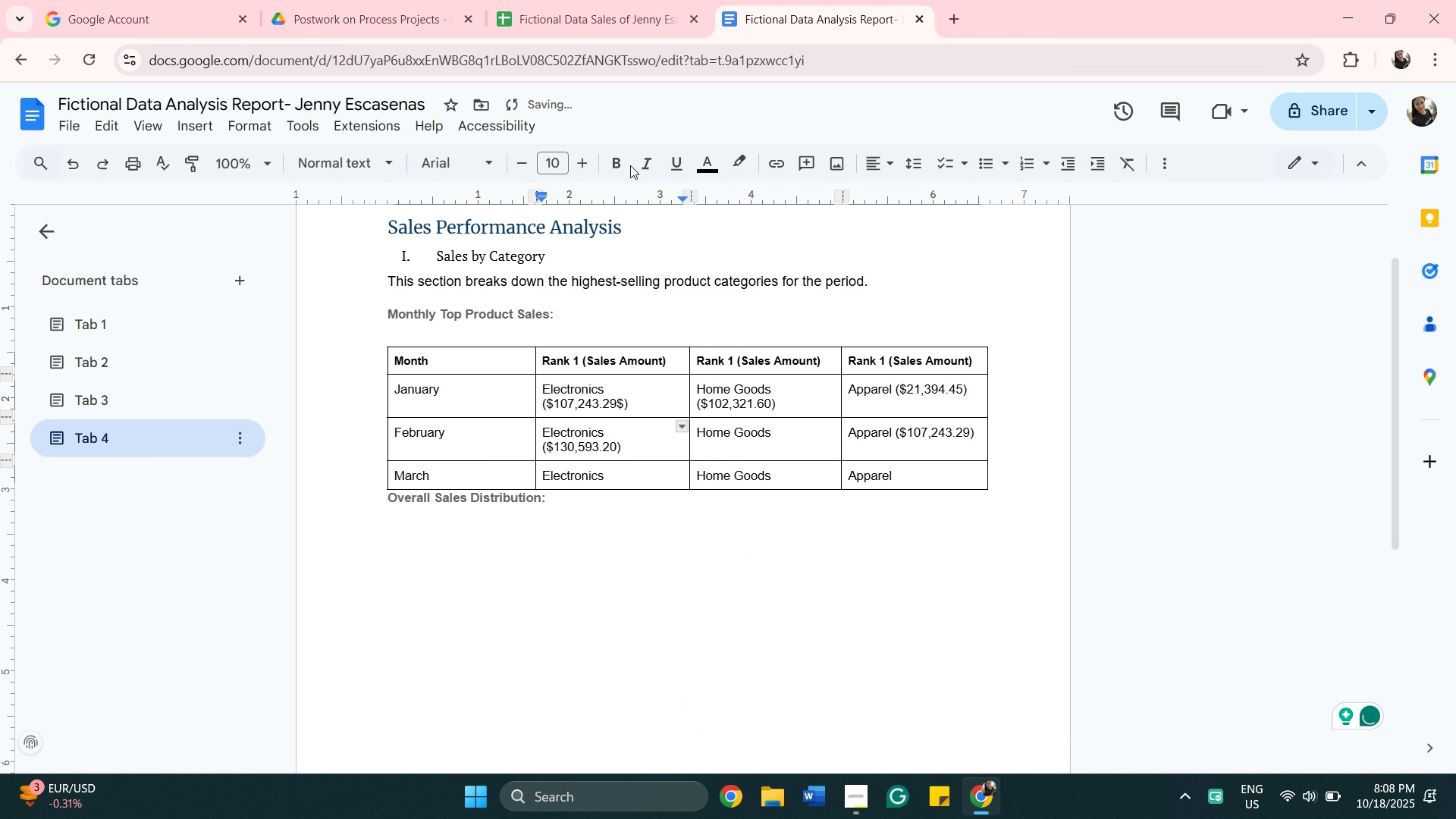 
left_click([580, 490])
 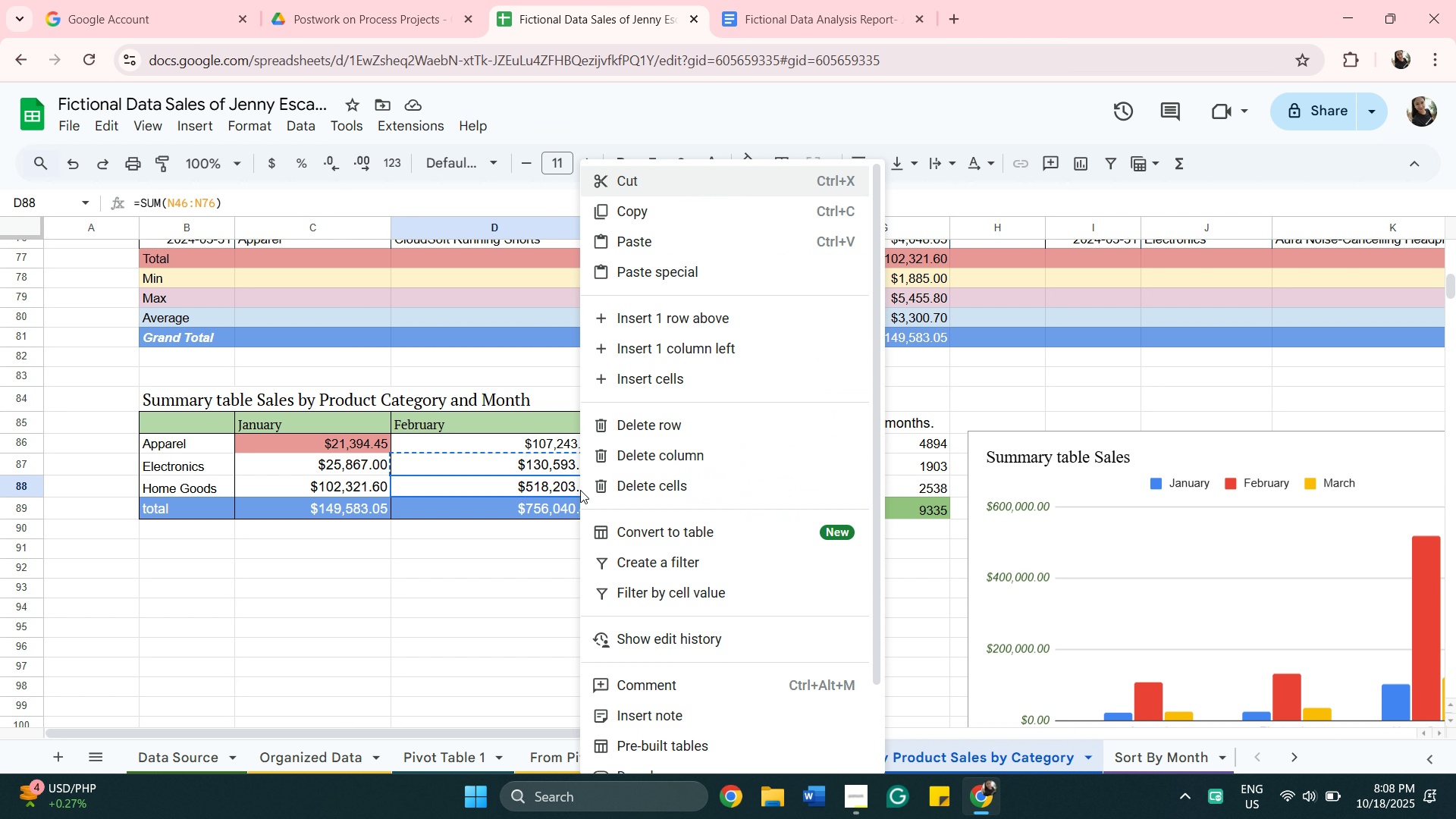 
right_click([580, 490])
 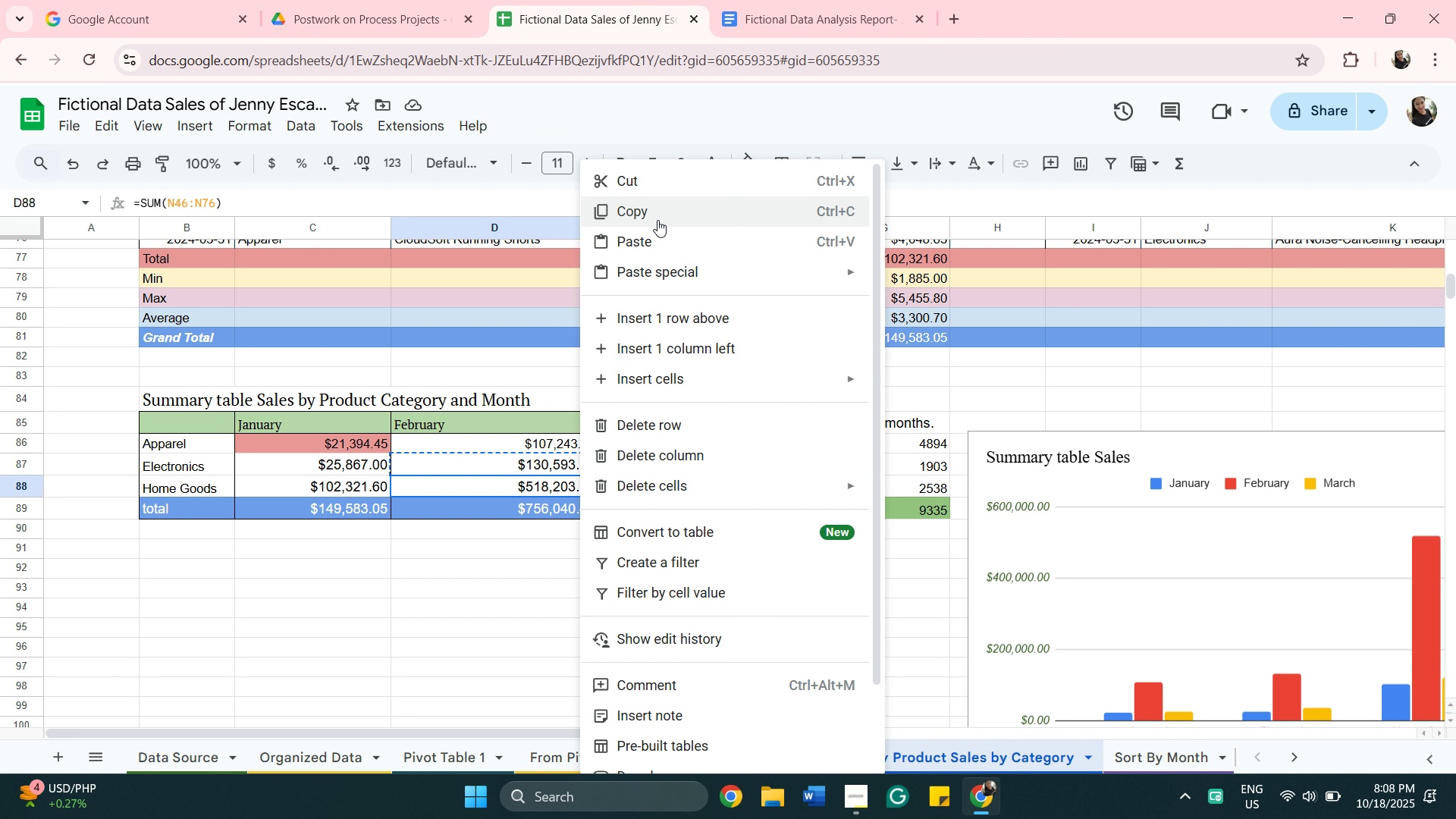 
left_click([657, 218])
 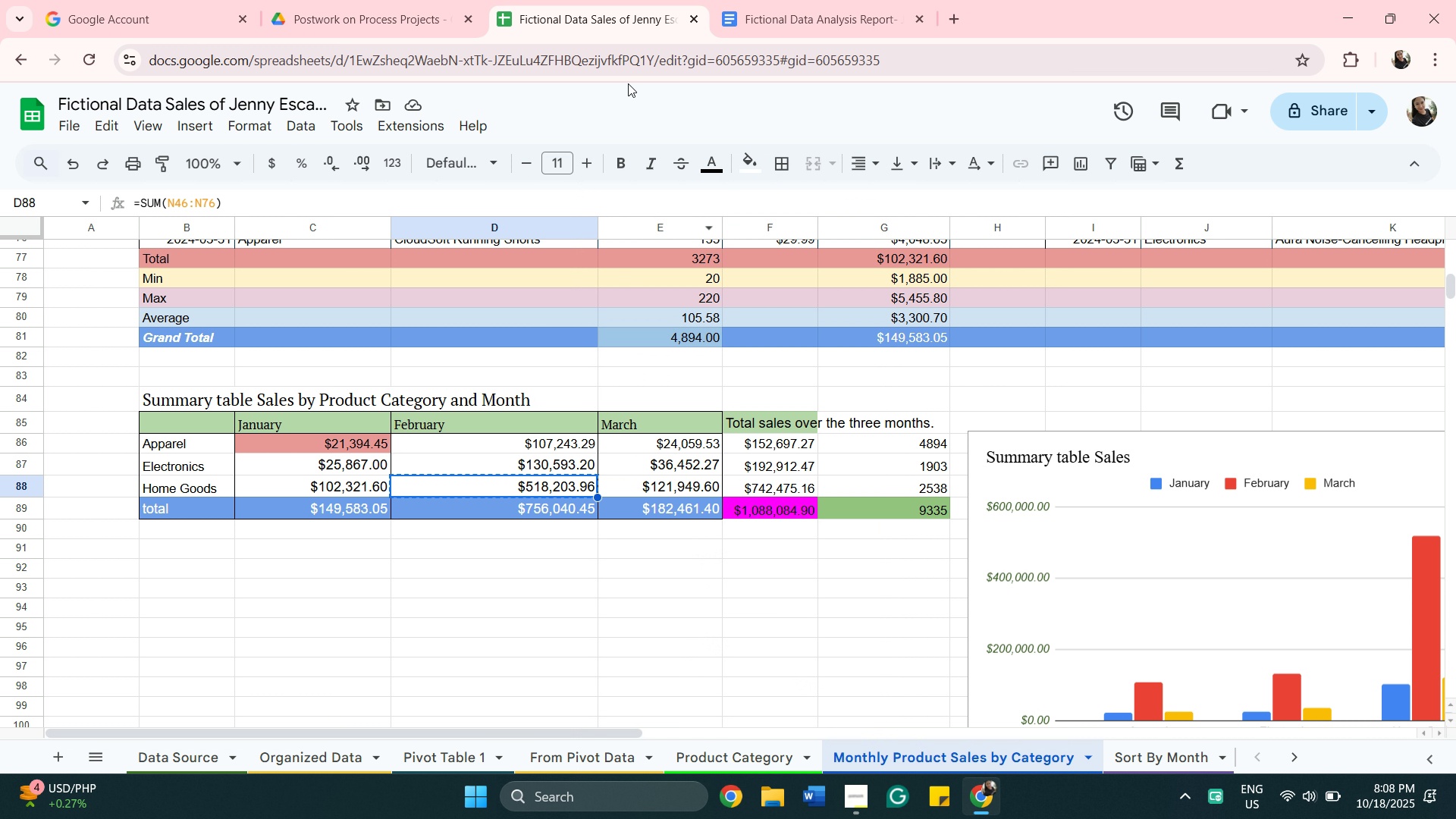 
mouse_move([764, 42])
 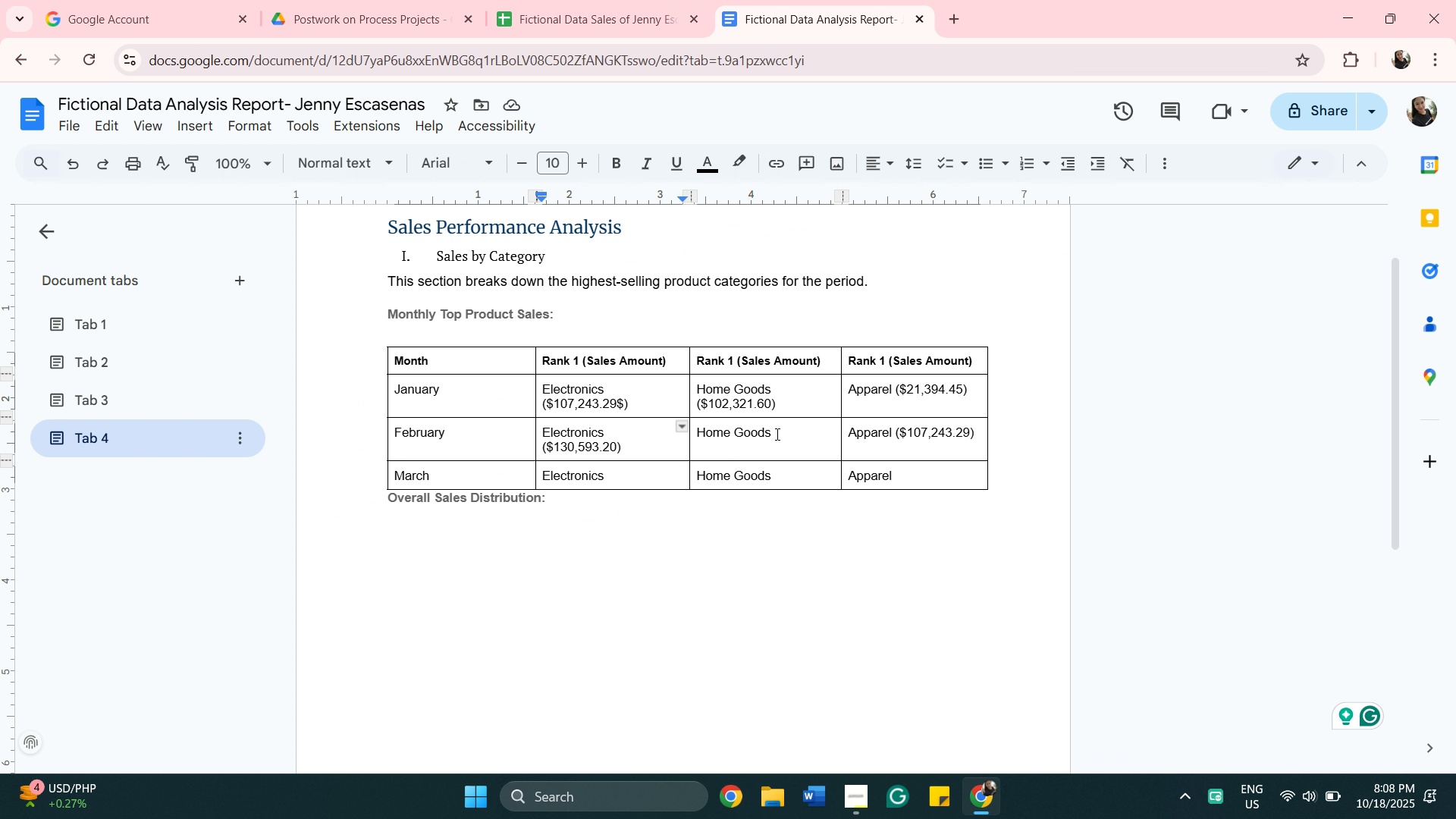 
left_click([777, 434])
 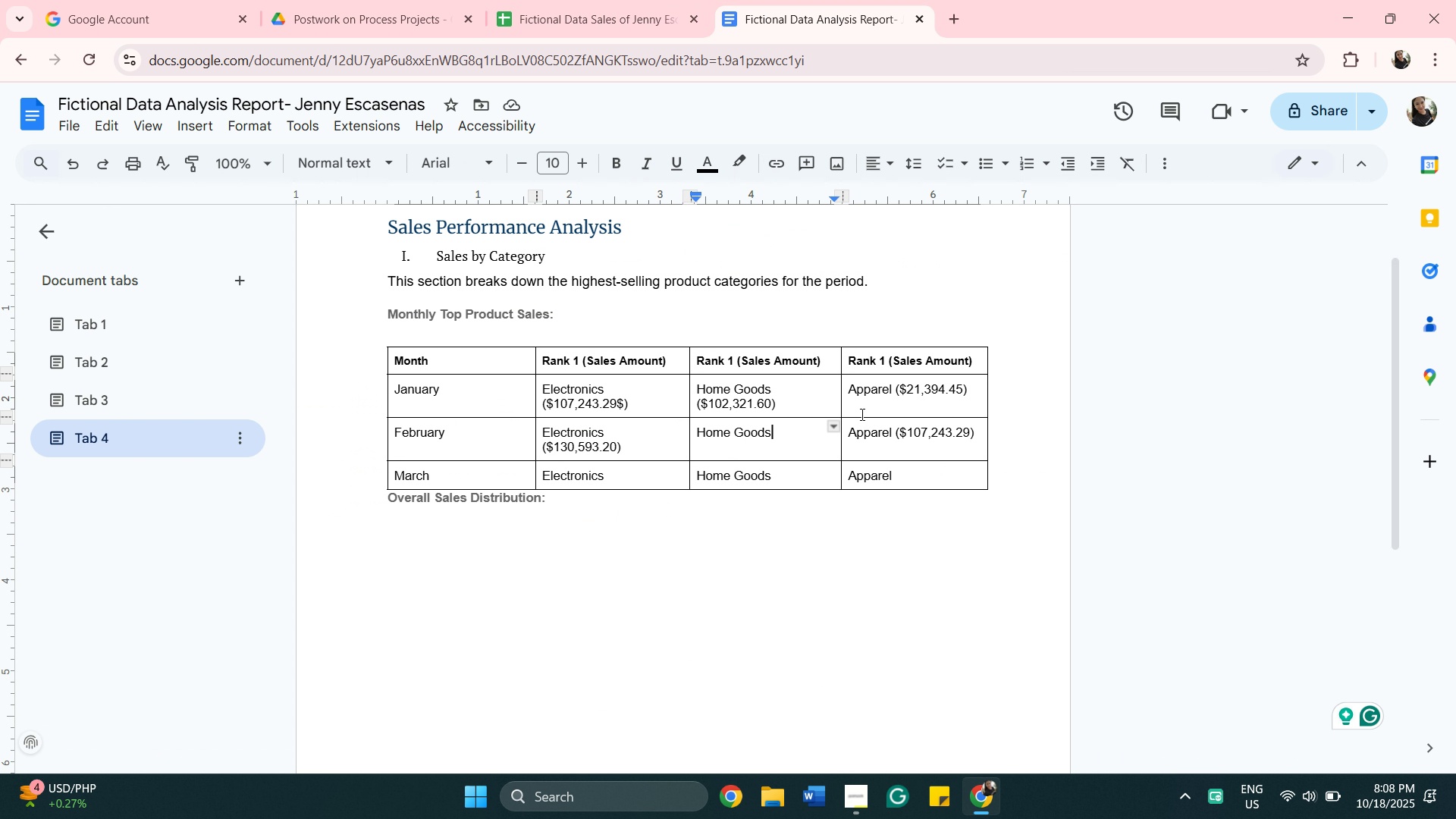 
key(Space)
 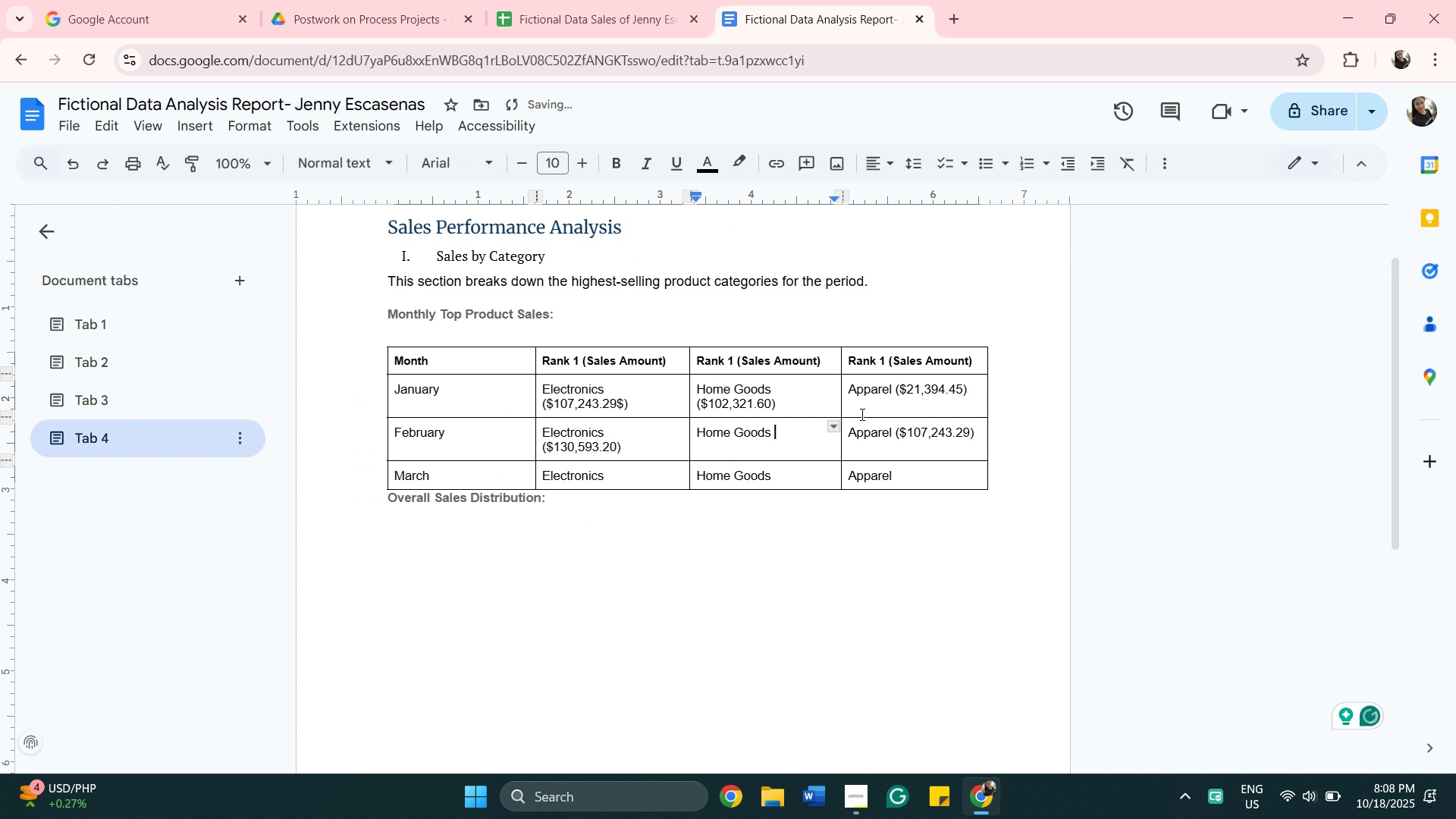 
key(Shift+9)
 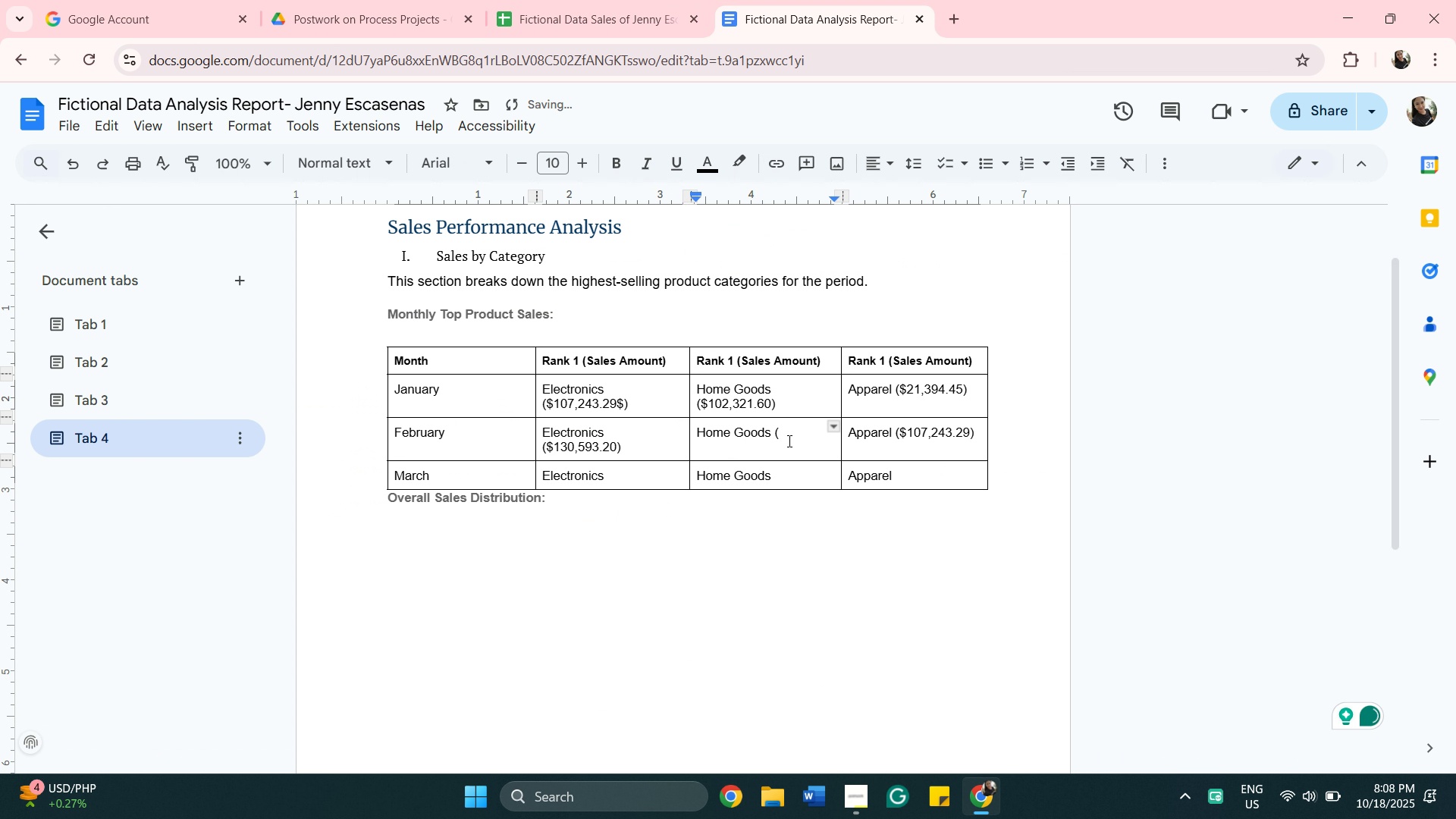 
right_click([786, 429])
 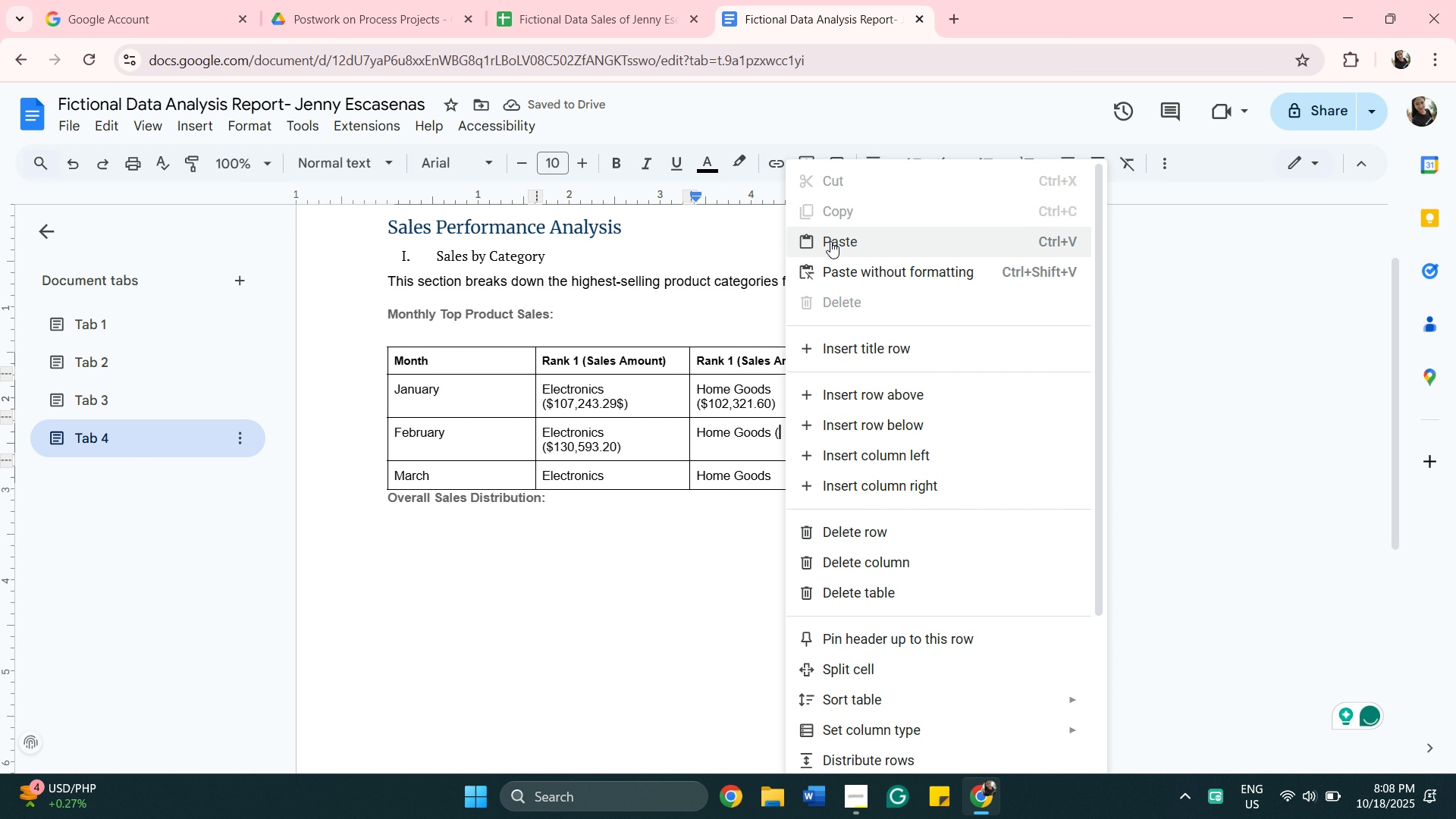 
left_click([828, 238])
 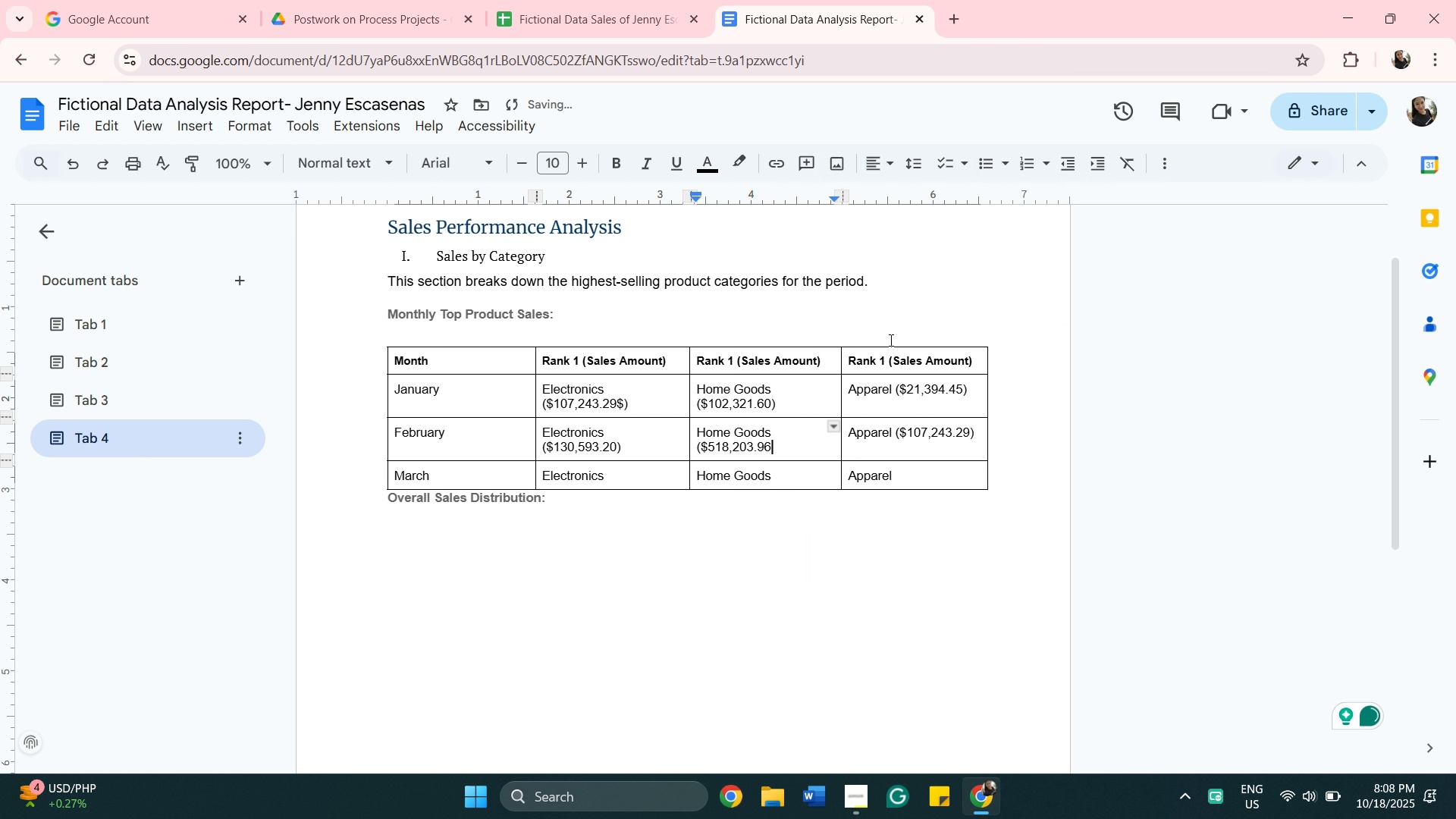 
key(Shift+0)
 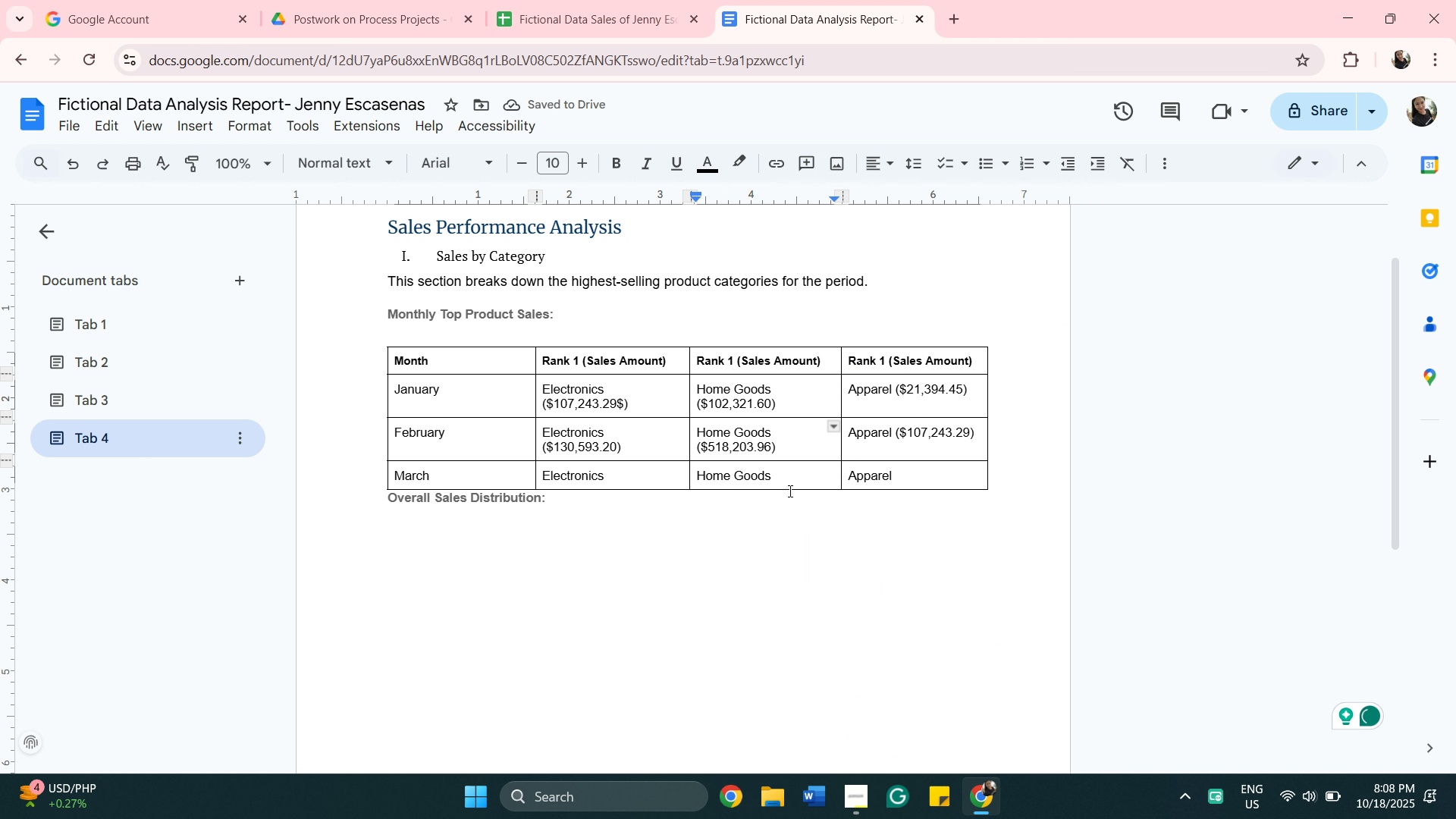 
wait(6.04)
 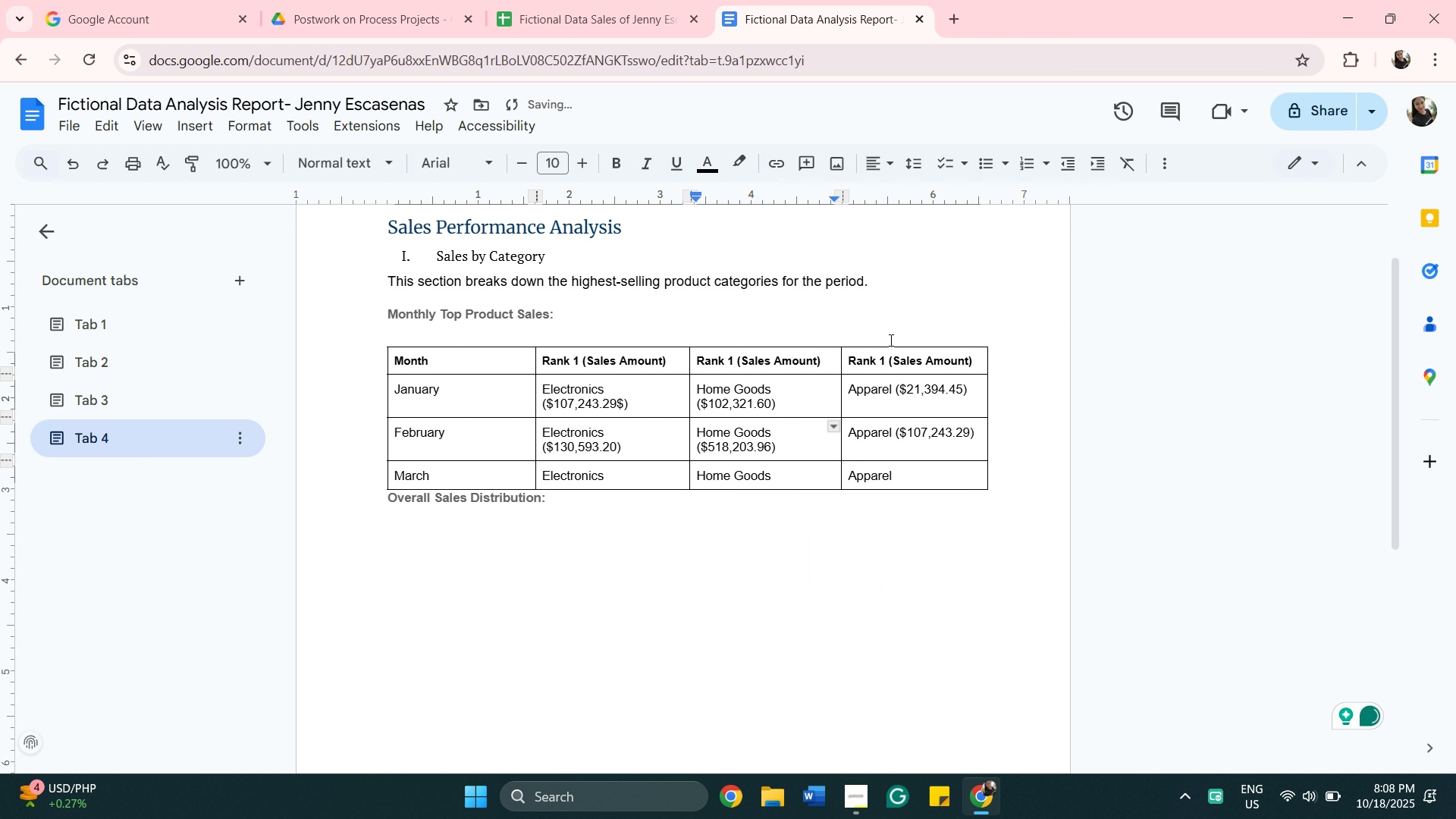 
left_click([472, 470])
 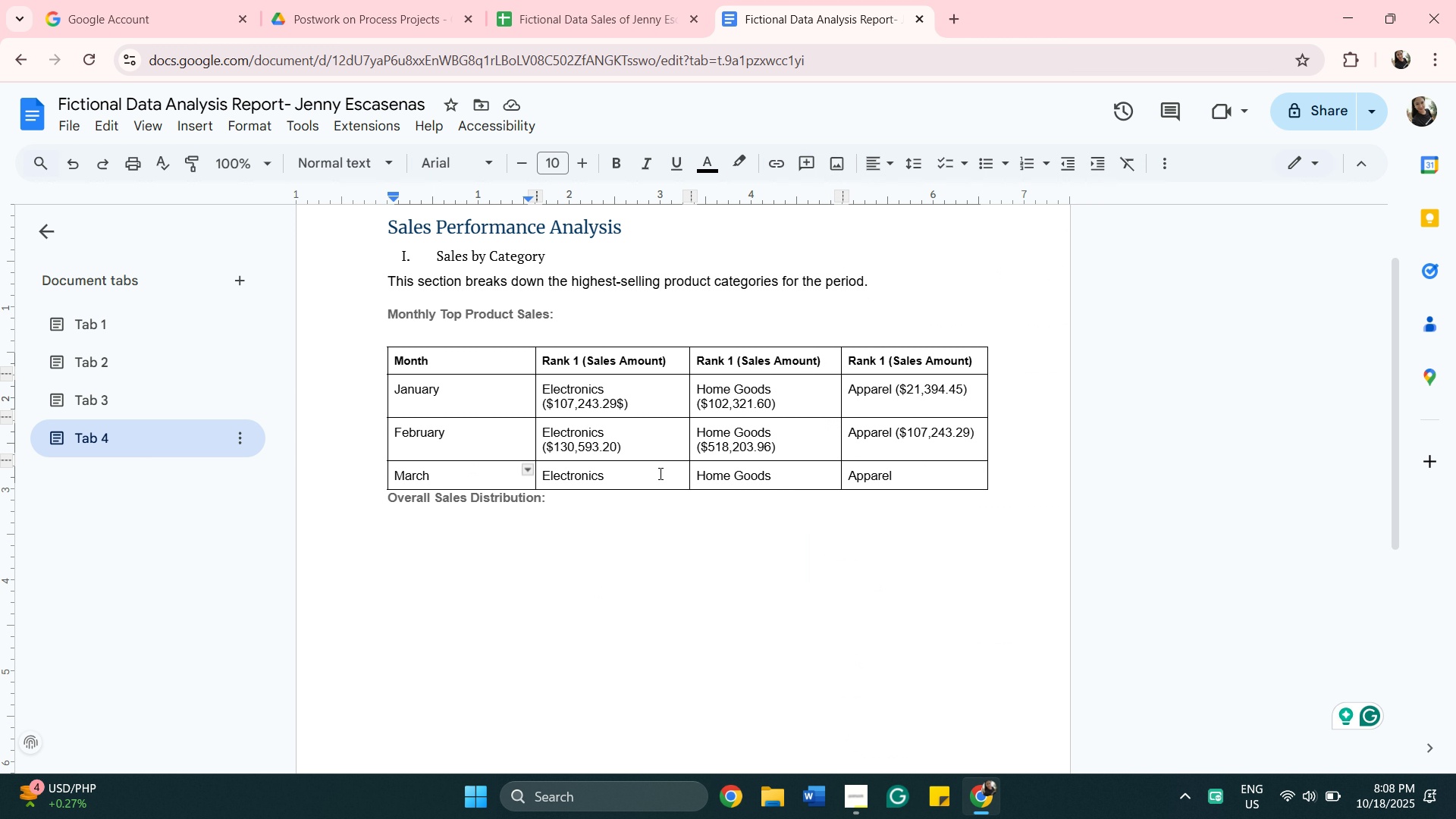 
left_click([660, 473])
 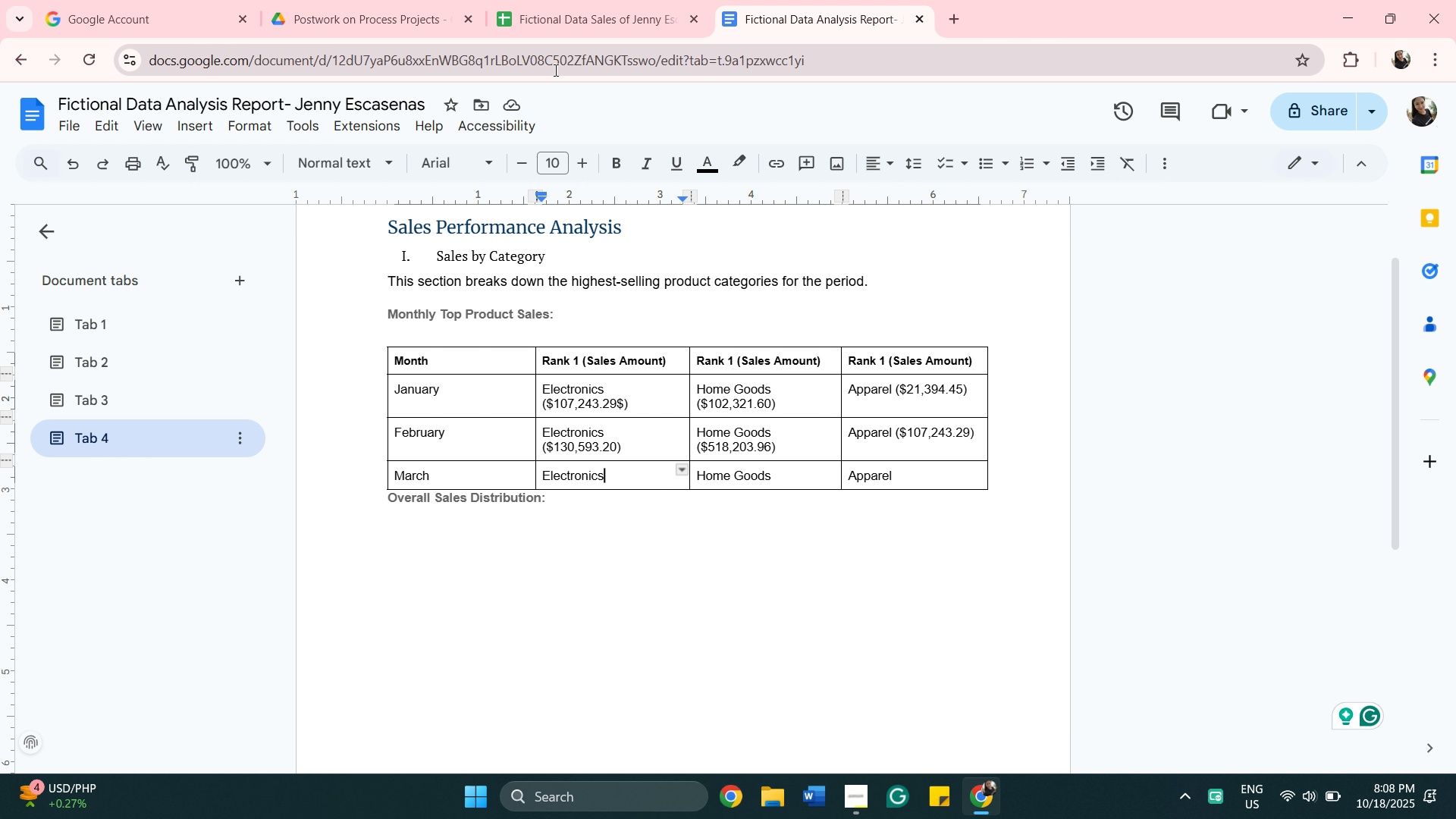 
left_click([566, 17])
 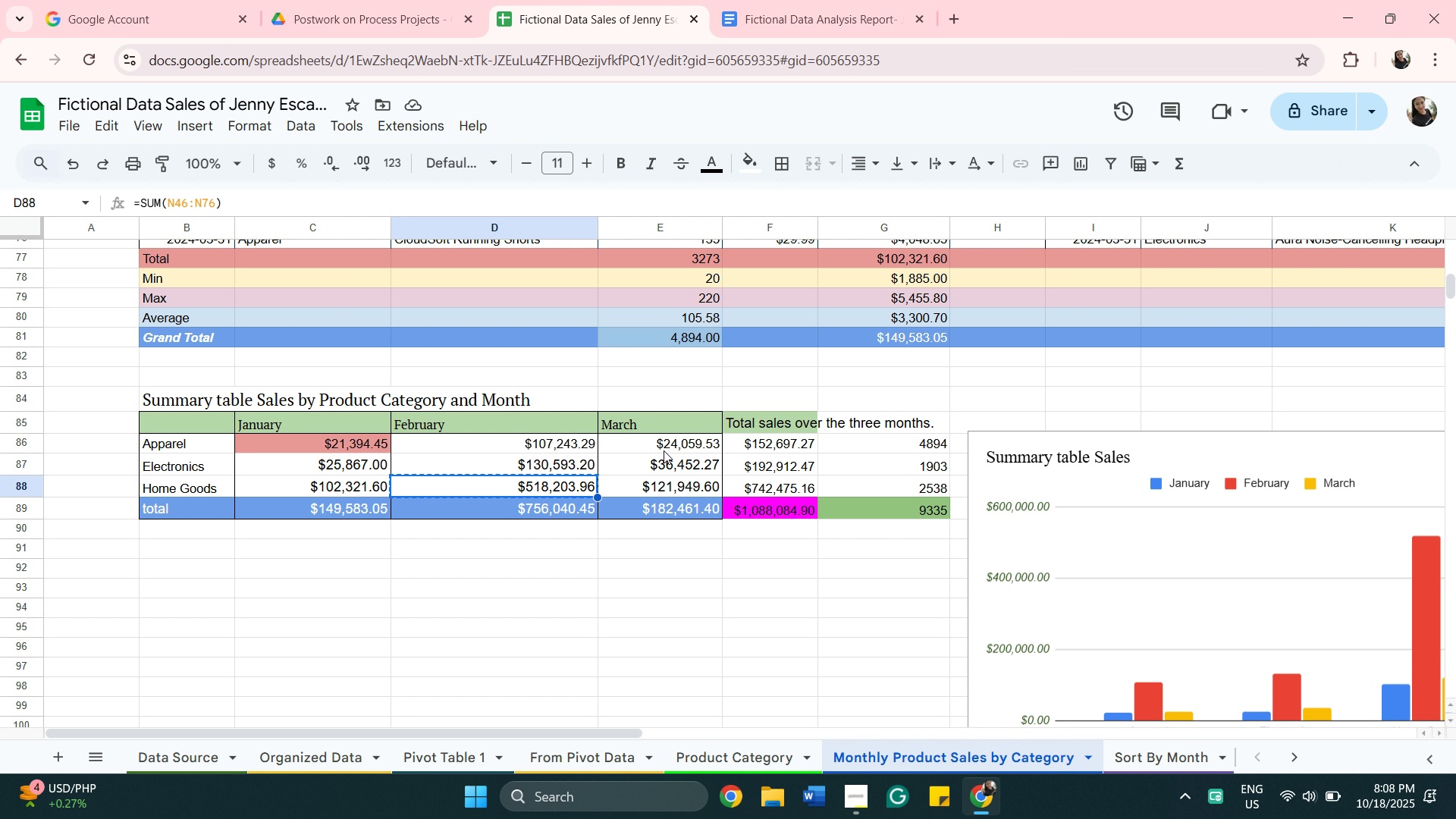 
left_click([663, 447])
 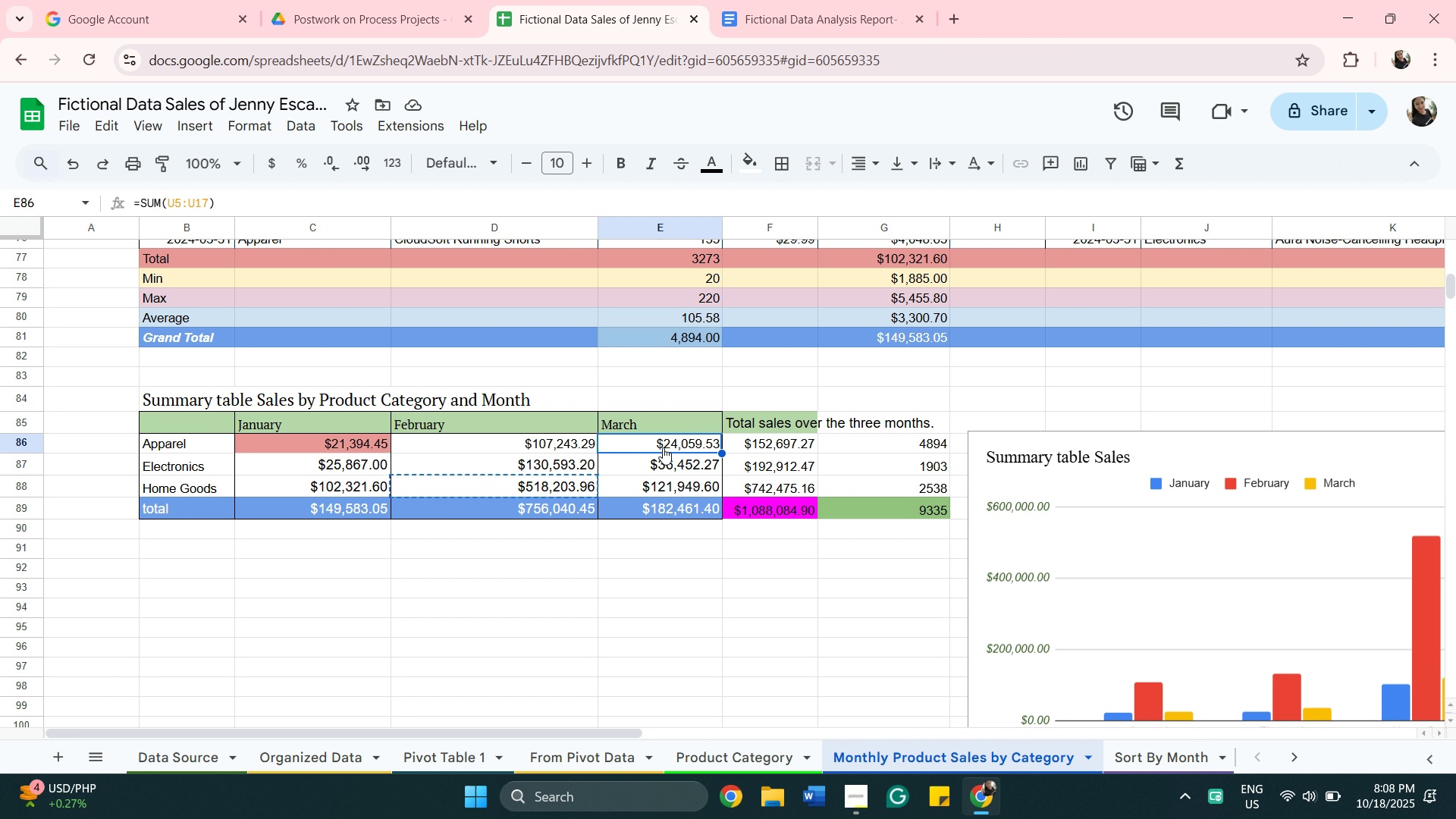 
right_click([663, 447])
 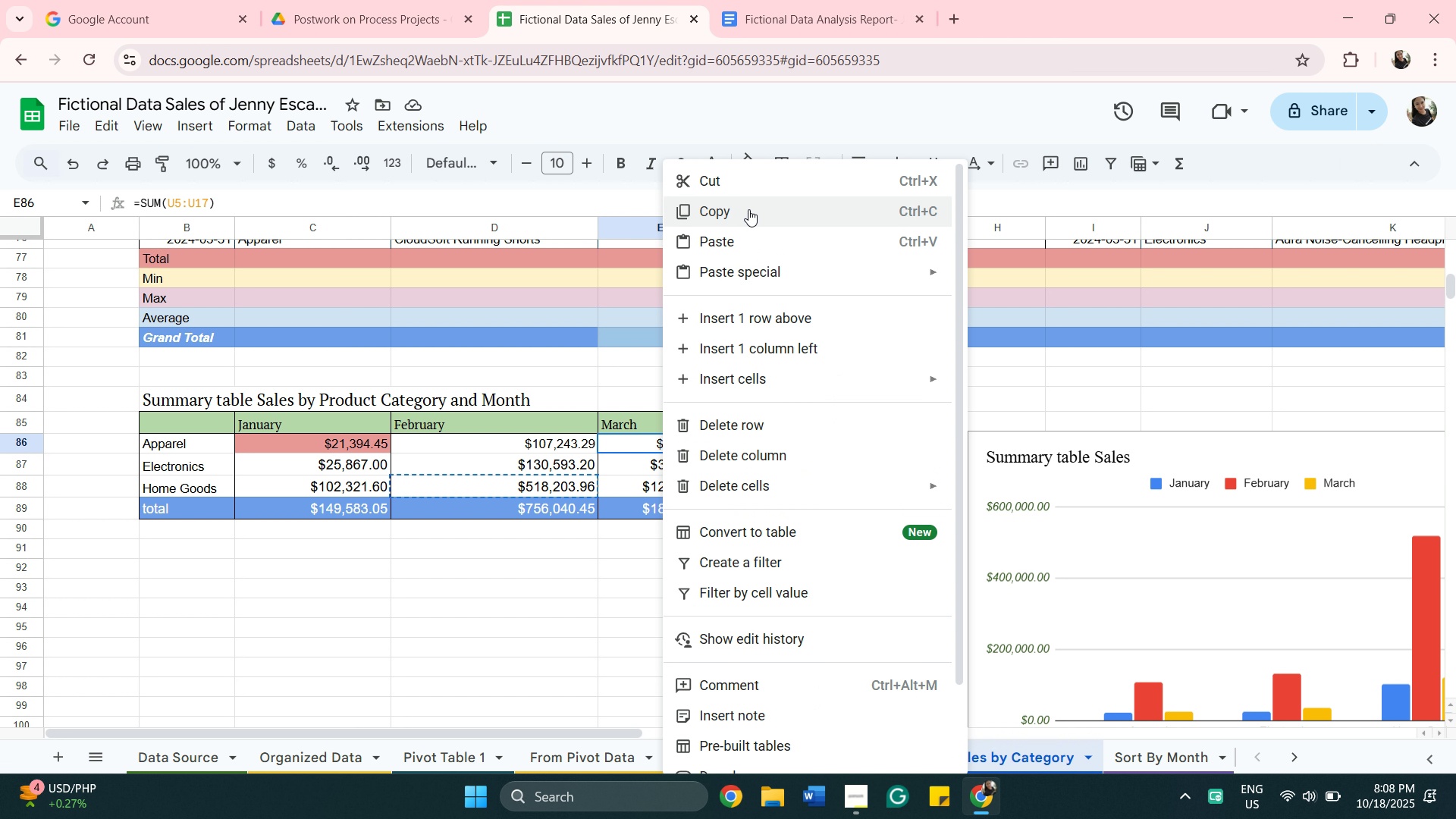 
left_click([748, 209])
 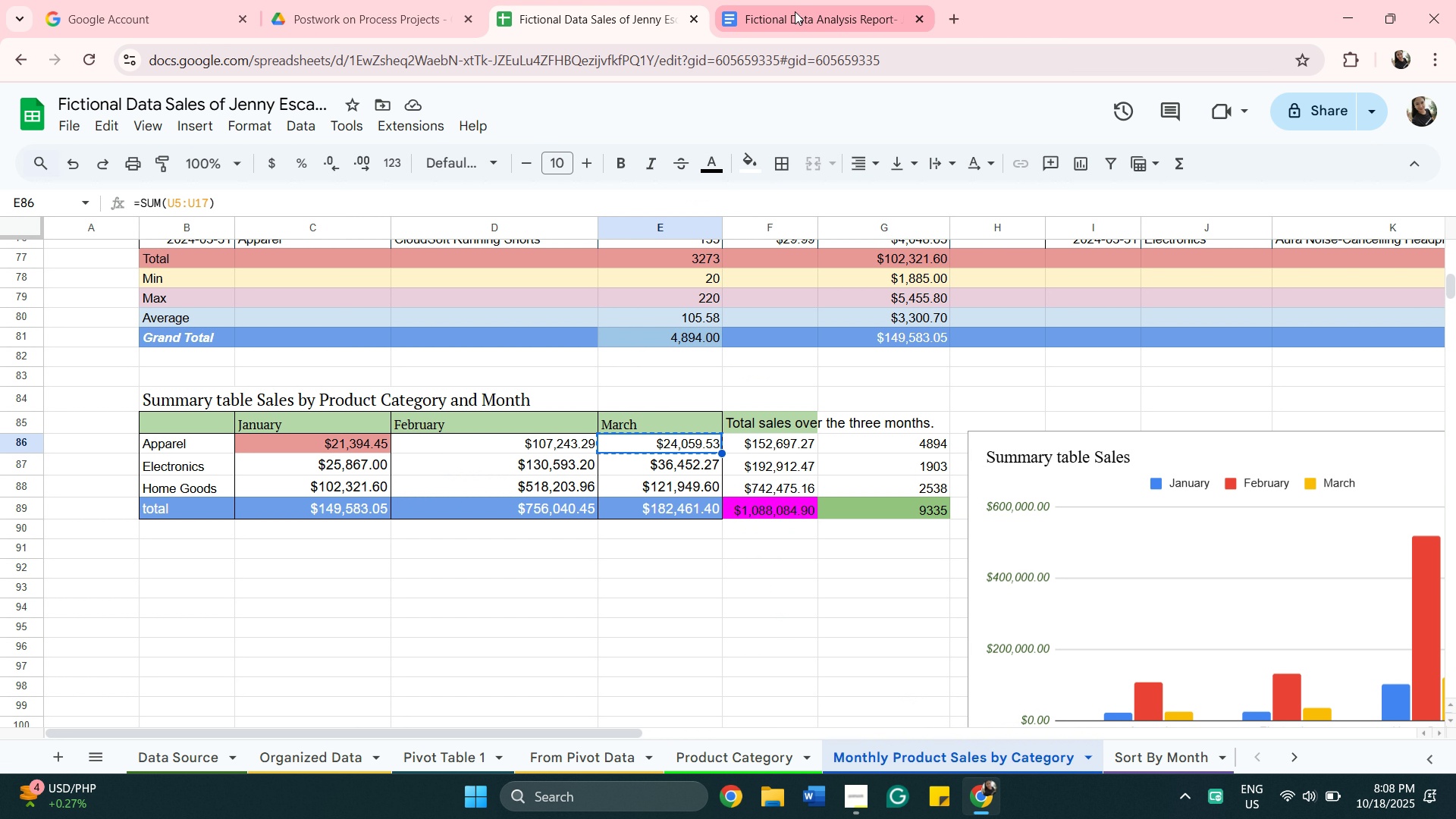 
left_click([795, 11])
 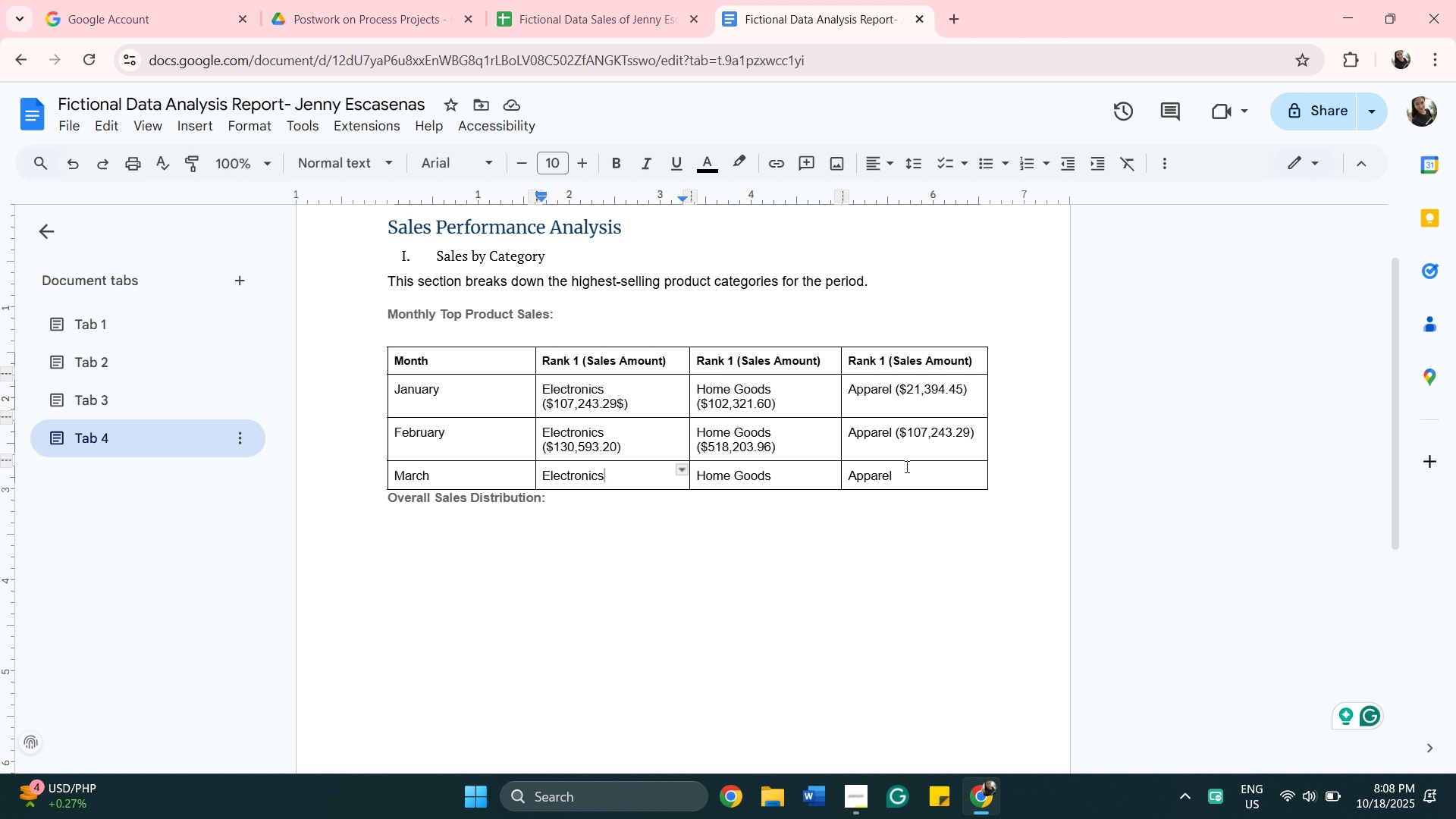 
left_click([905, 466])
 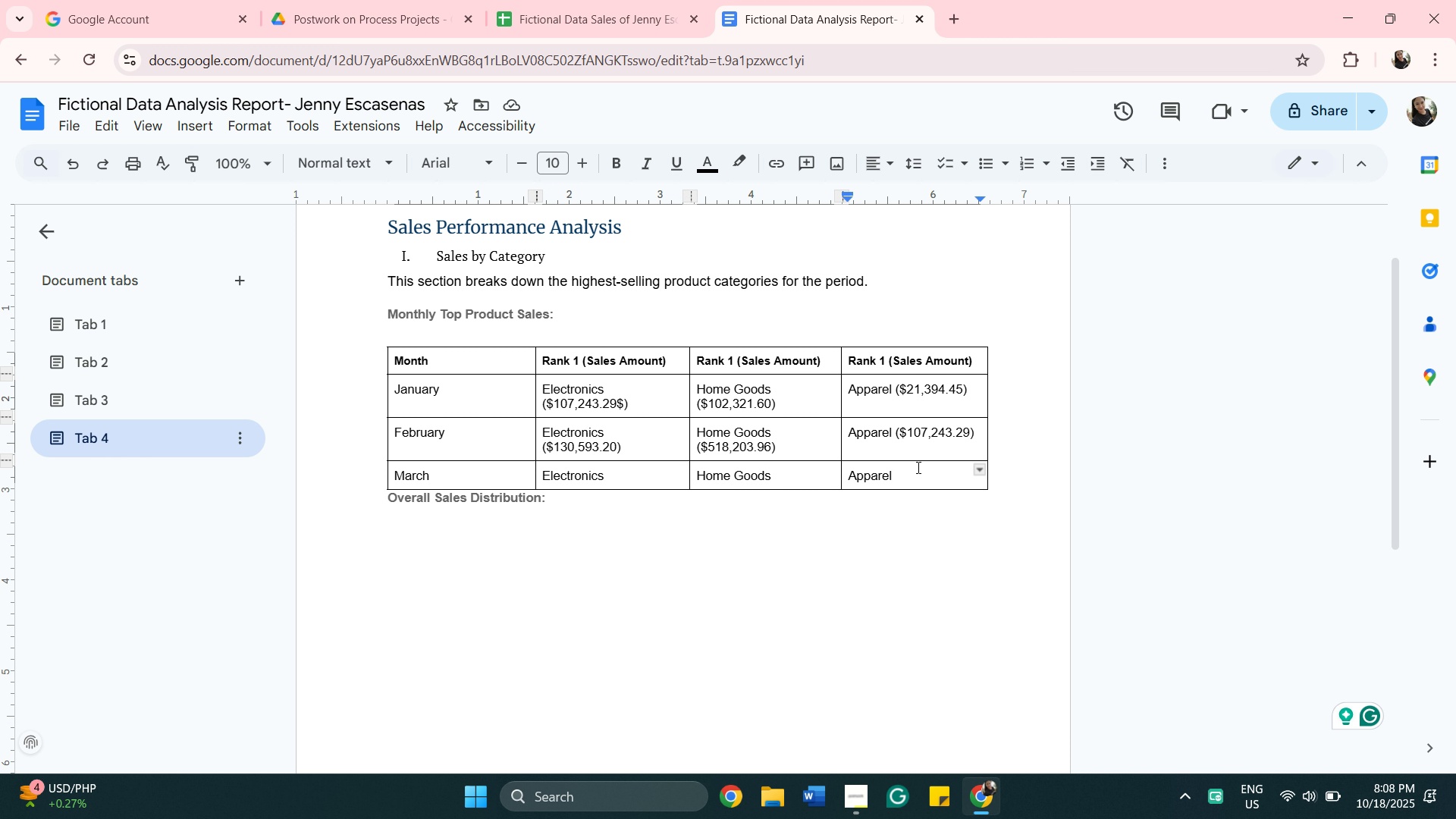 
key(Space)
 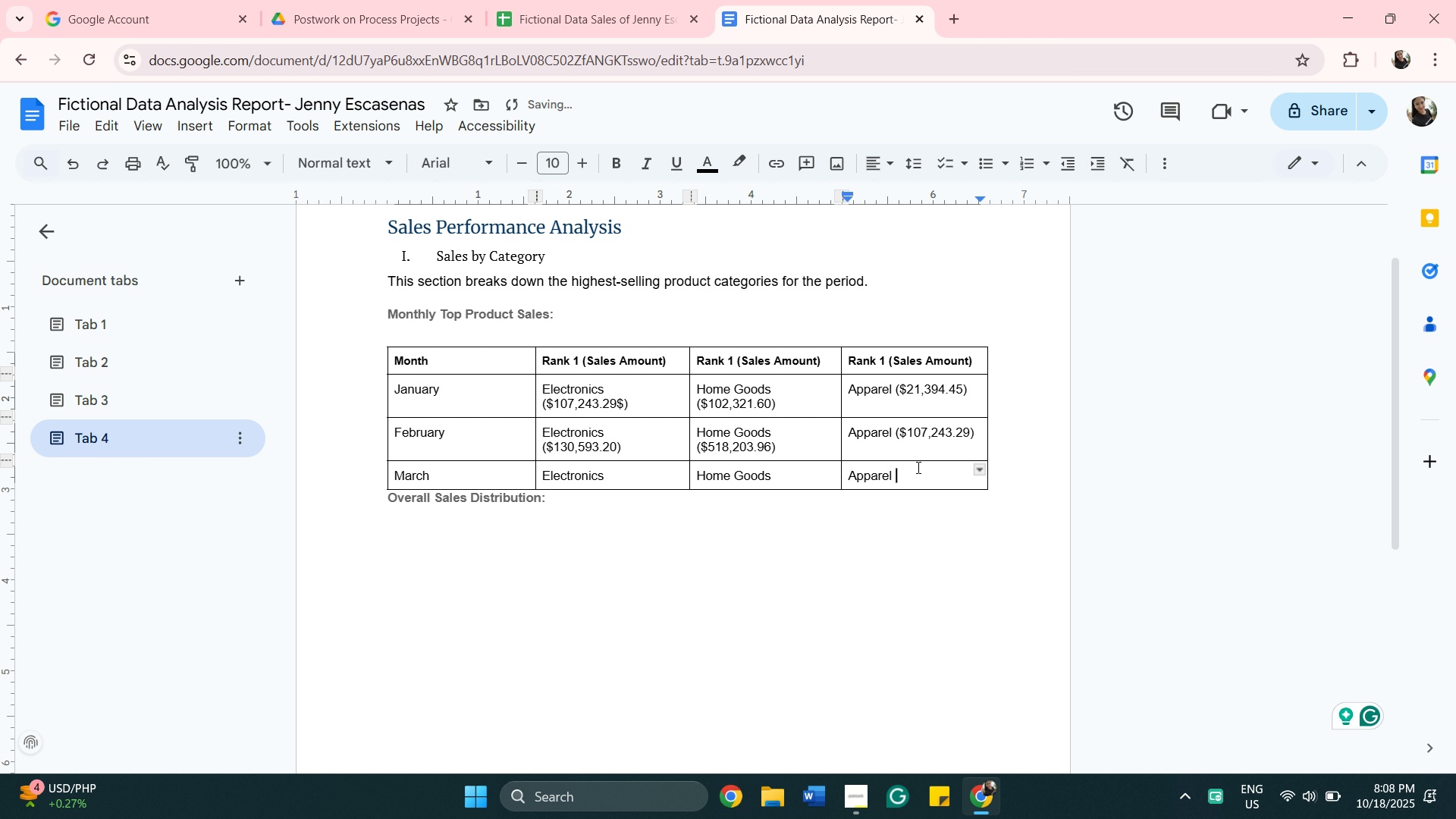 
key(Shift+9)
 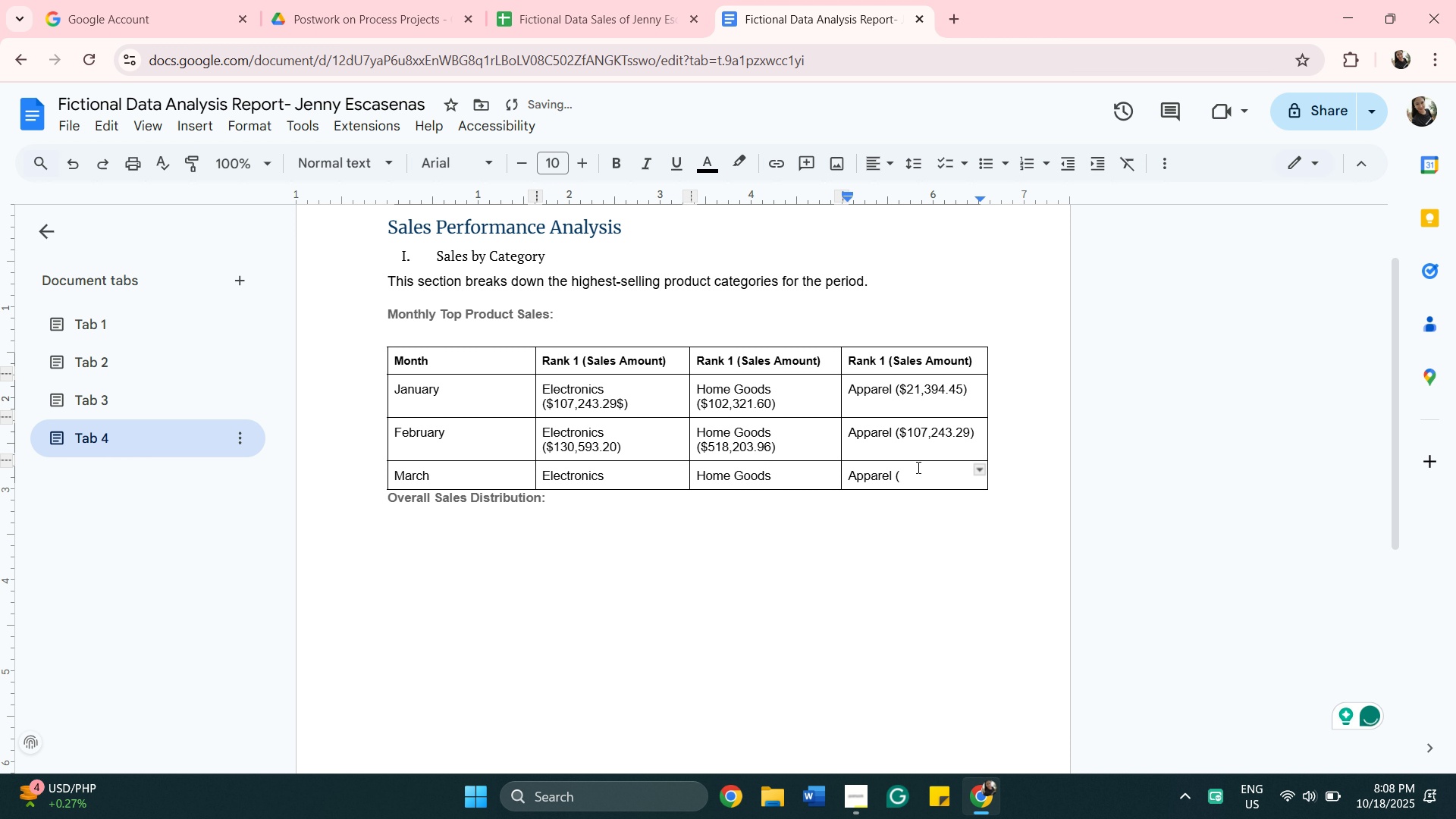 
key(Control+V)
 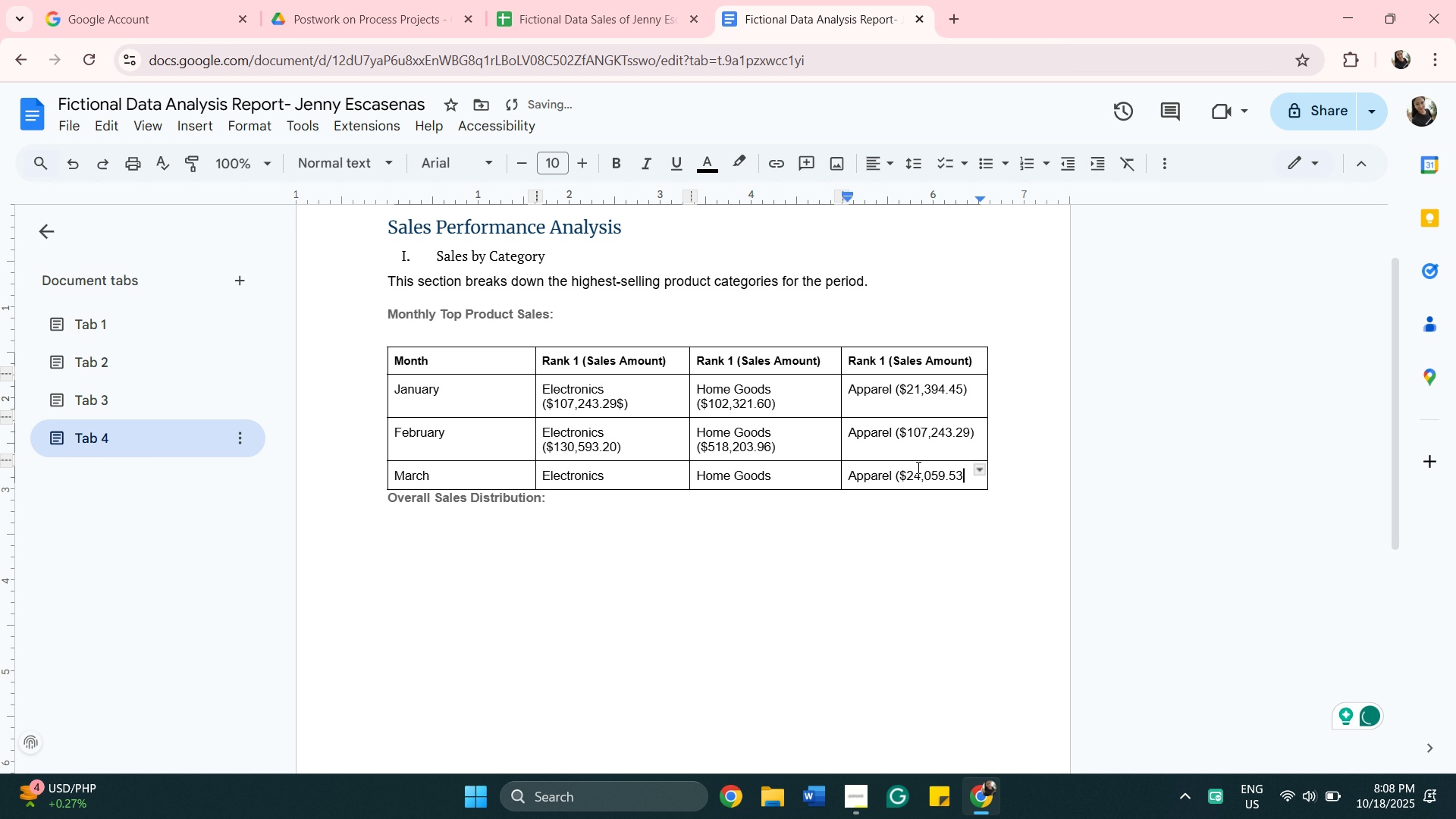 
key(Shift+0)
 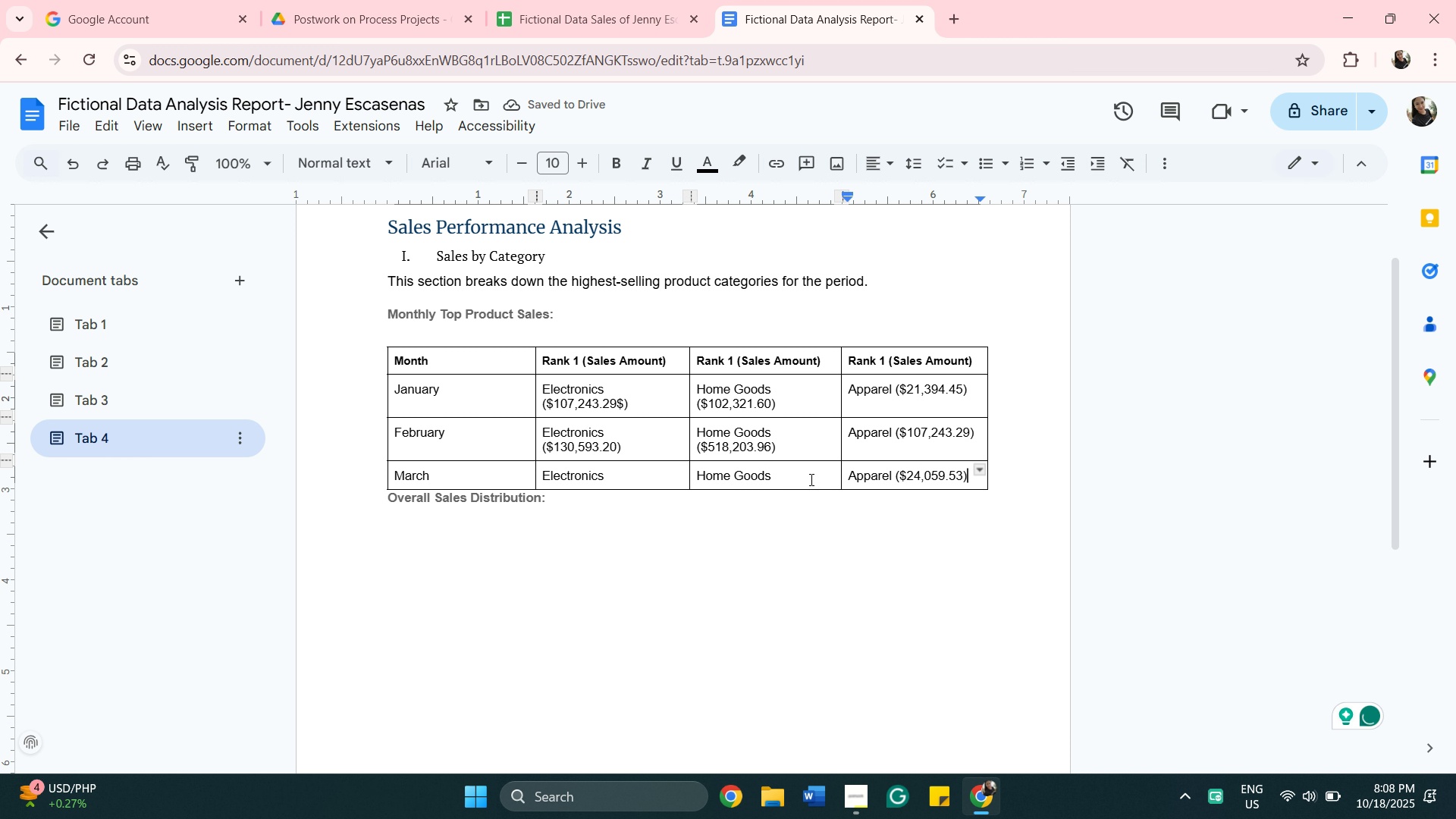 
key(Space)
 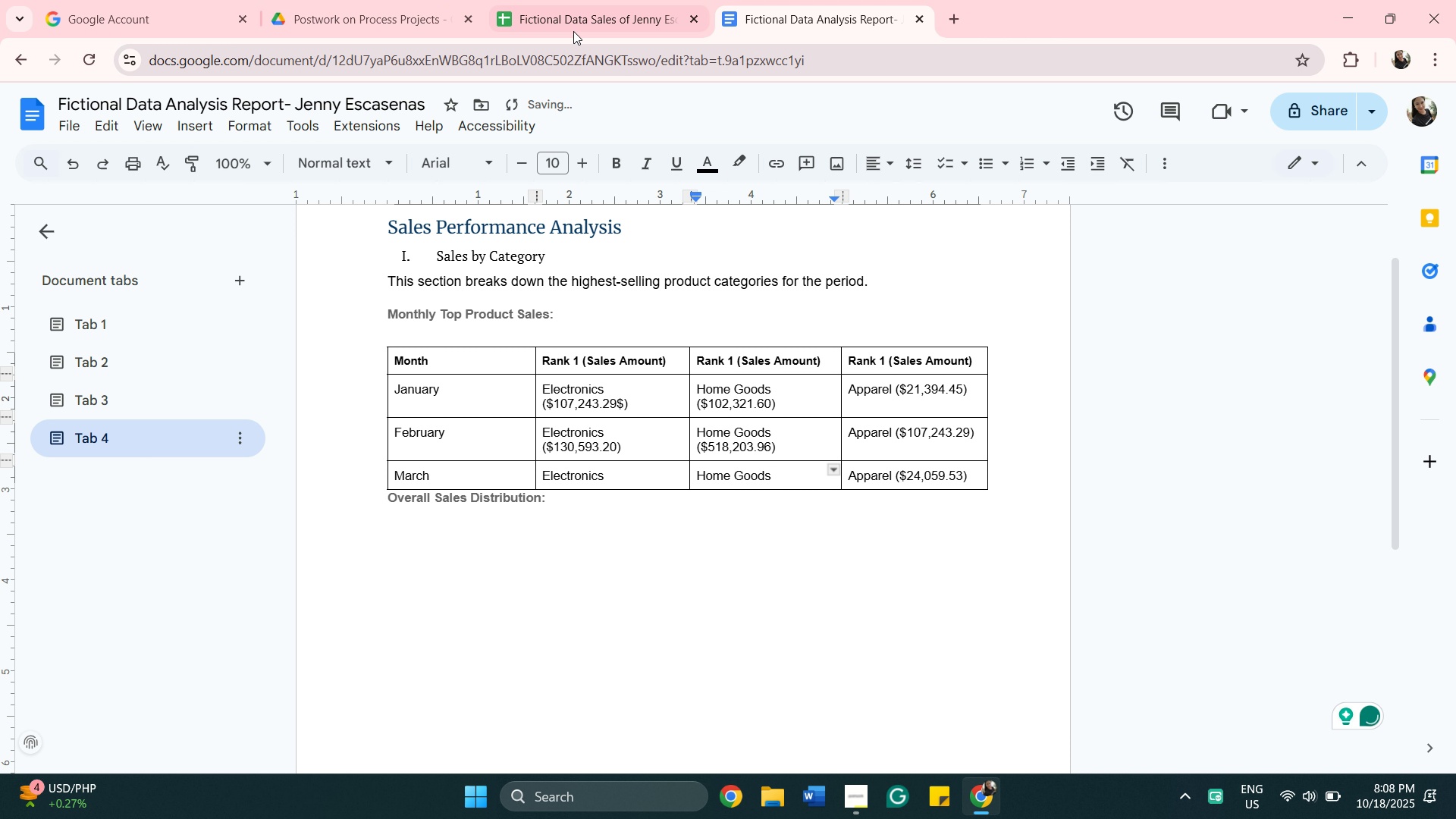 
left_click([575, 20])
 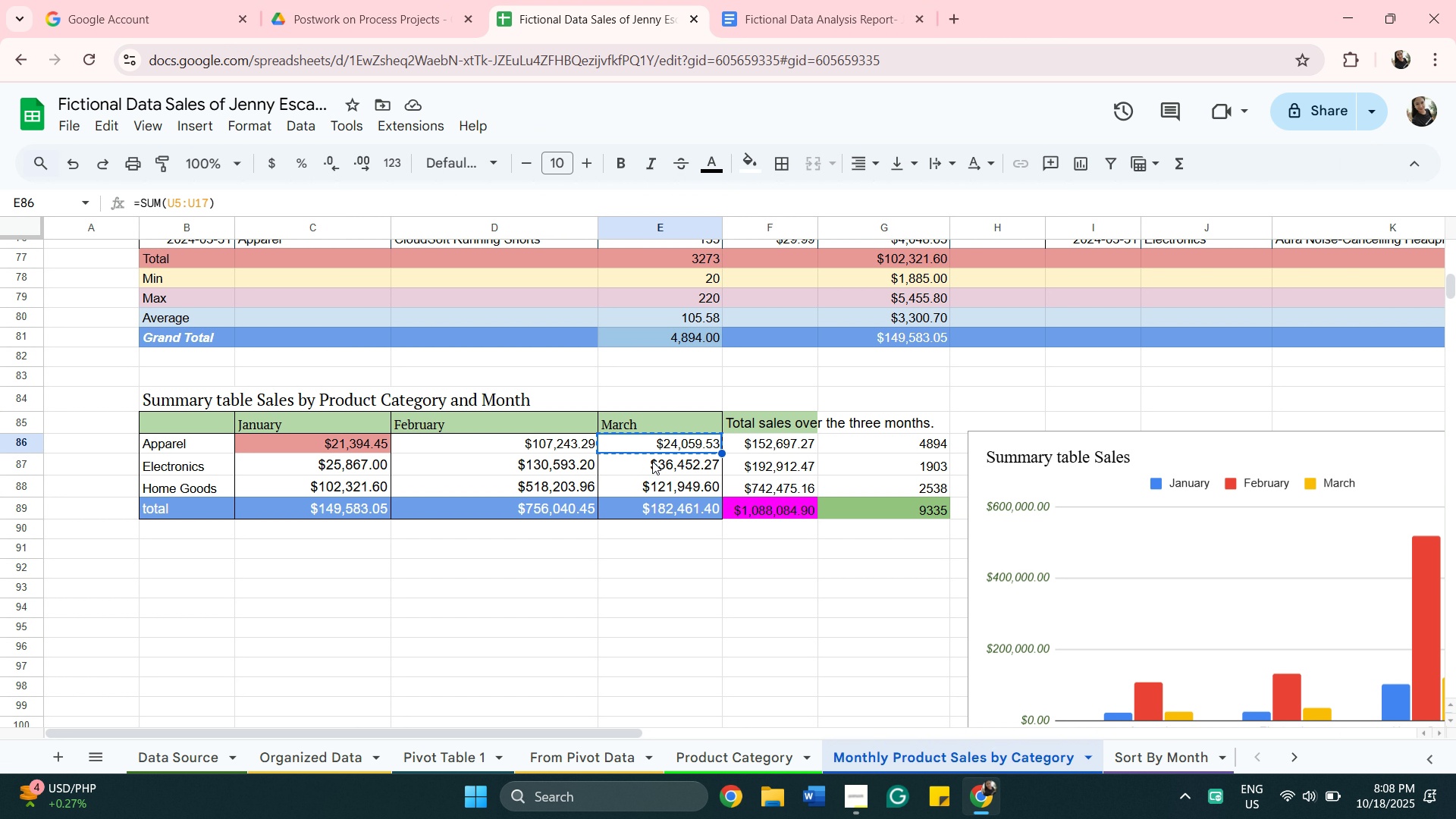 
left_click([653, 461])
 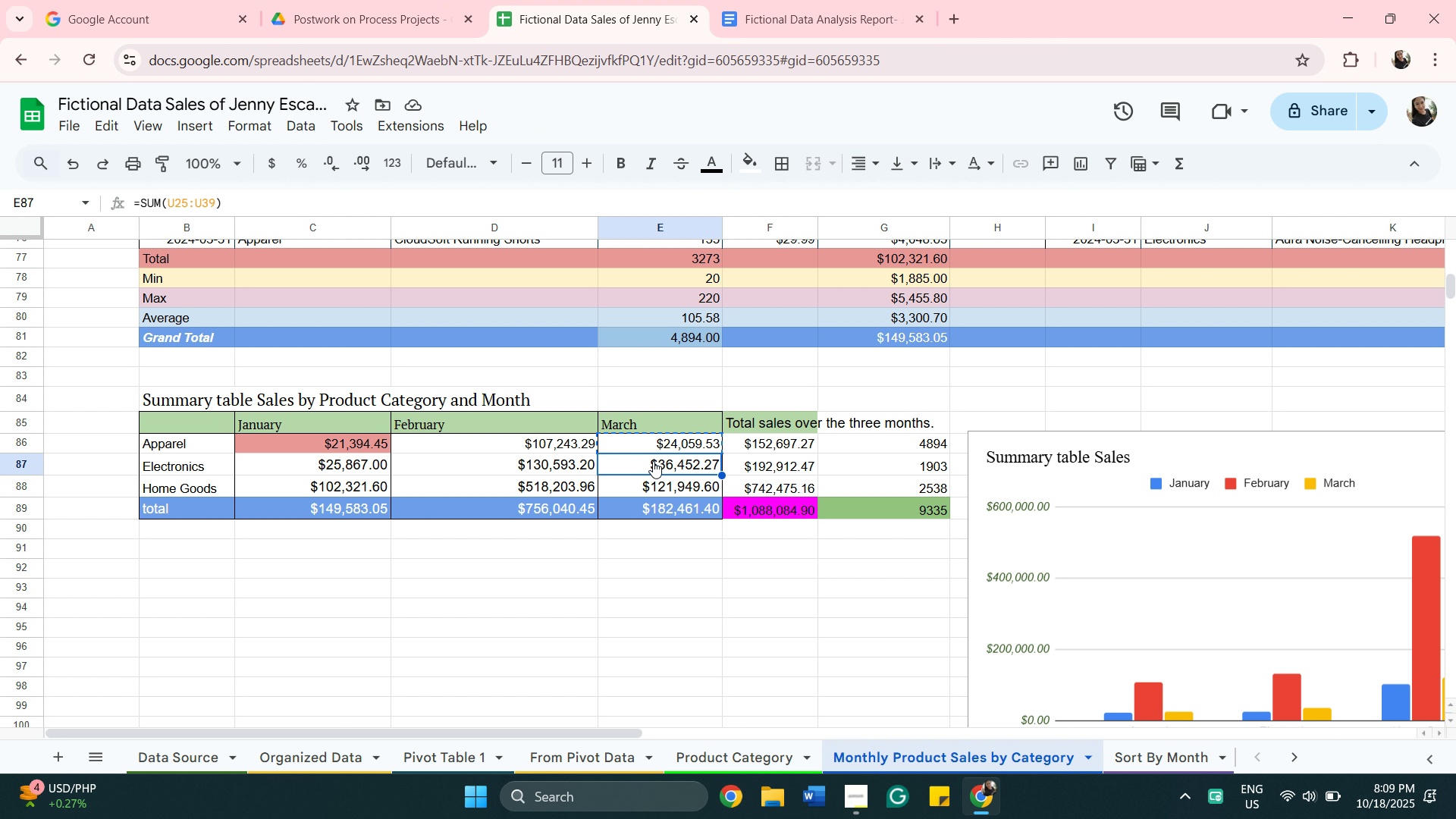 
right_click([653, 461])
 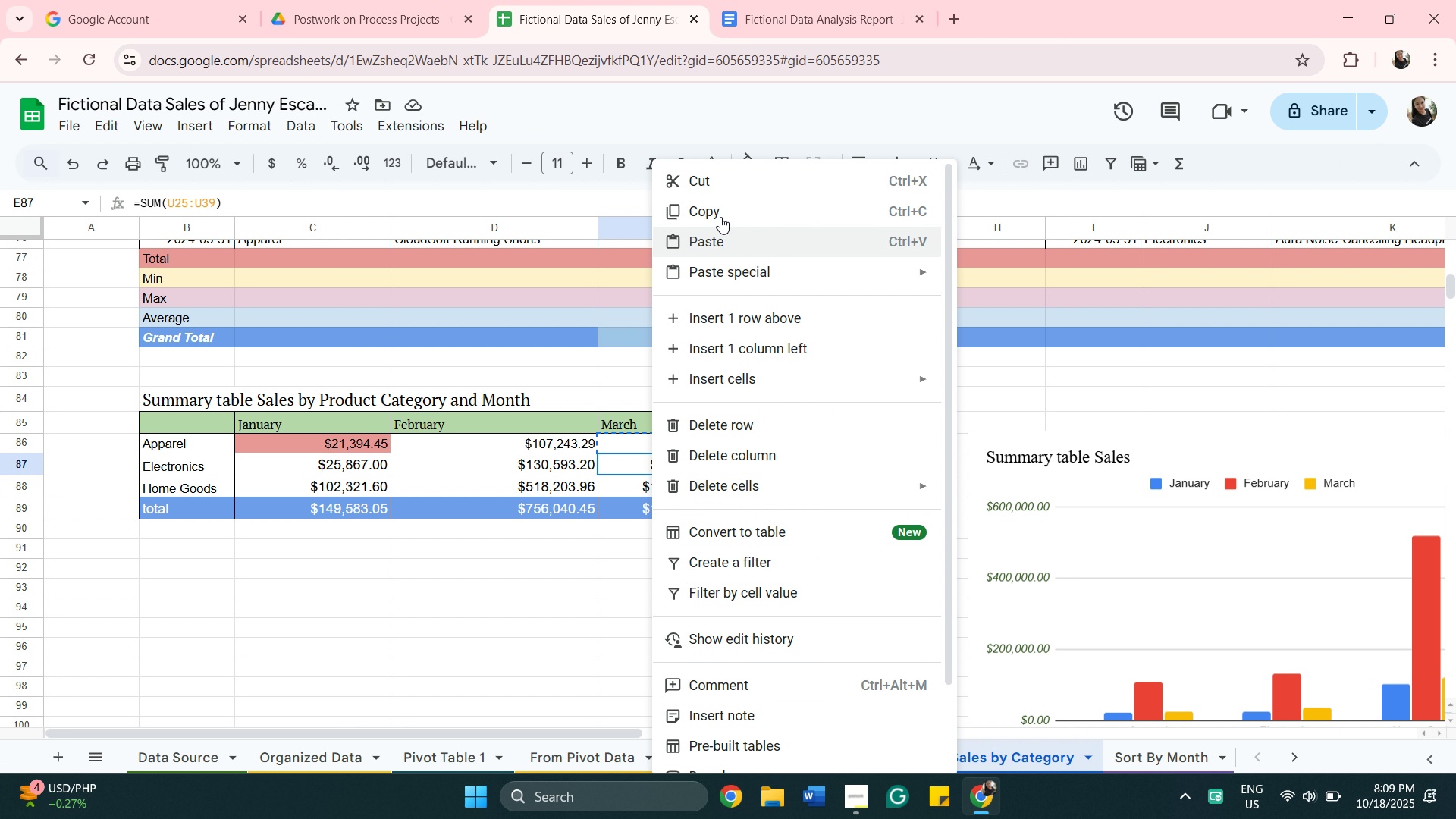 
left_click([723, 215])
 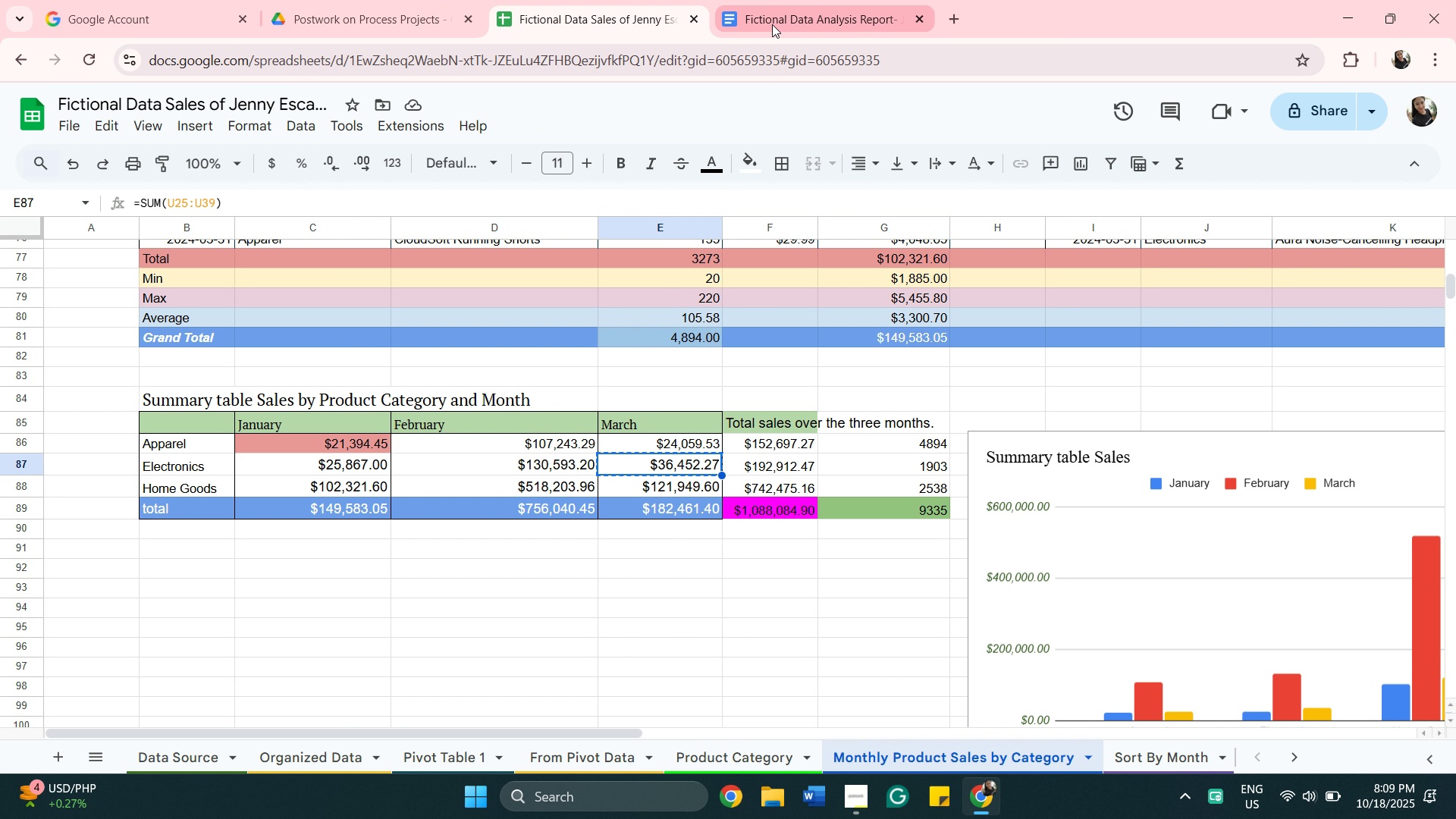 
left_click([770, 23])
 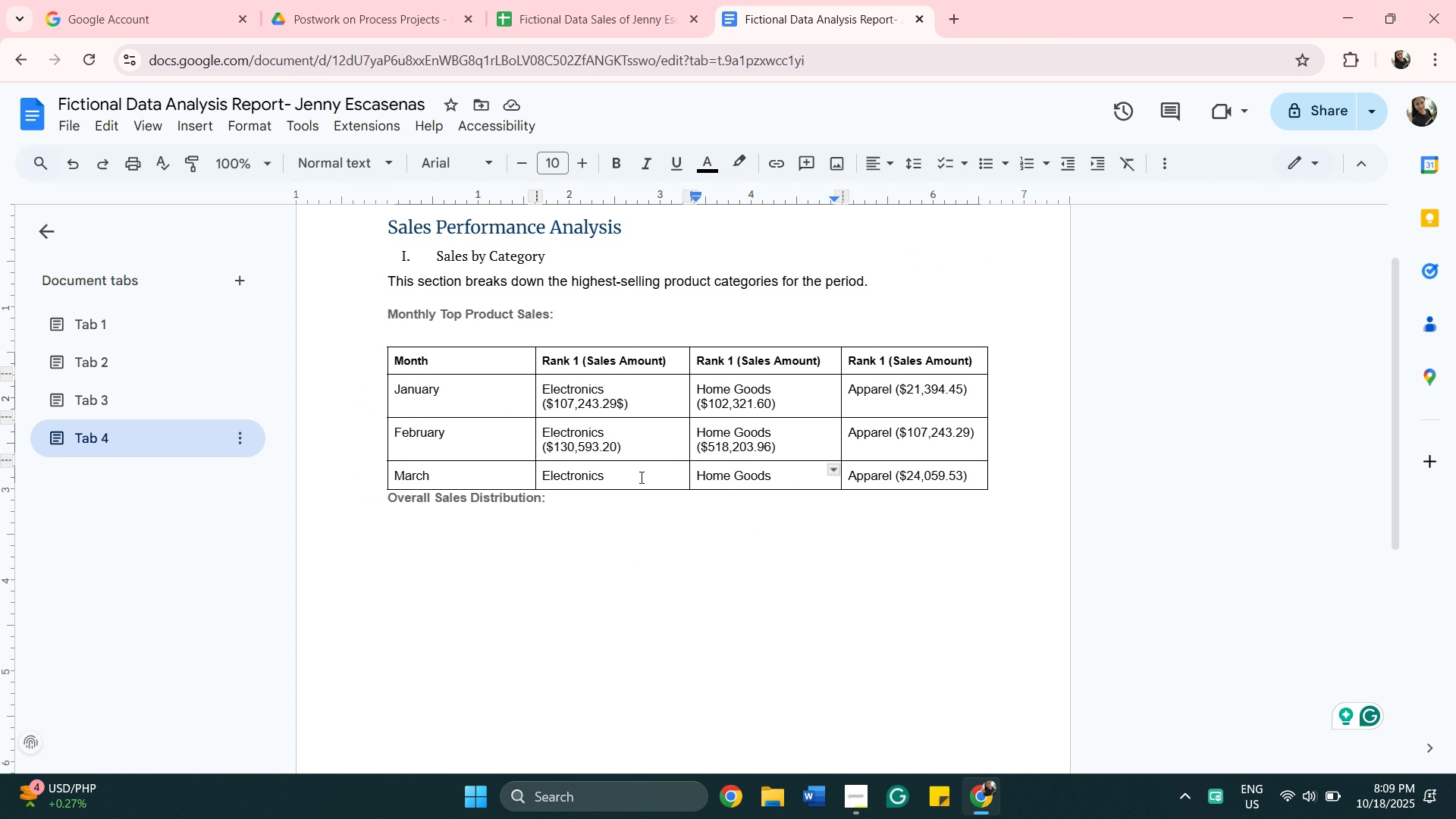 
left_click([640, 475])
 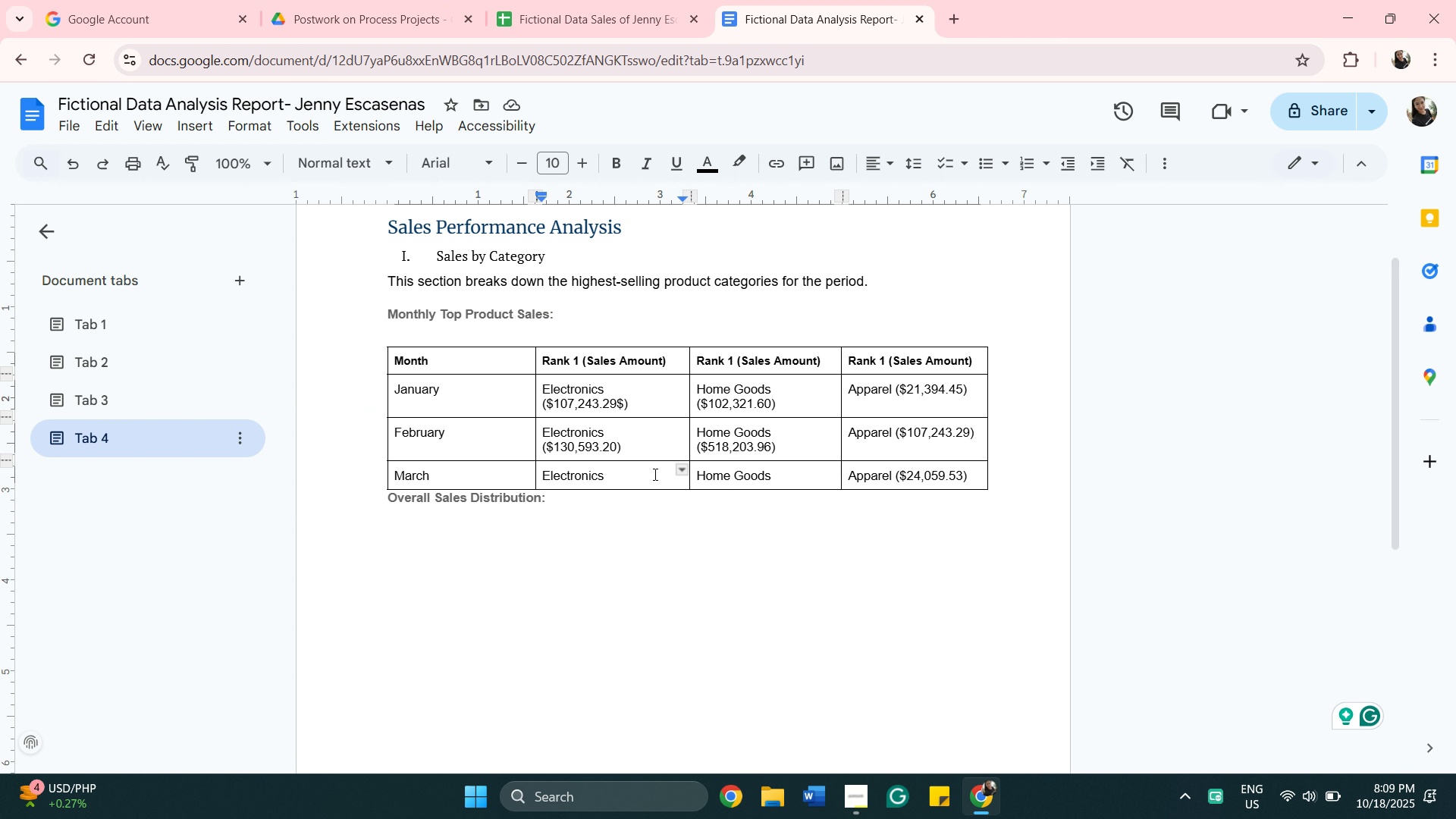 
key(Space)
 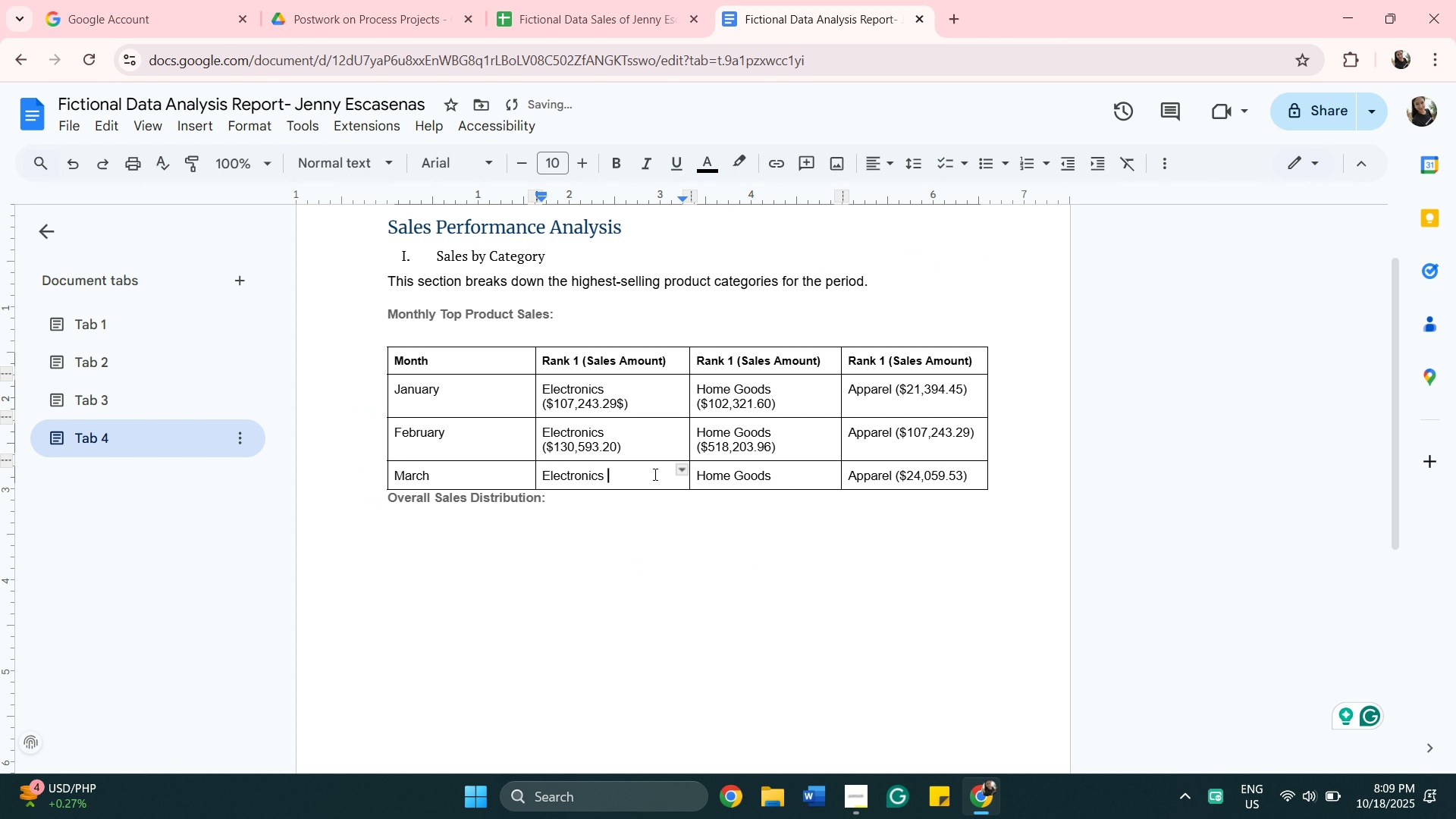 
key(Shift+9)
 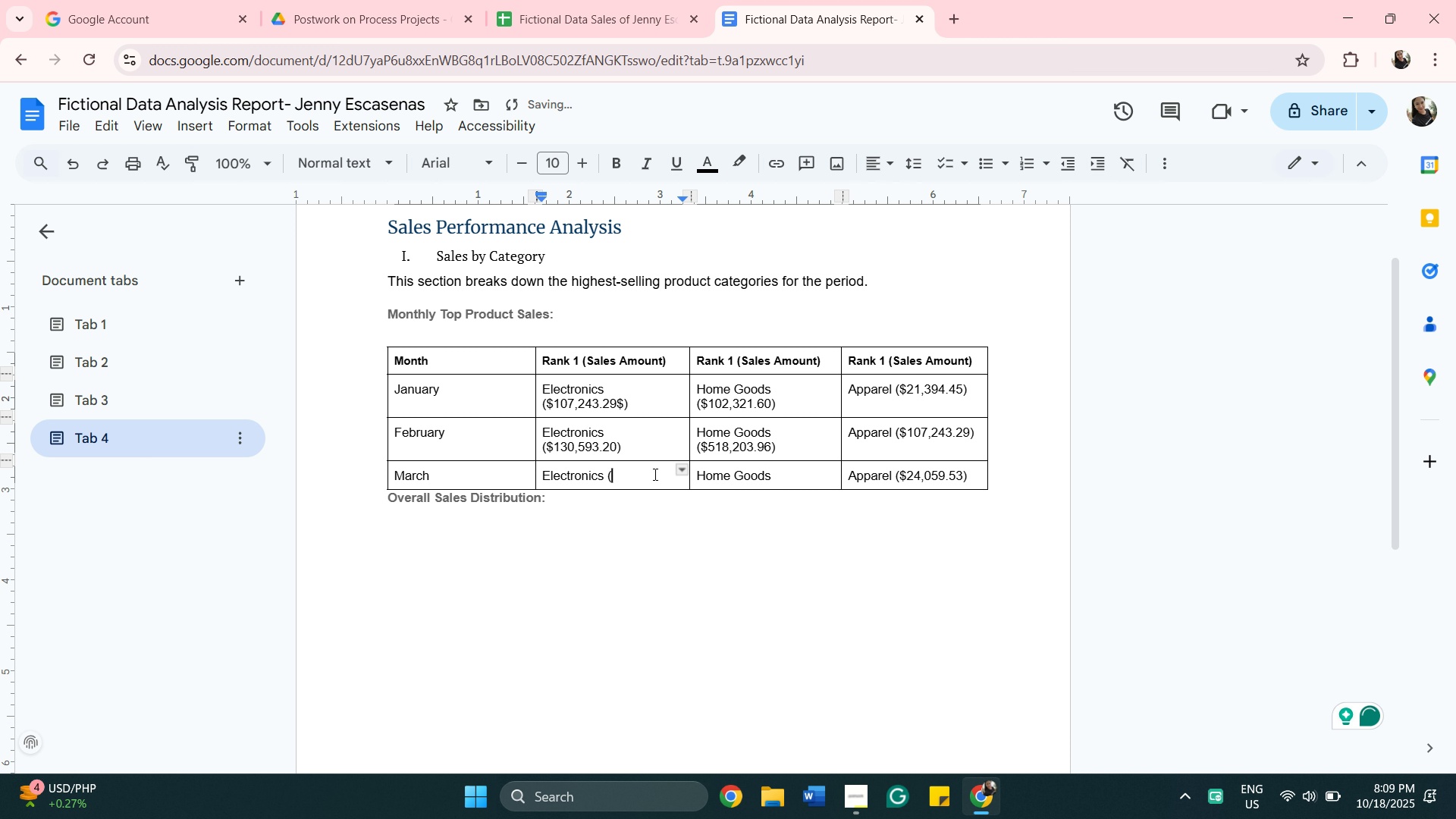 
key(Control+V)
 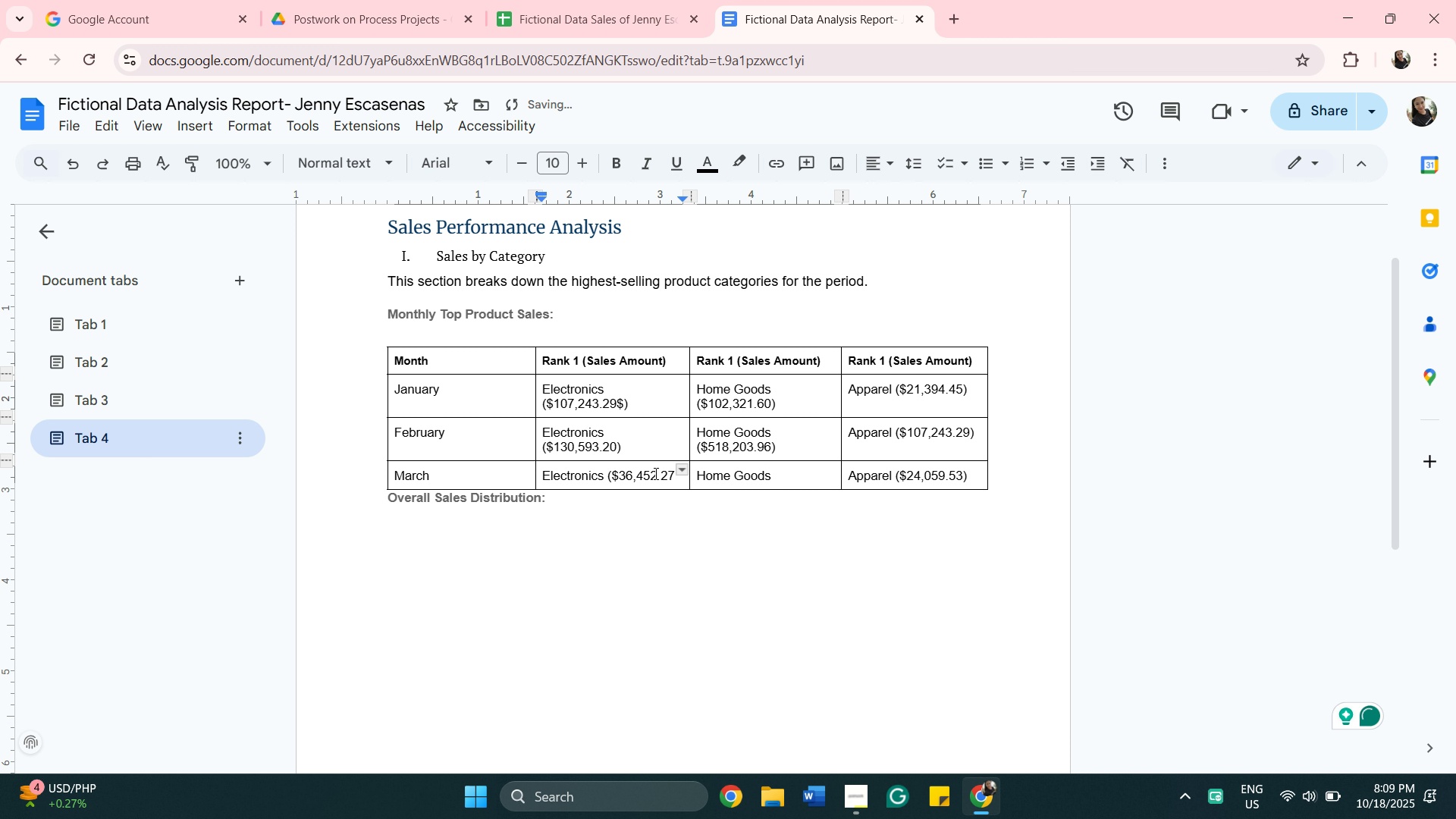 
key(Shift+0)
 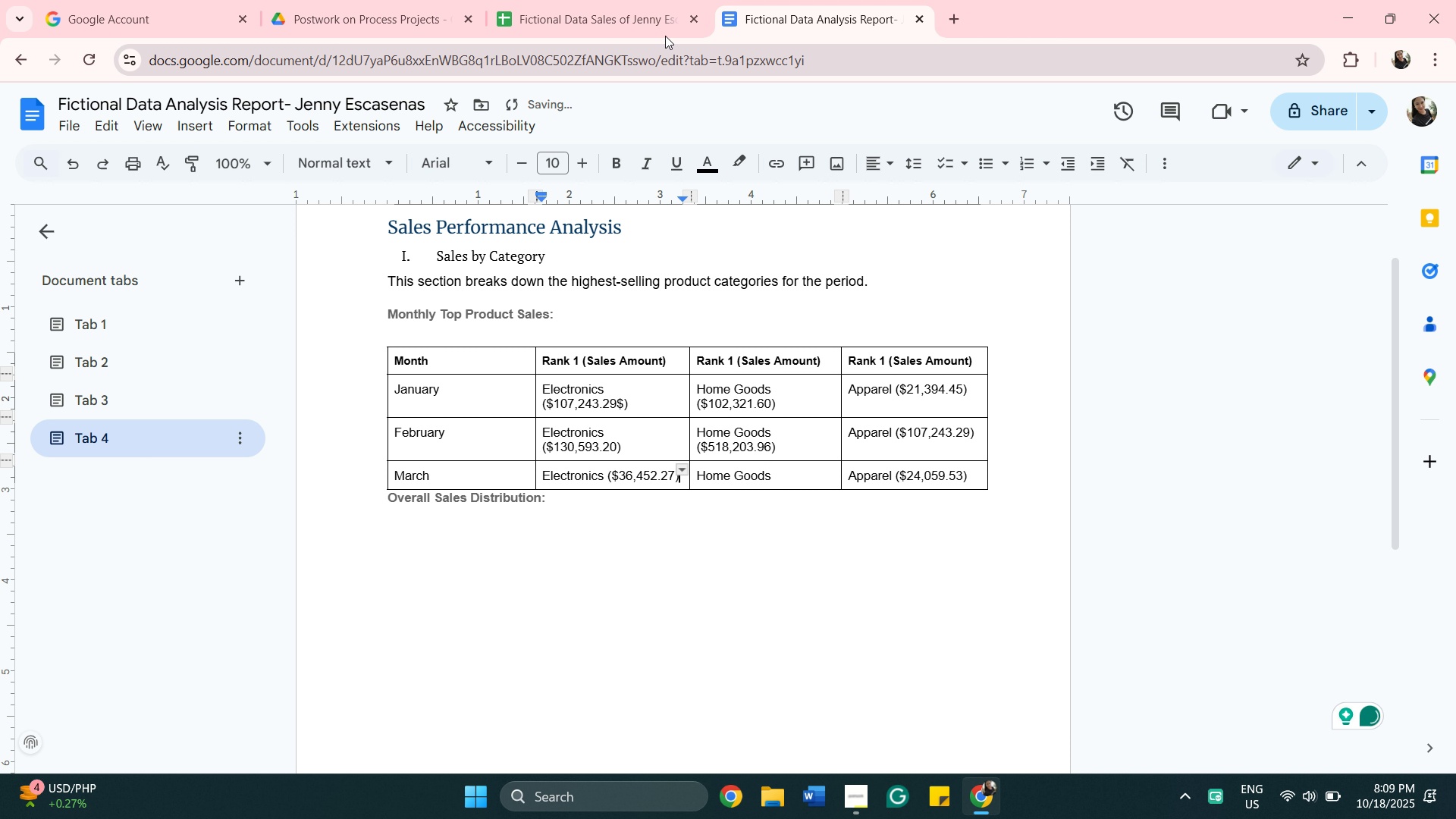 
left_click([617, 22])
 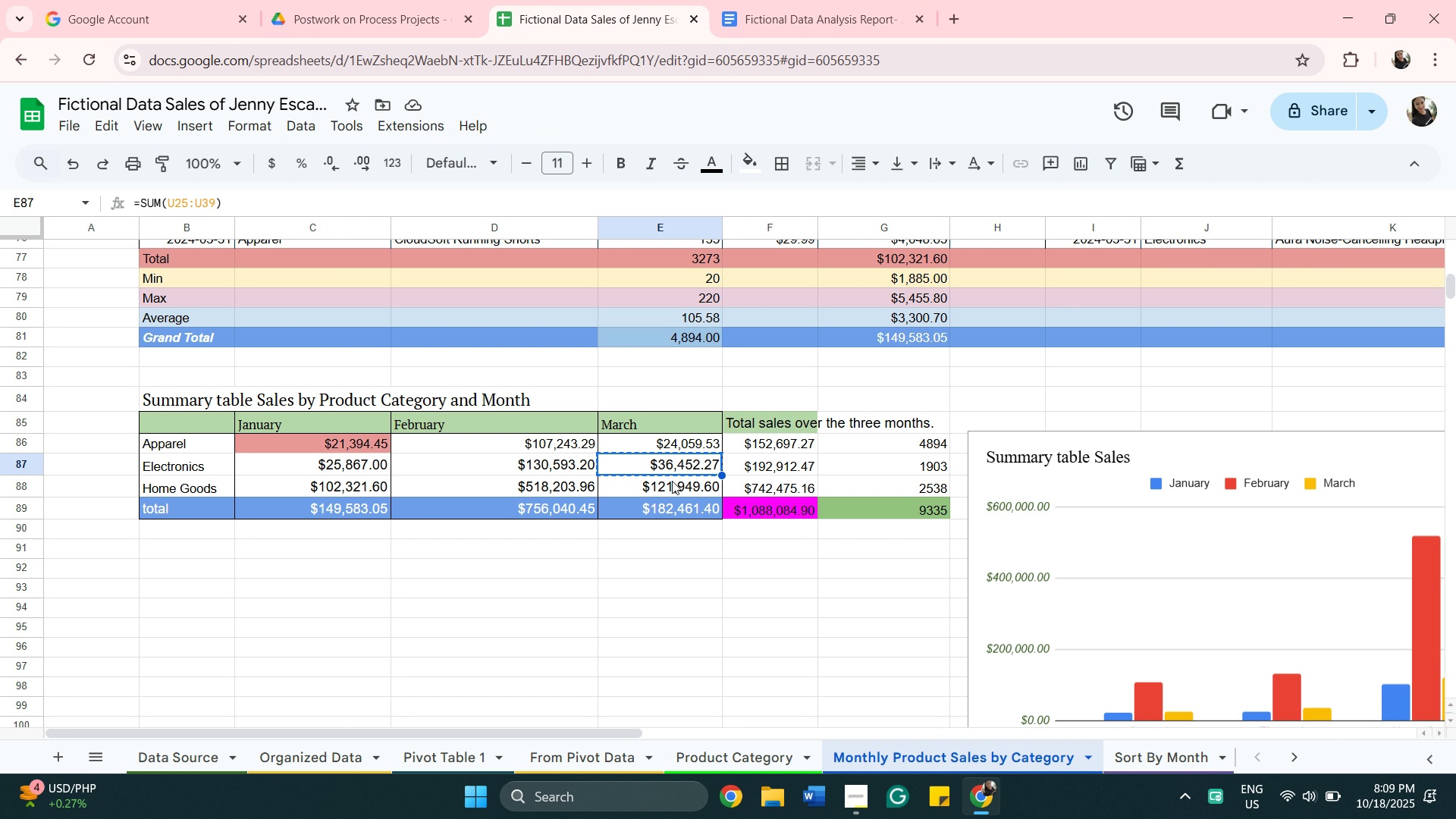 
right_click([672, 481])
 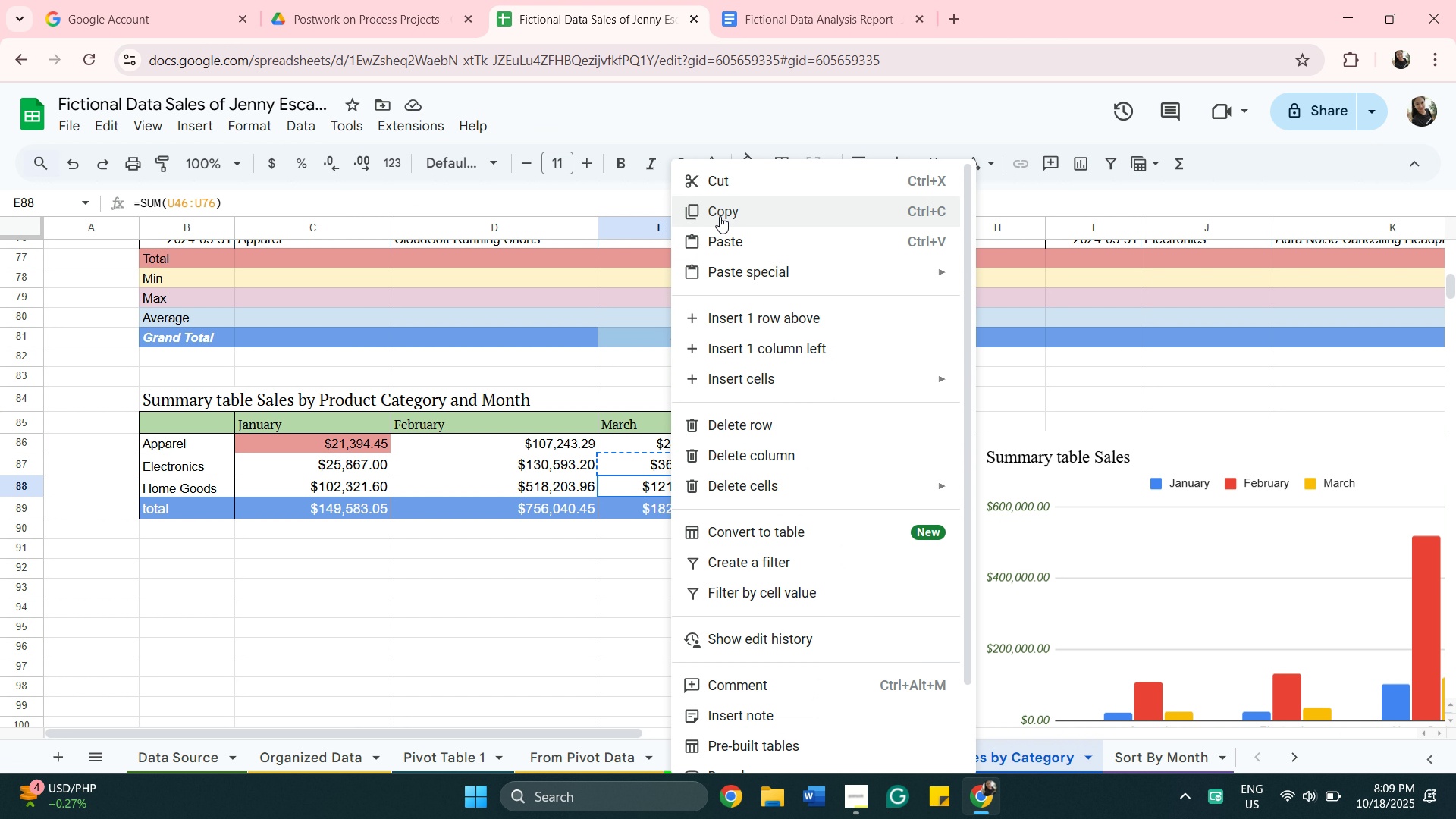 
left_click([720, 216])
 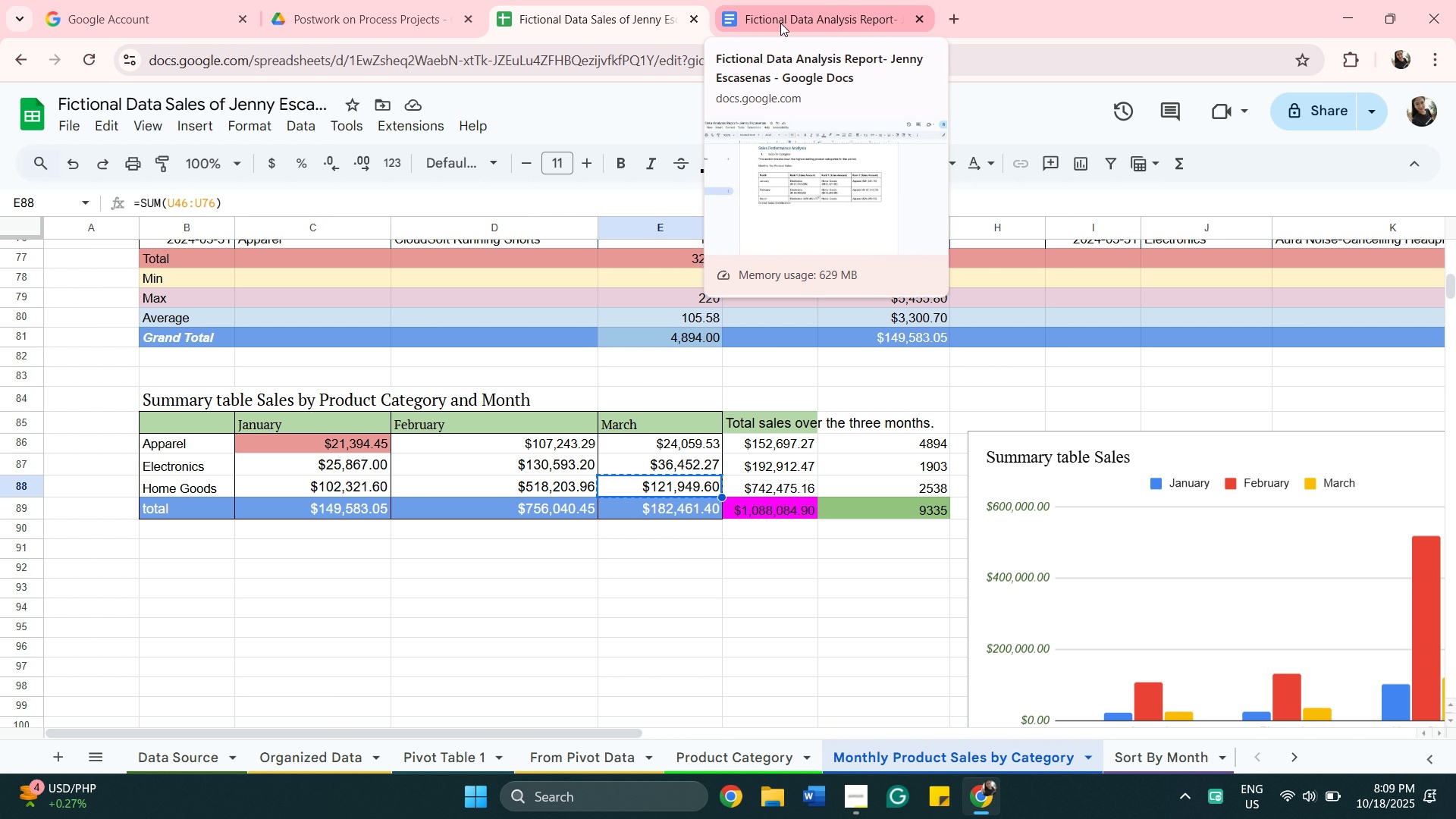 
left_click([780, 23])
 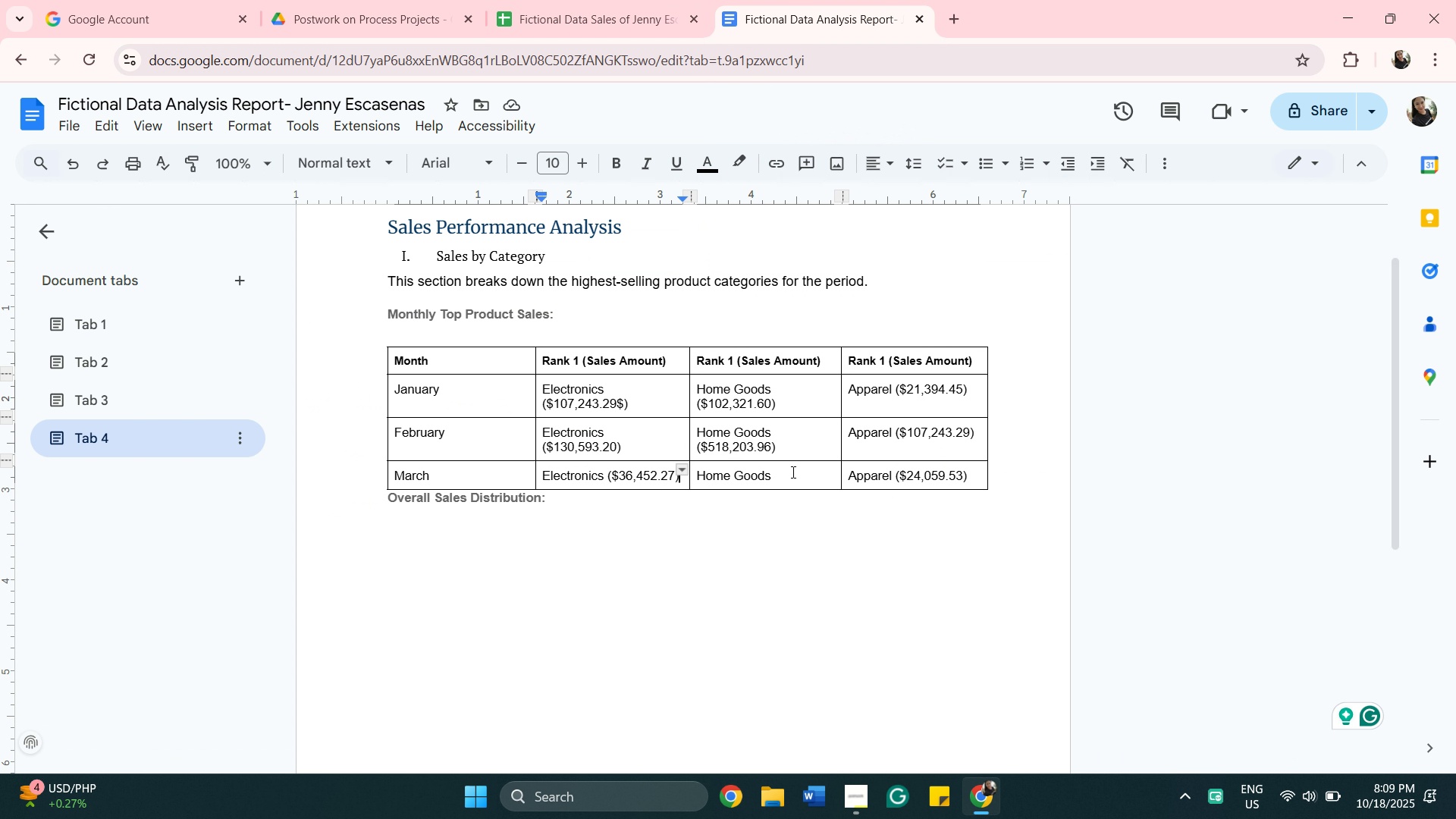 
left_click([792, 471])
 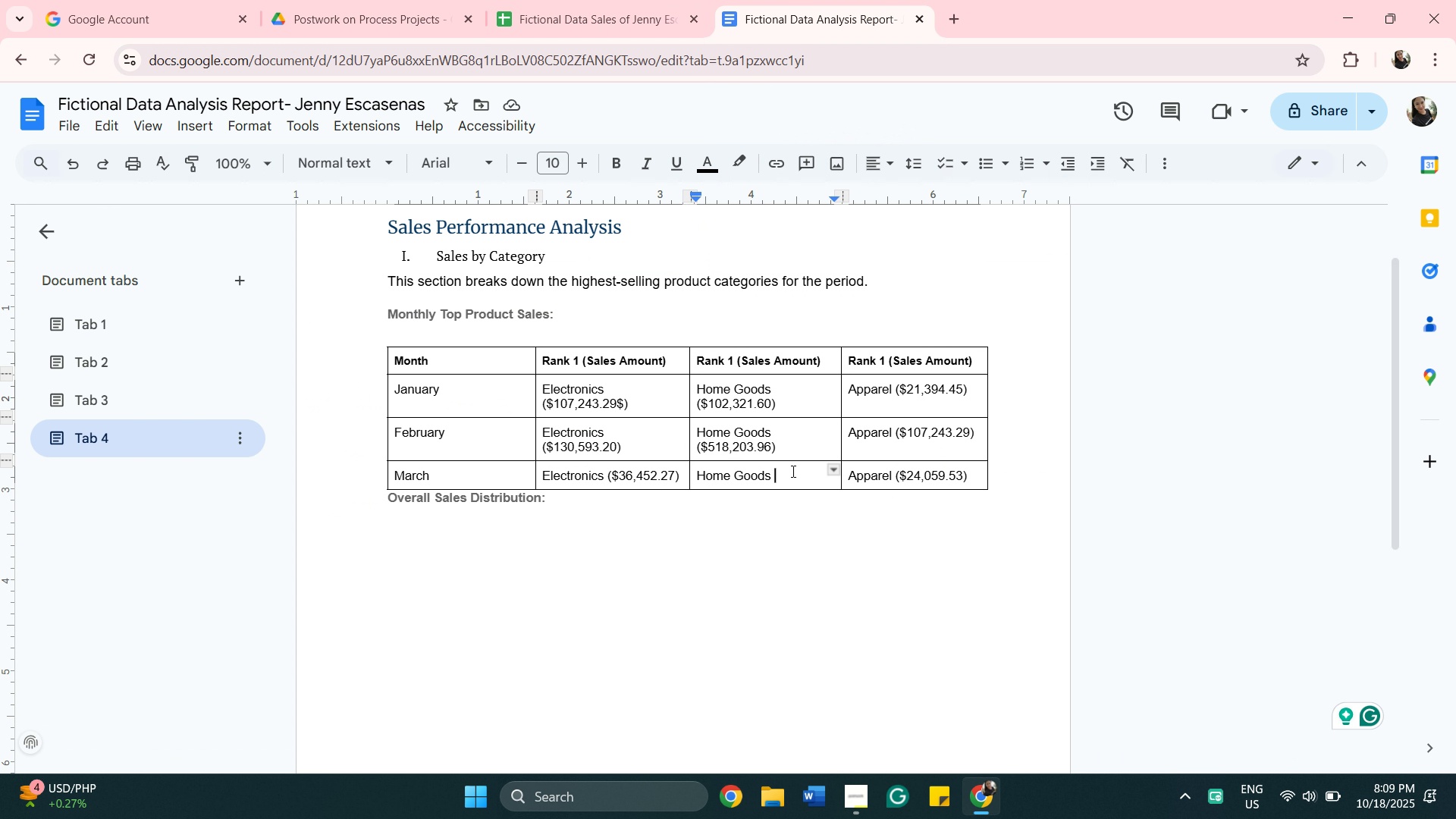 
key(Shift+9)
 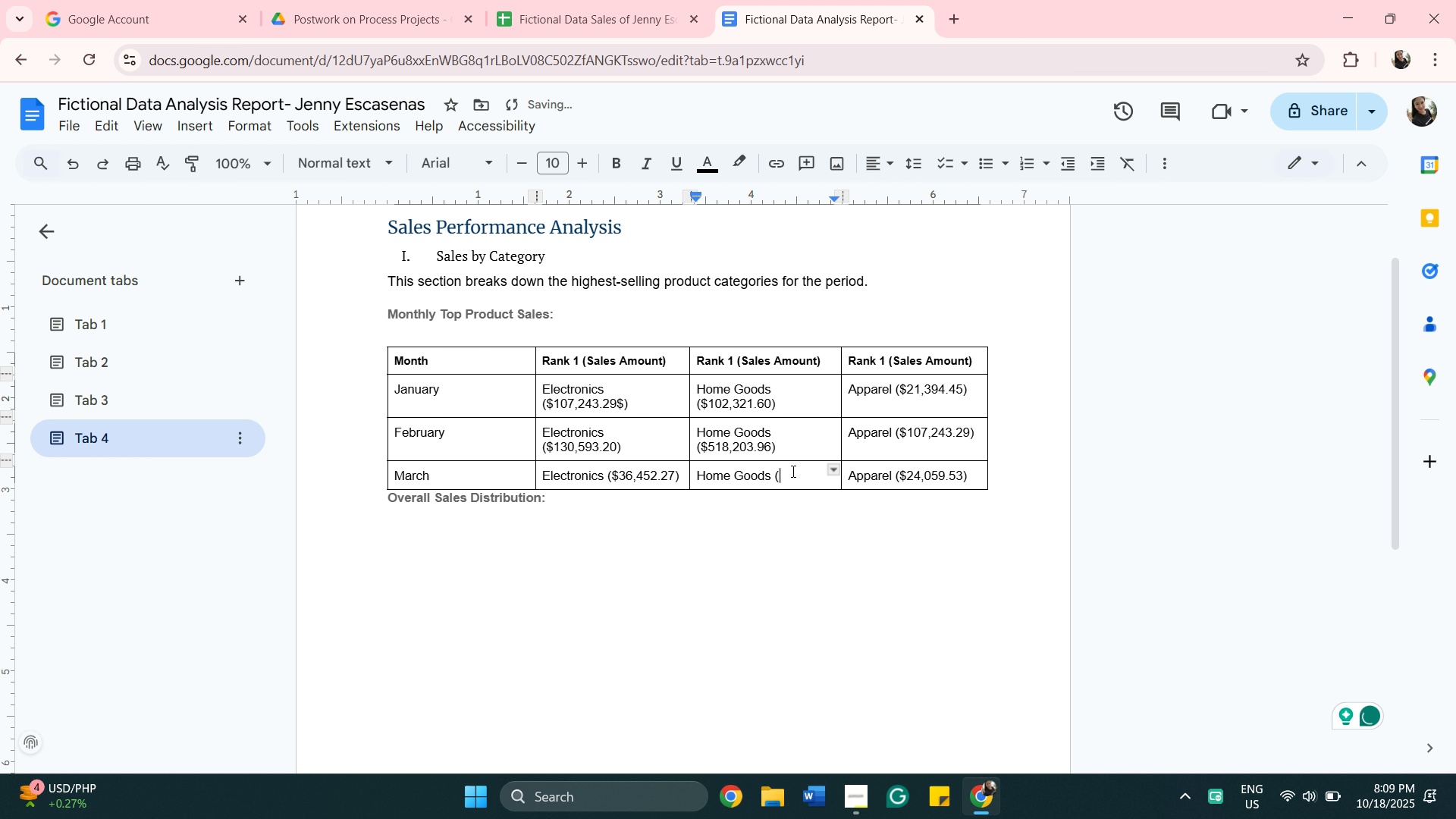 
key(Control+V)
 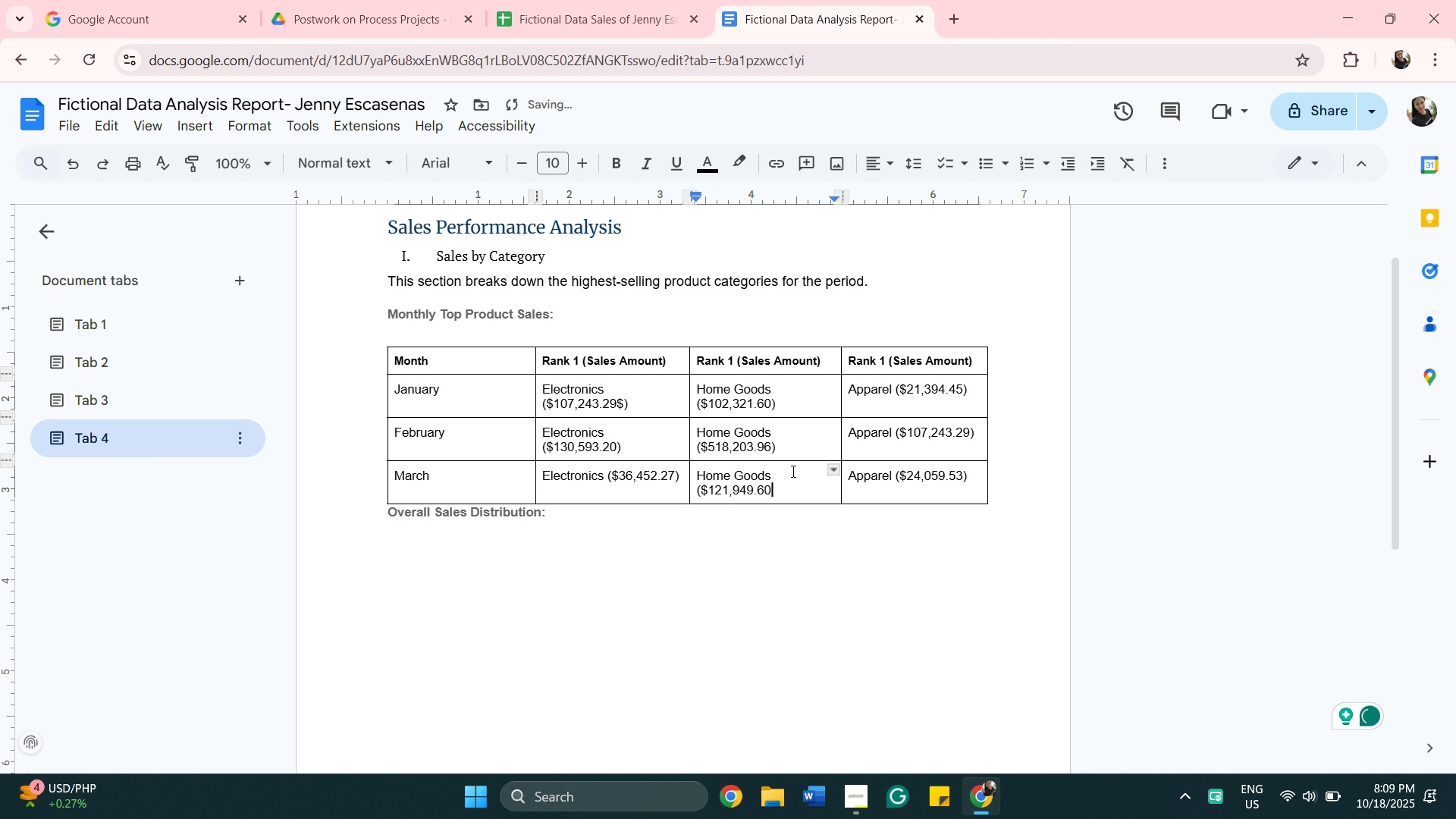 
key(Shift+0)
 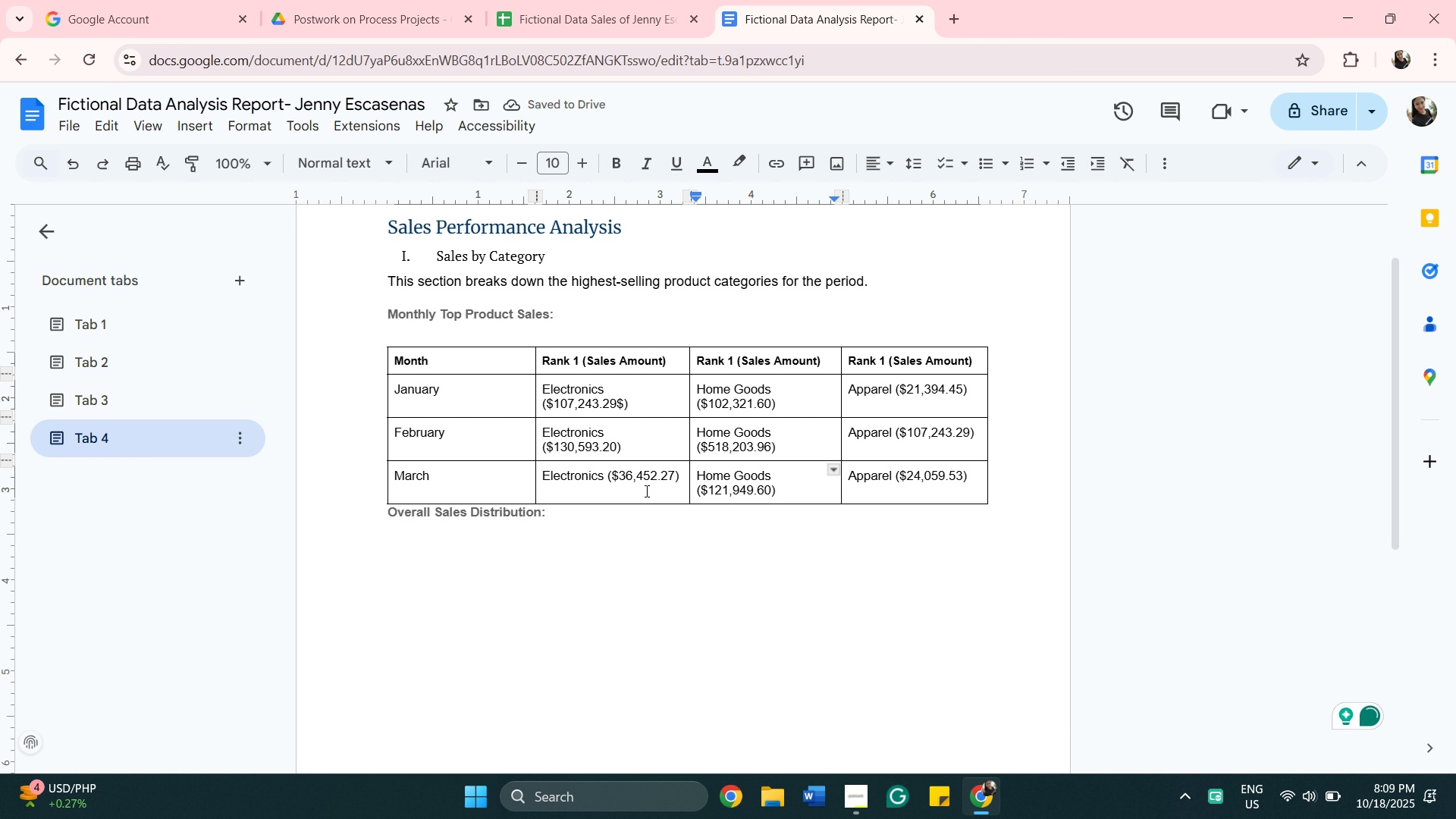 
wait(6.42)
 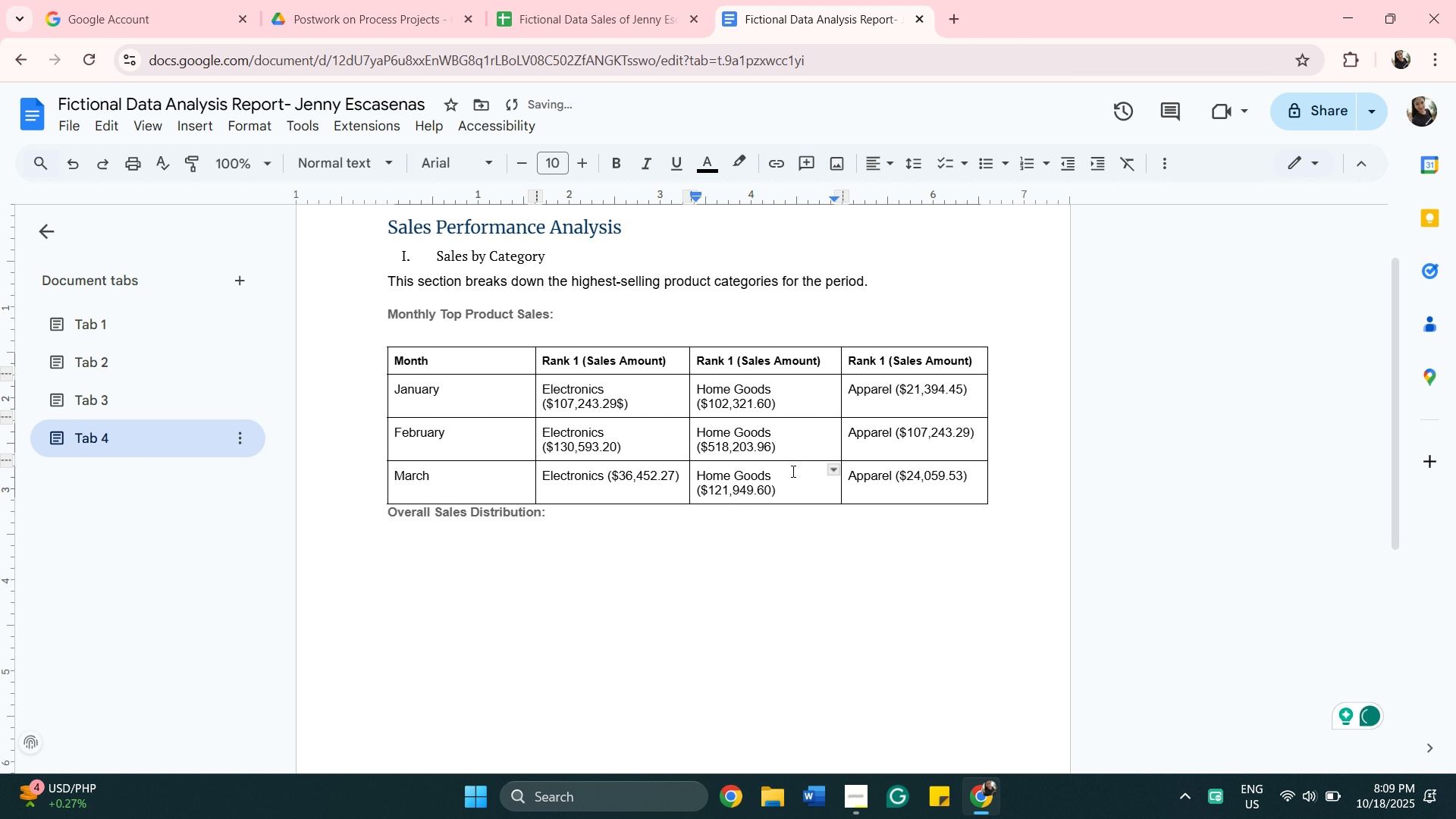 
left_click([622, 492])
 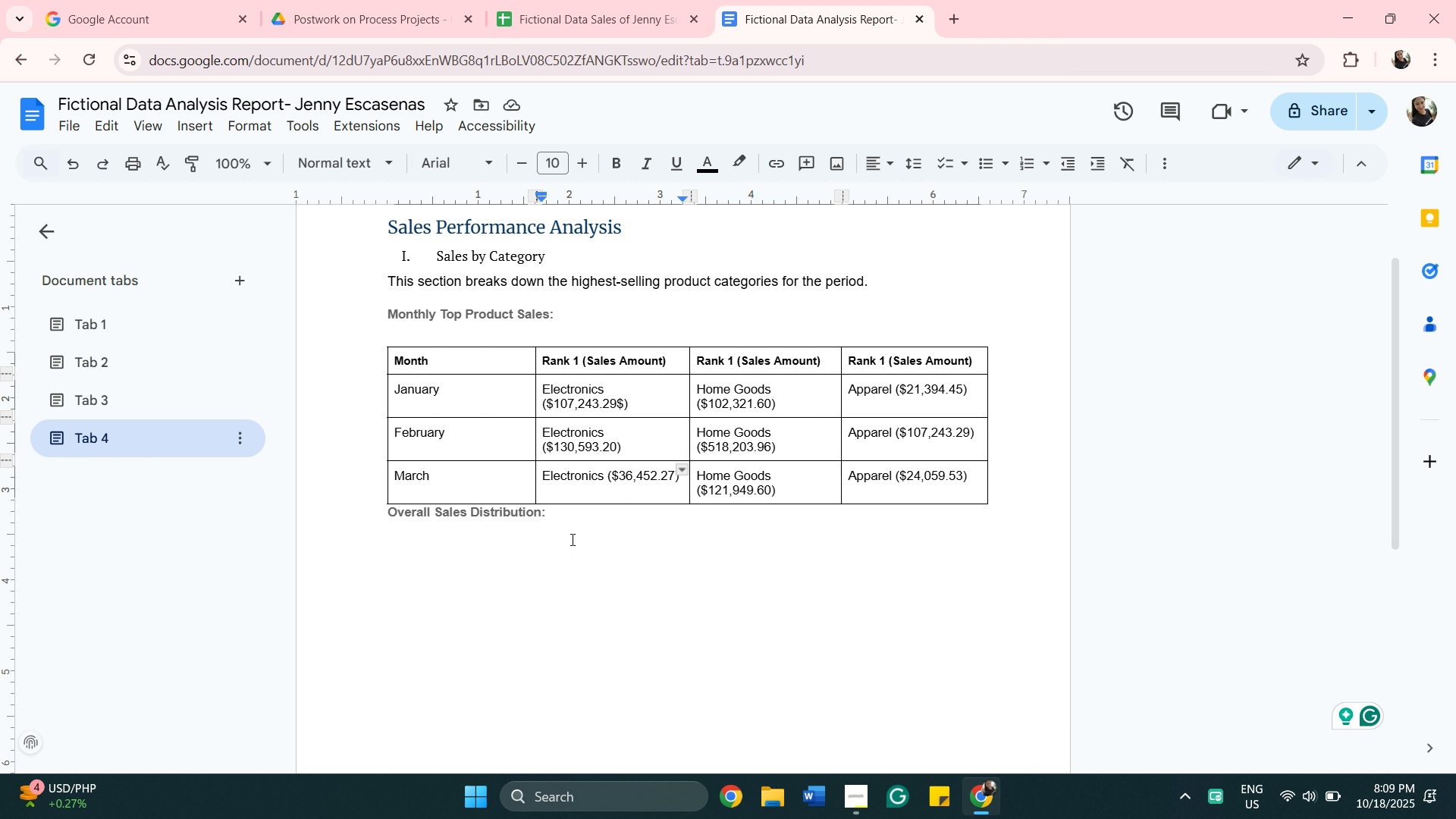 
wait(6.08)
 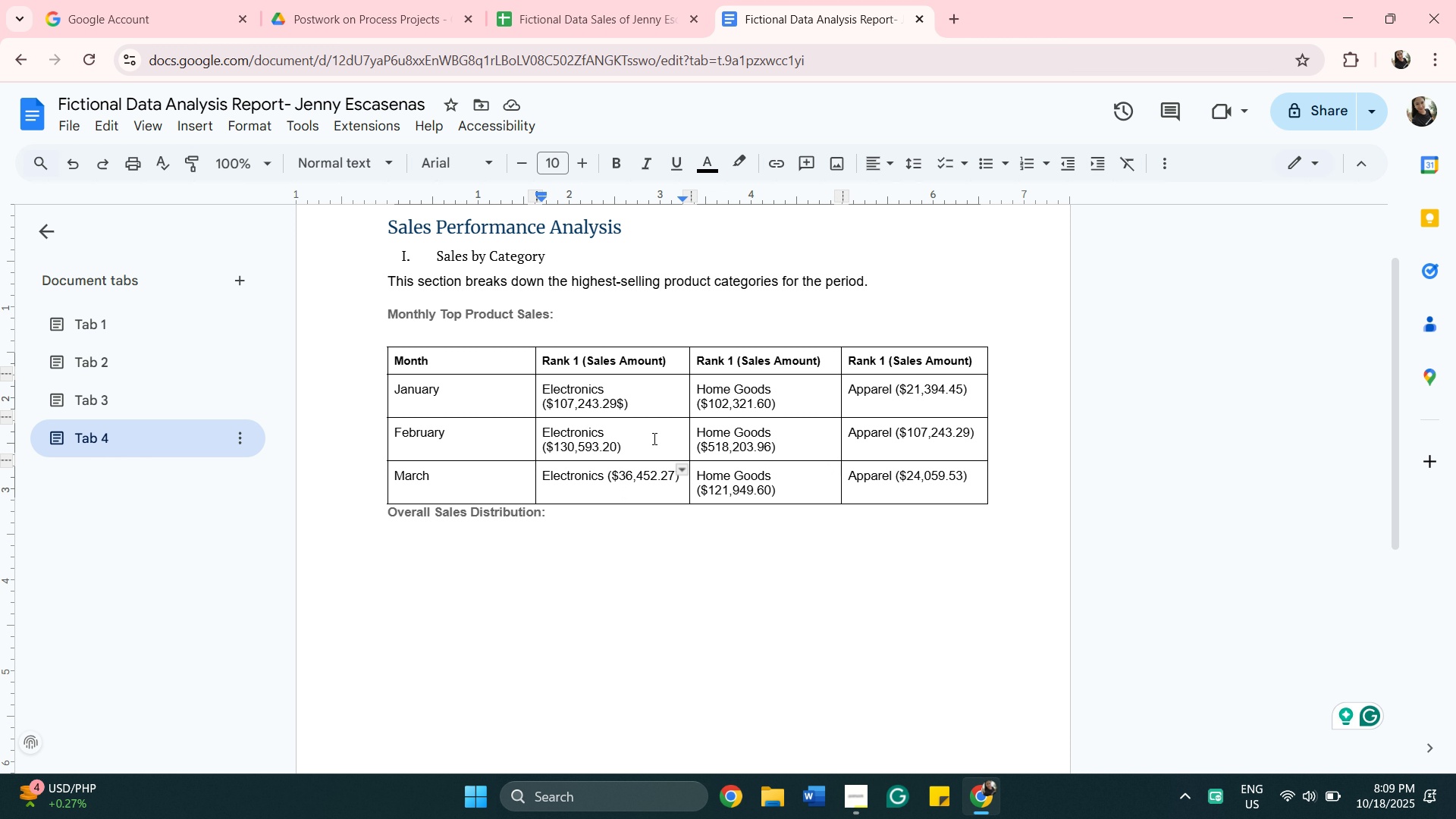 
scroll: coordinate [612, 478], scroll_direction: up, amount: 1.0
 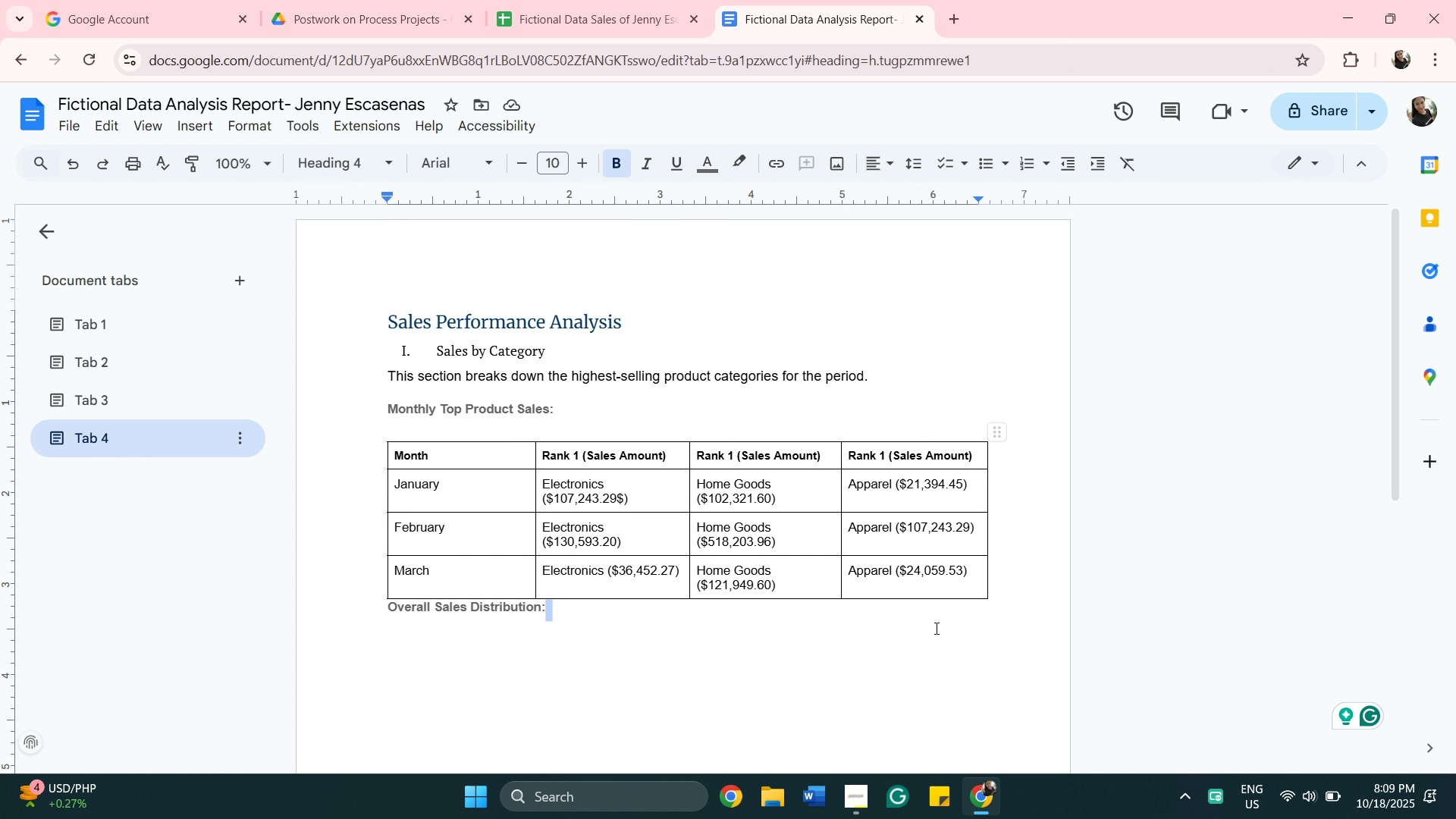 
left_click([1003, 604])
 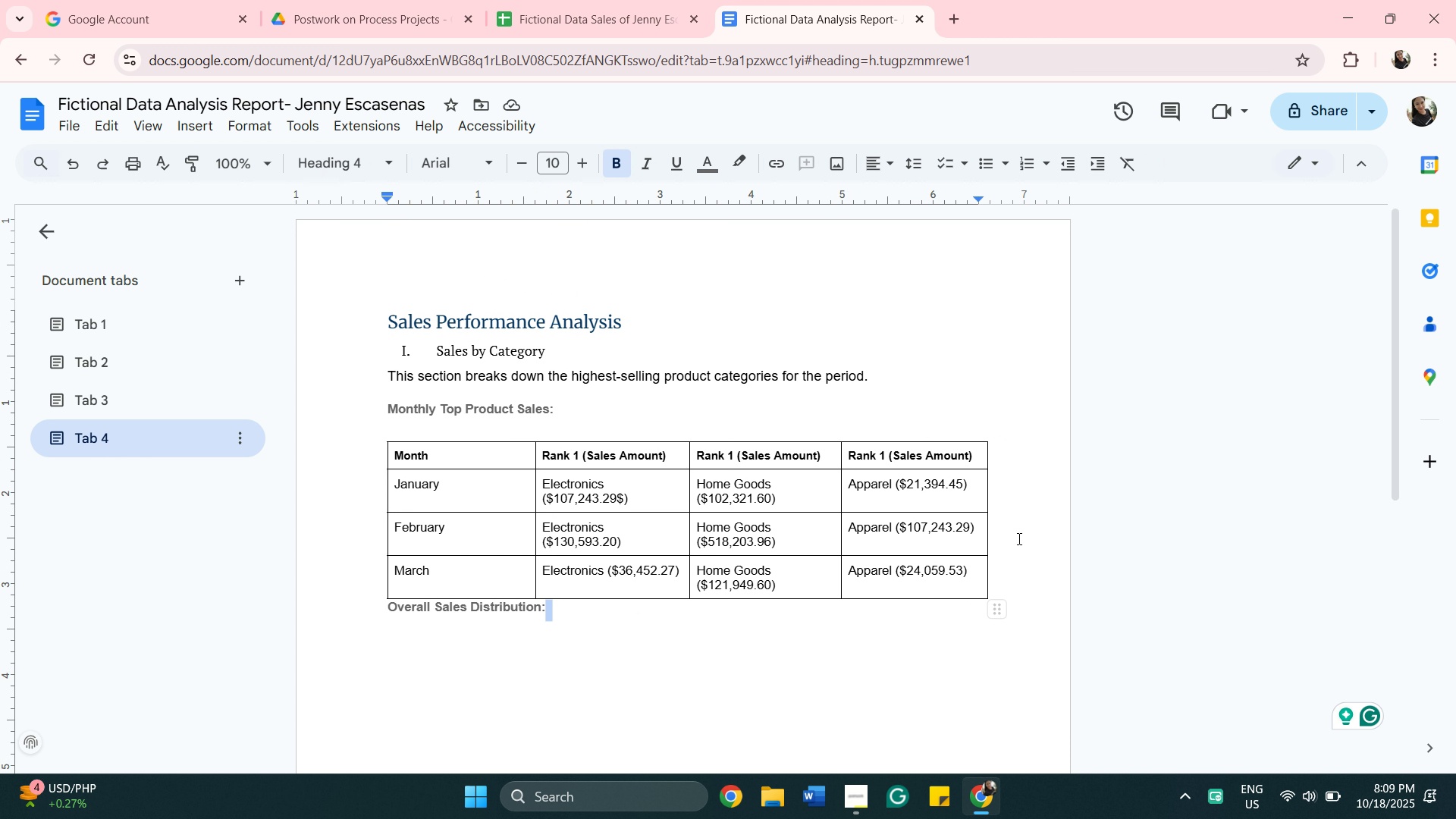 
left_click([1018, 538])
 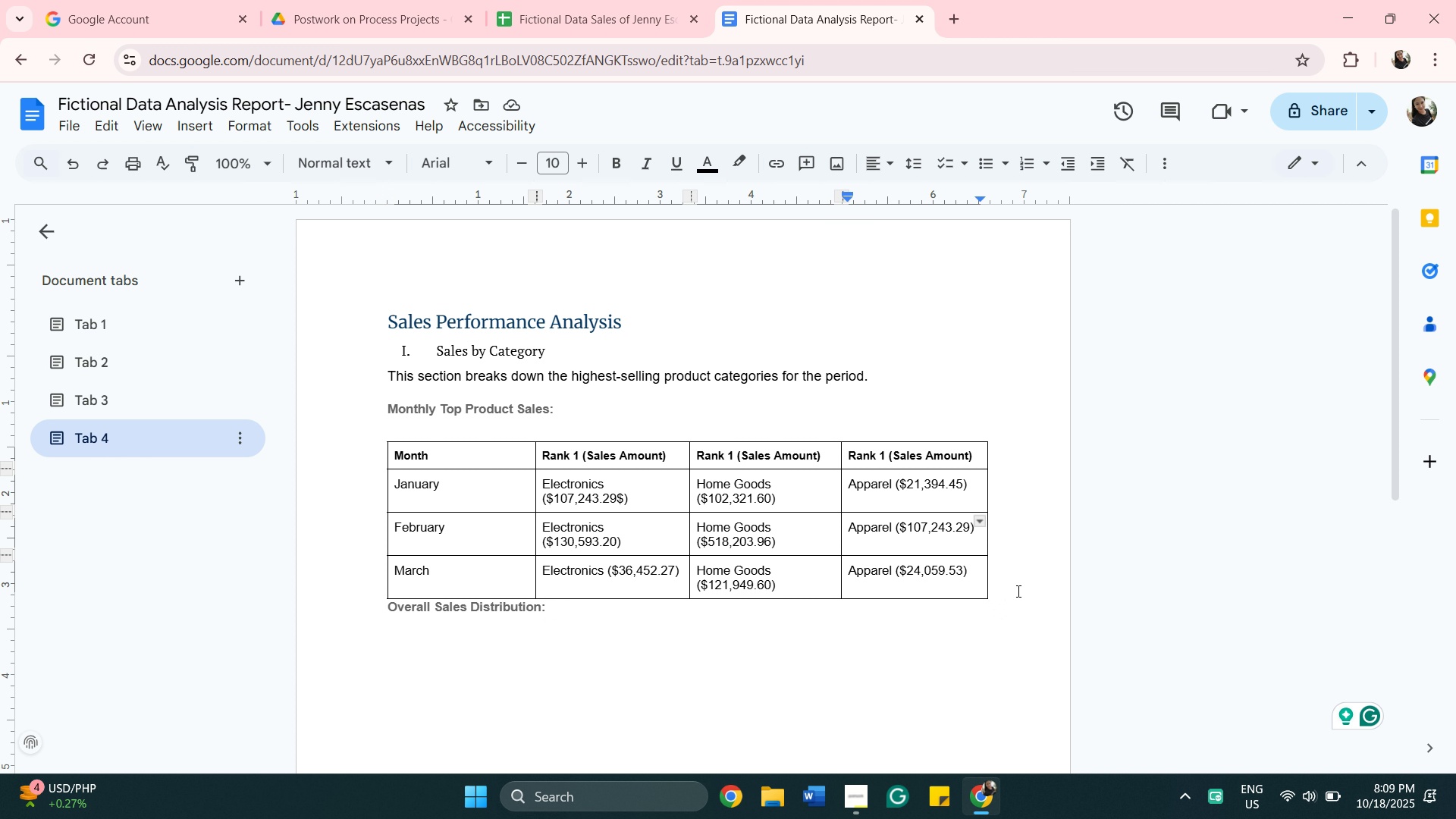 
left_click([1017, 591])
 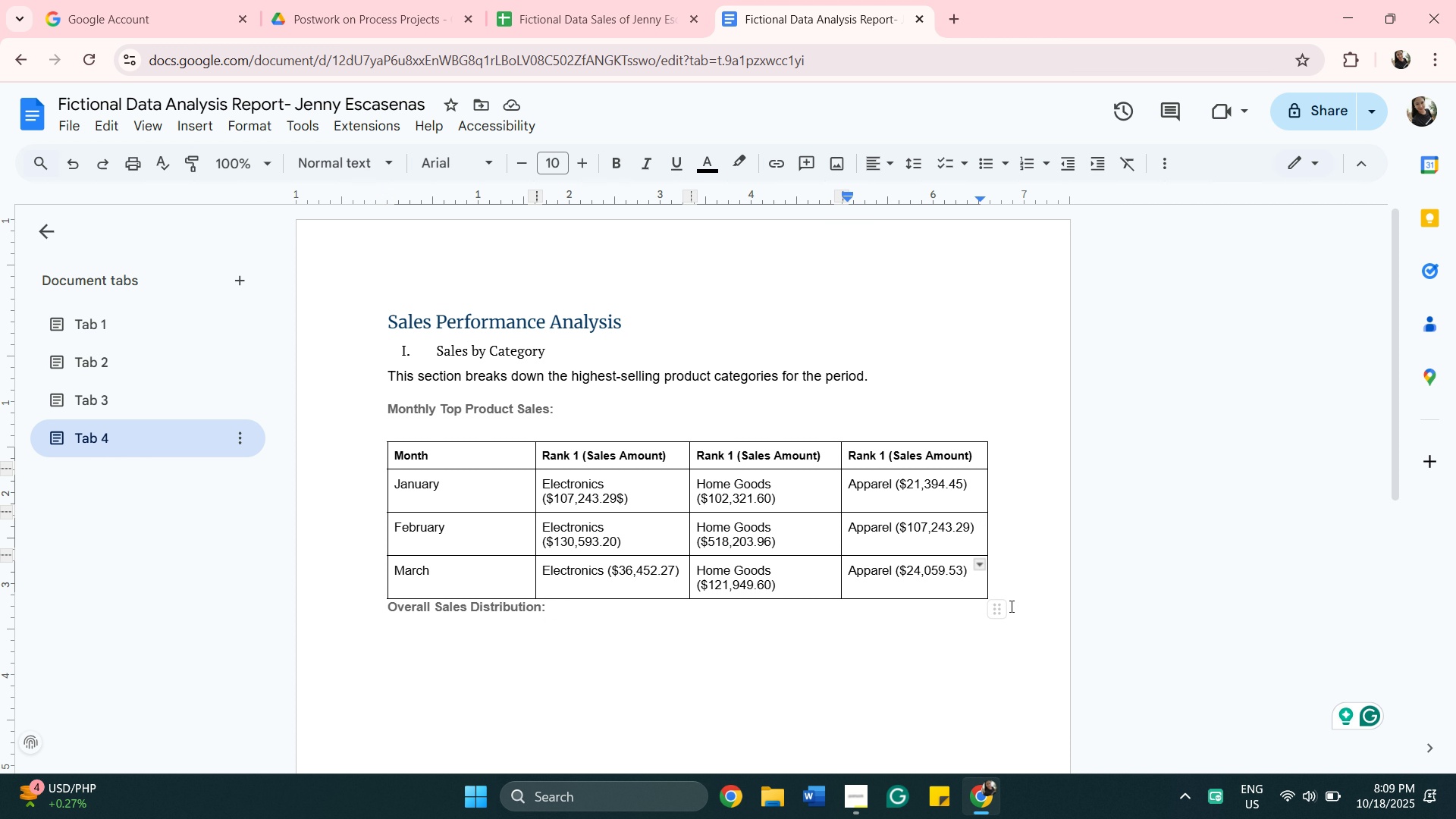 
left_click([1010, 606])
 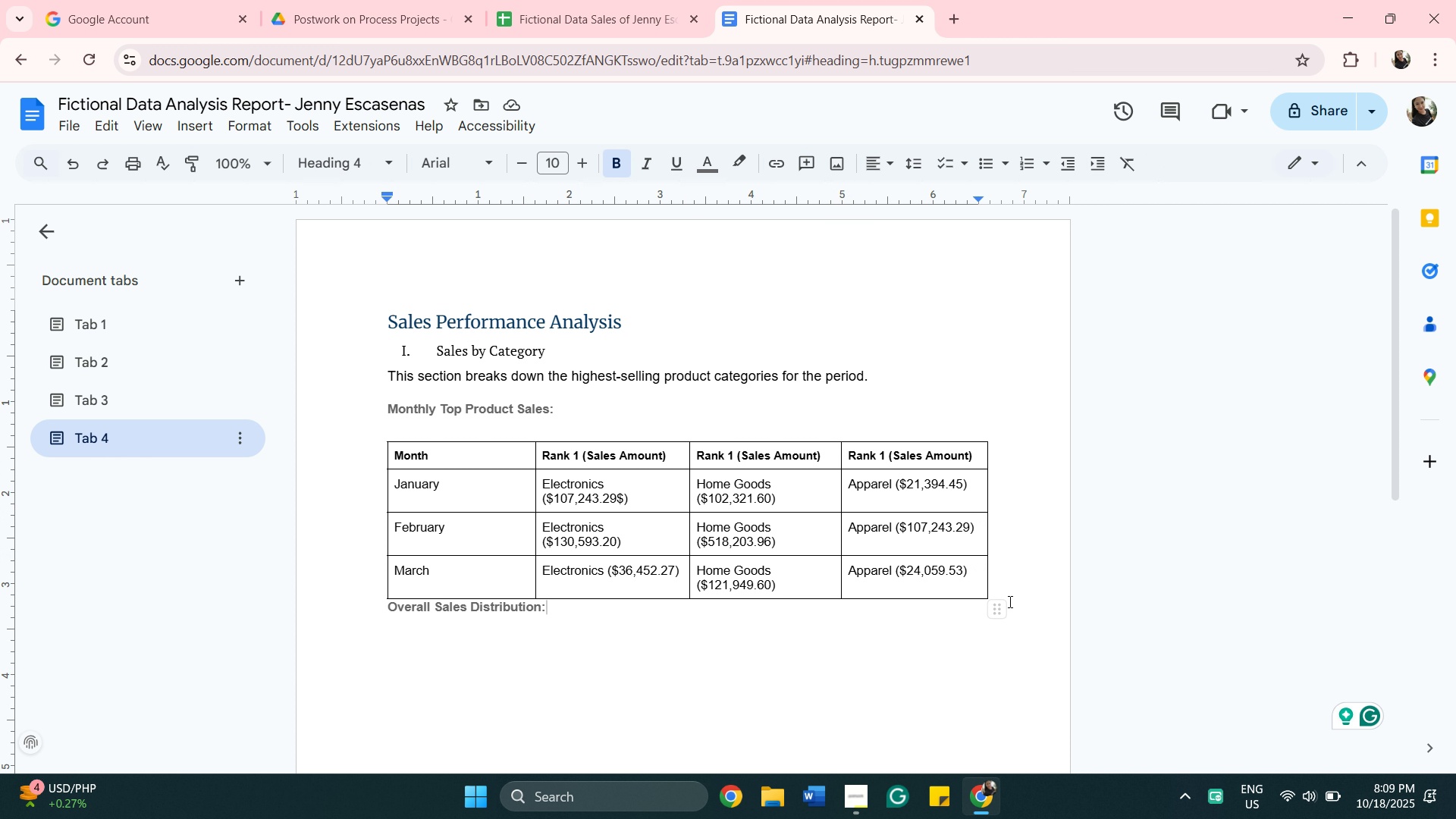 
double_click([1009, 601])
 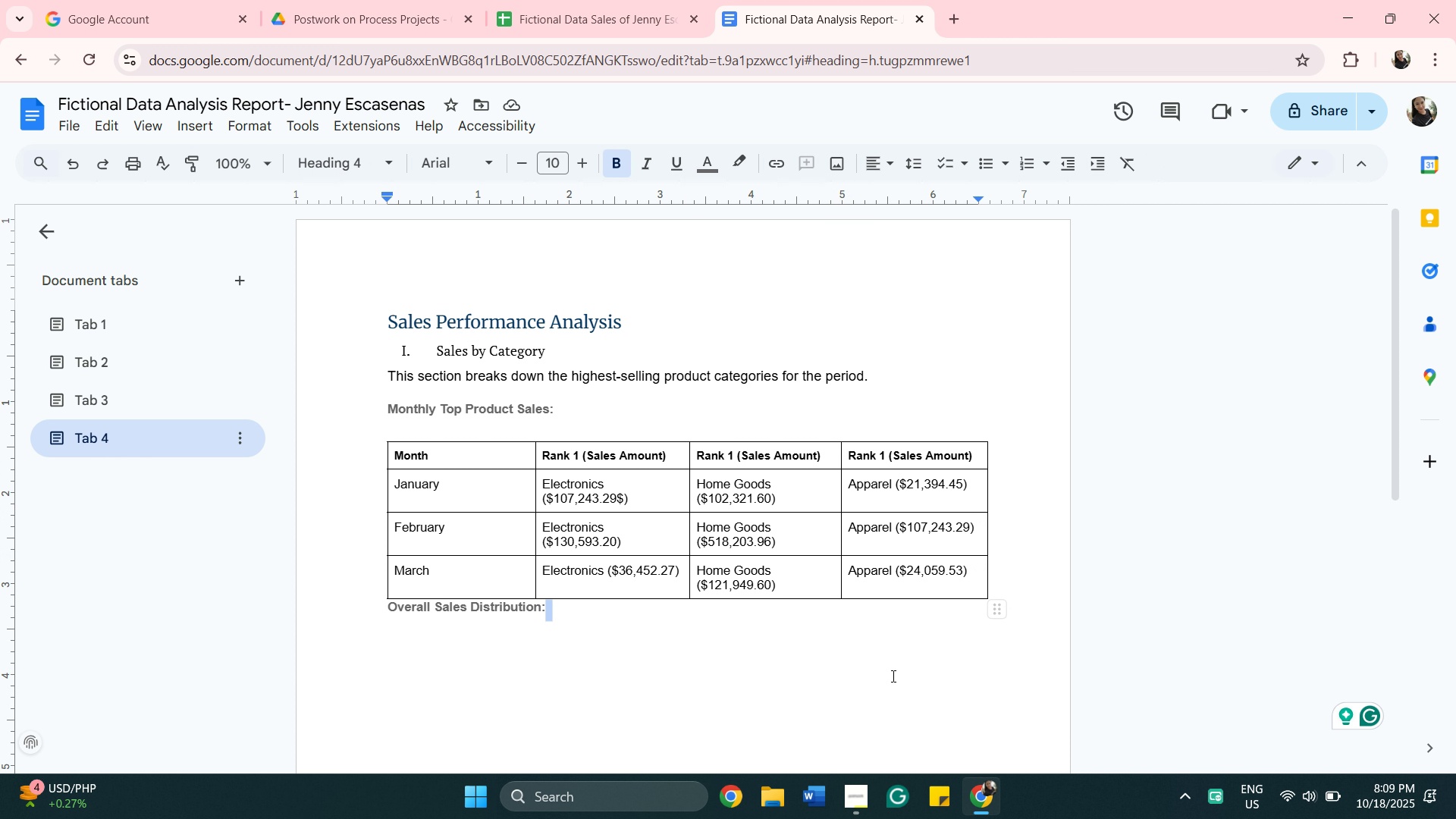 
scroll: coordinate [892, 676], scroll_direction: down, amount: 4.0
 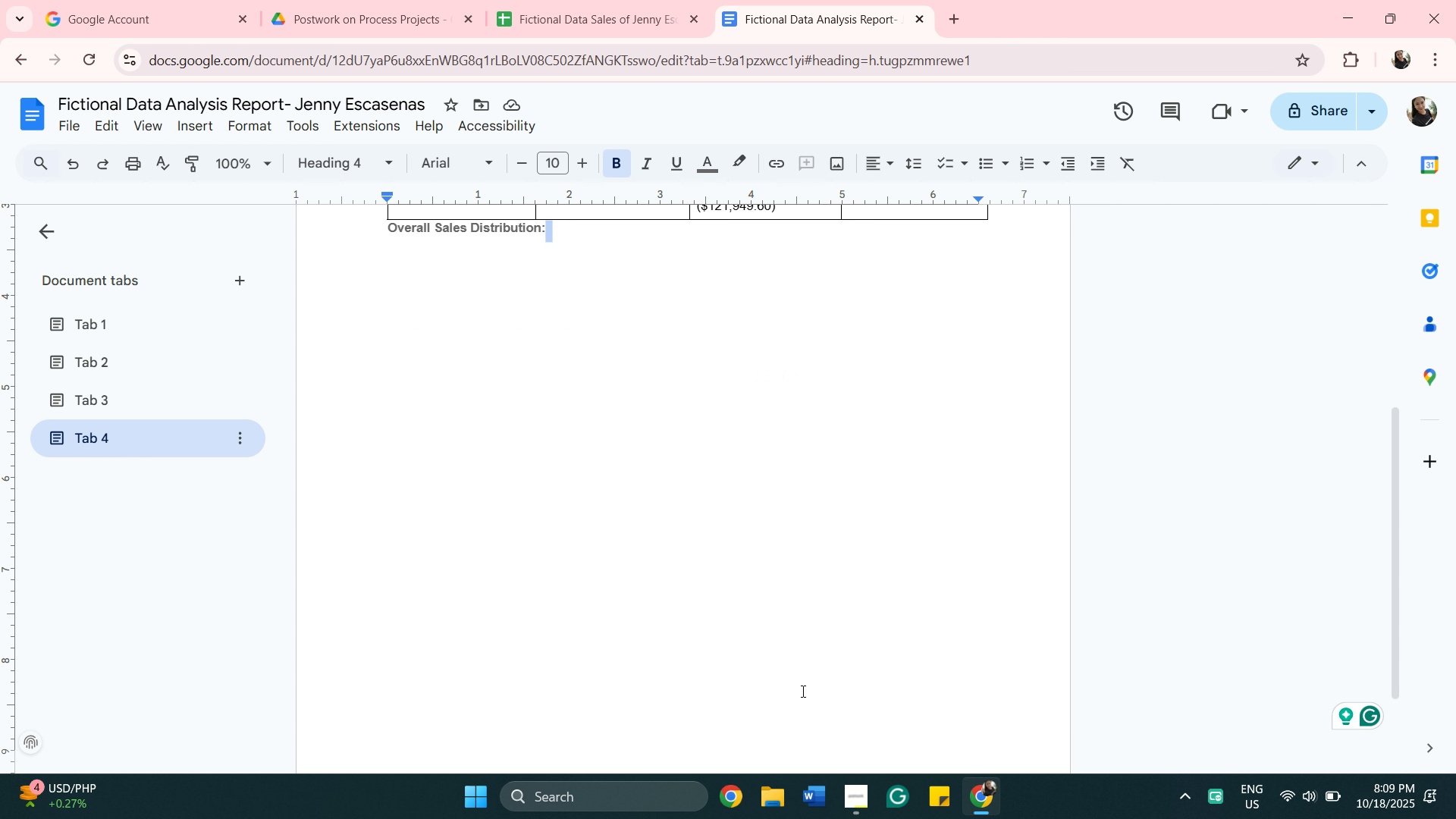 
scroll: coordinate [789, 642], scroll_direction: up, amount: 1.0
 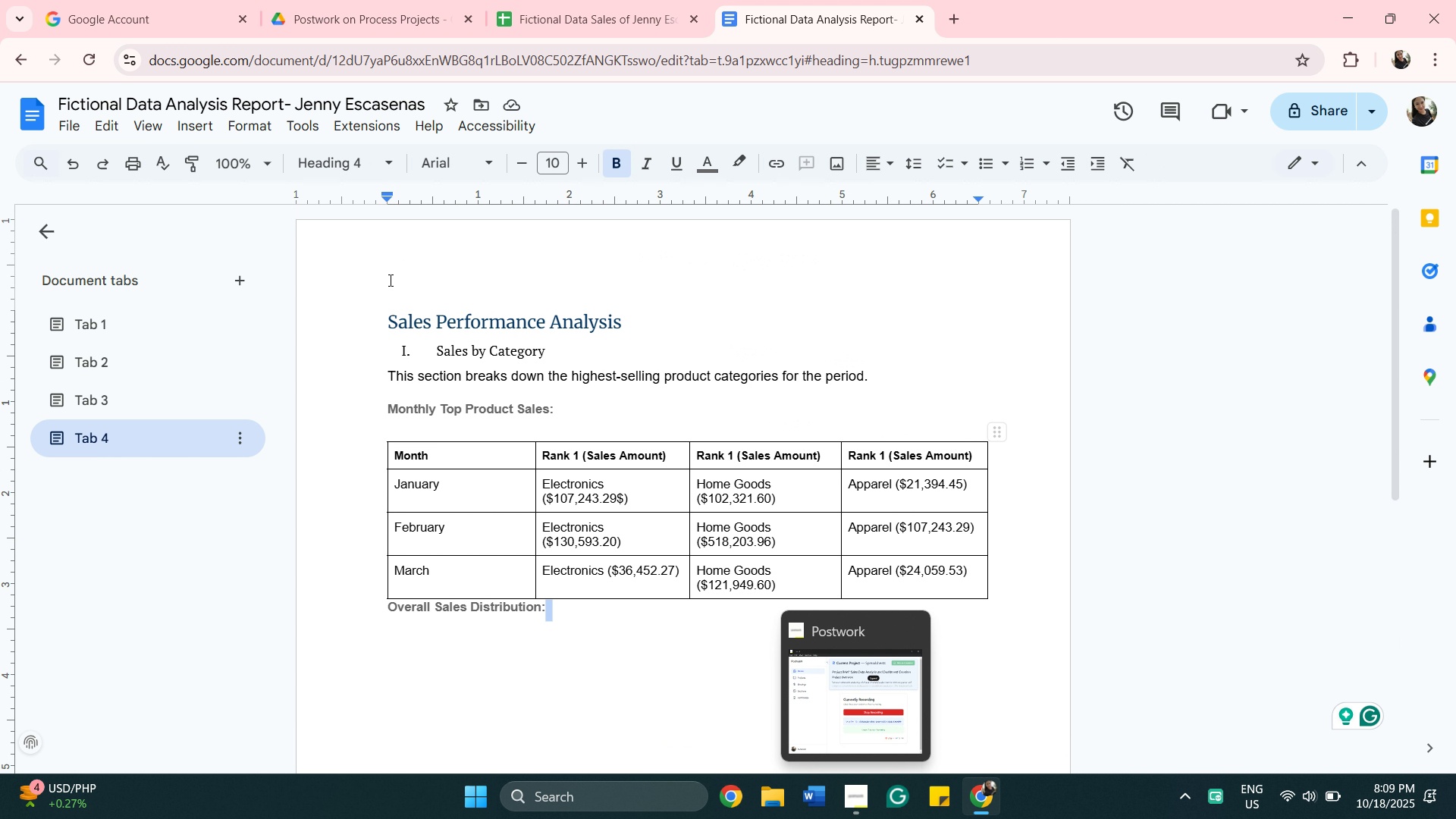 
wait(6.69)
 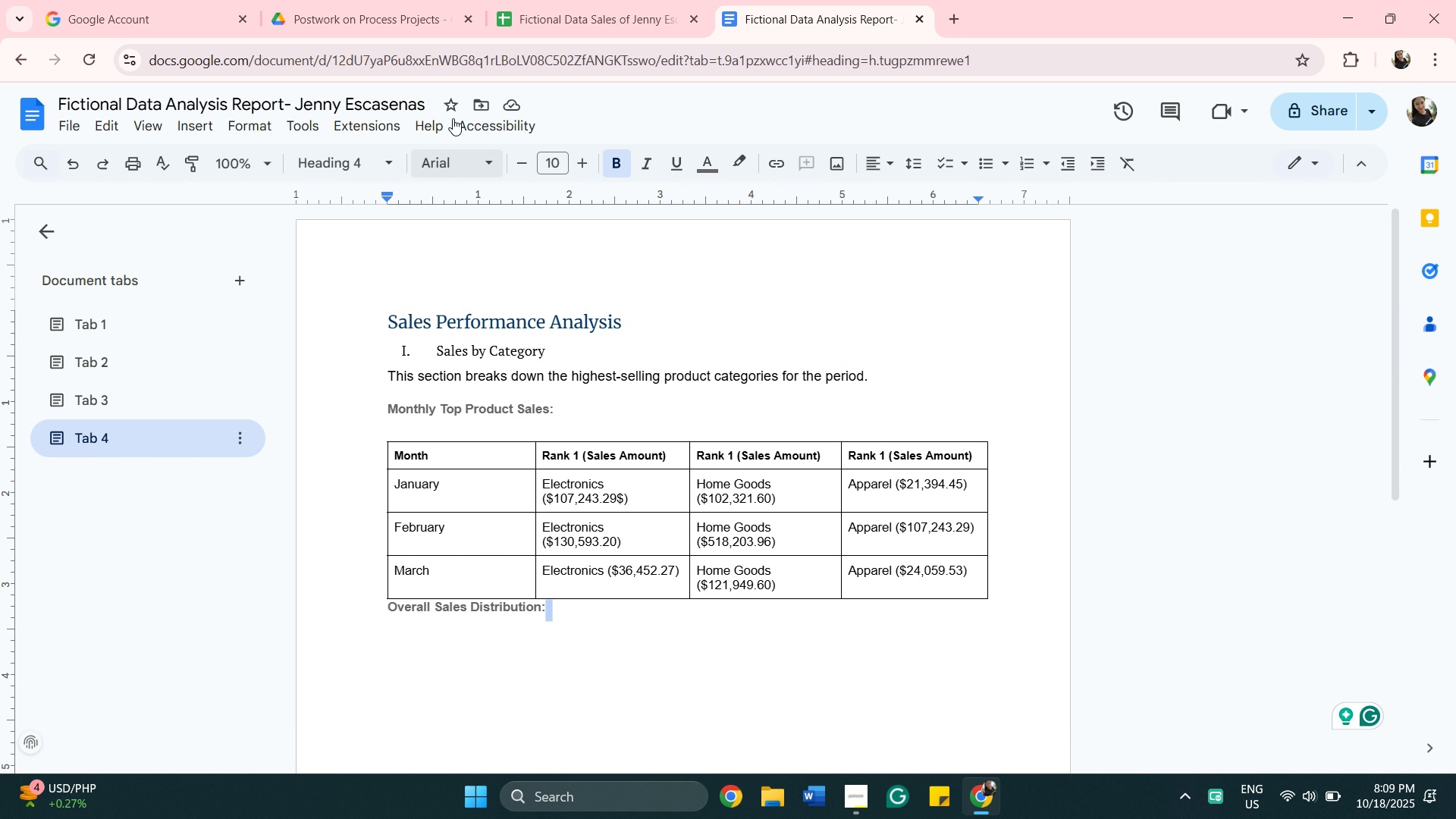 
left_click([84, 369])
 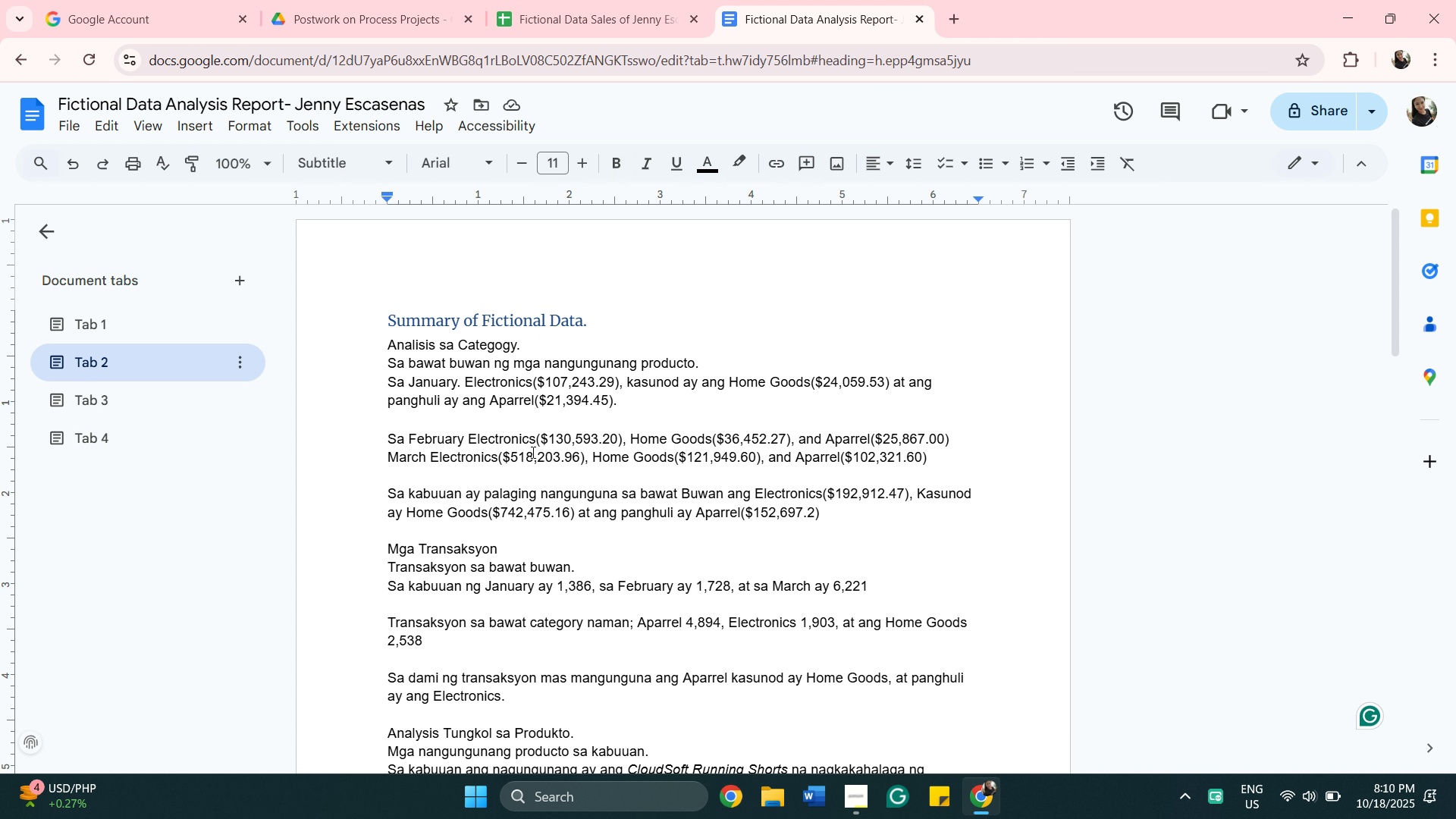 
scroll: coordinate [588, 381], scroll_direction: down, amount: 14.0
 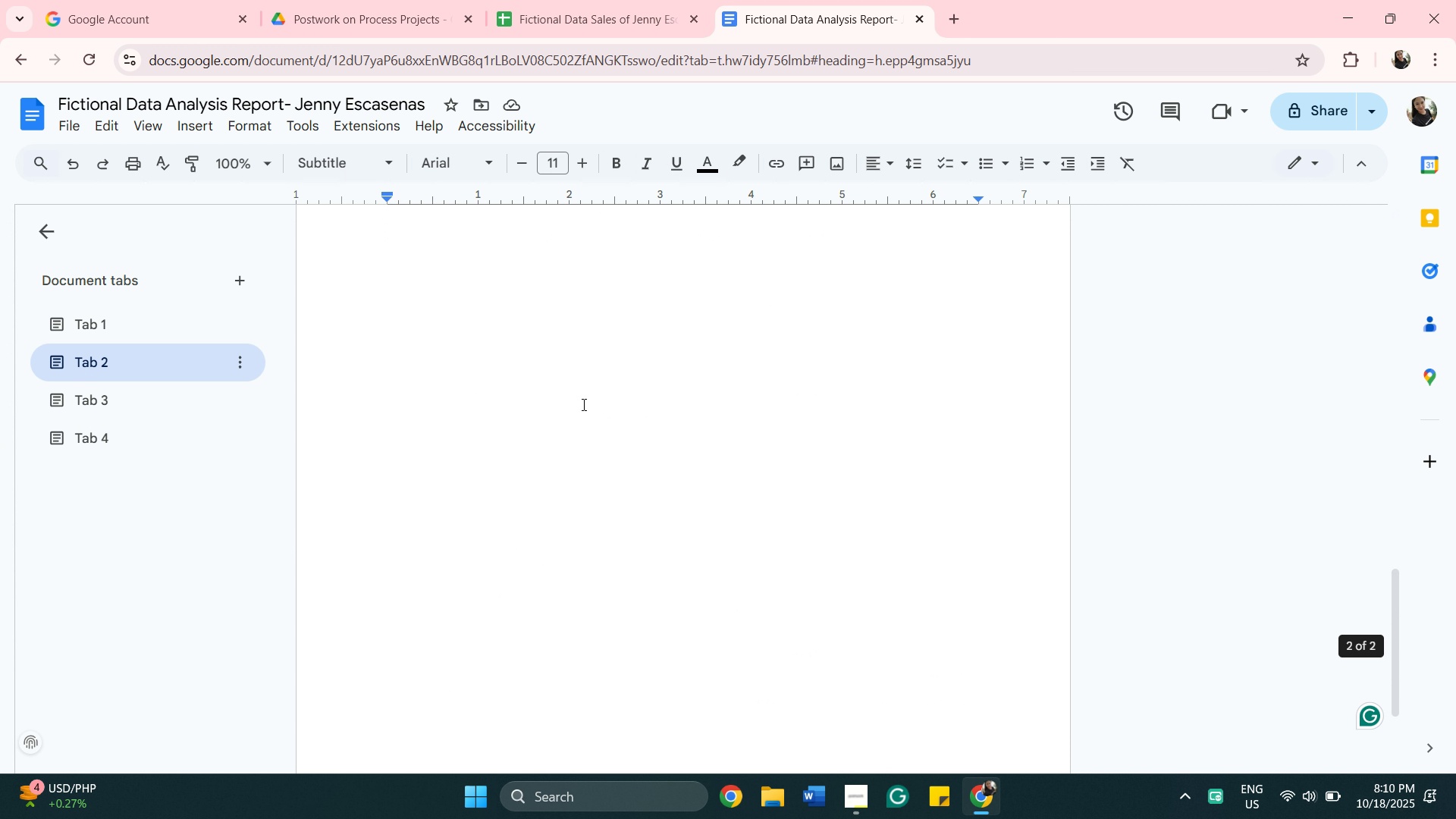 
scroll: coordinate [564, 419], scroll_direction: up, amount: 1.0
 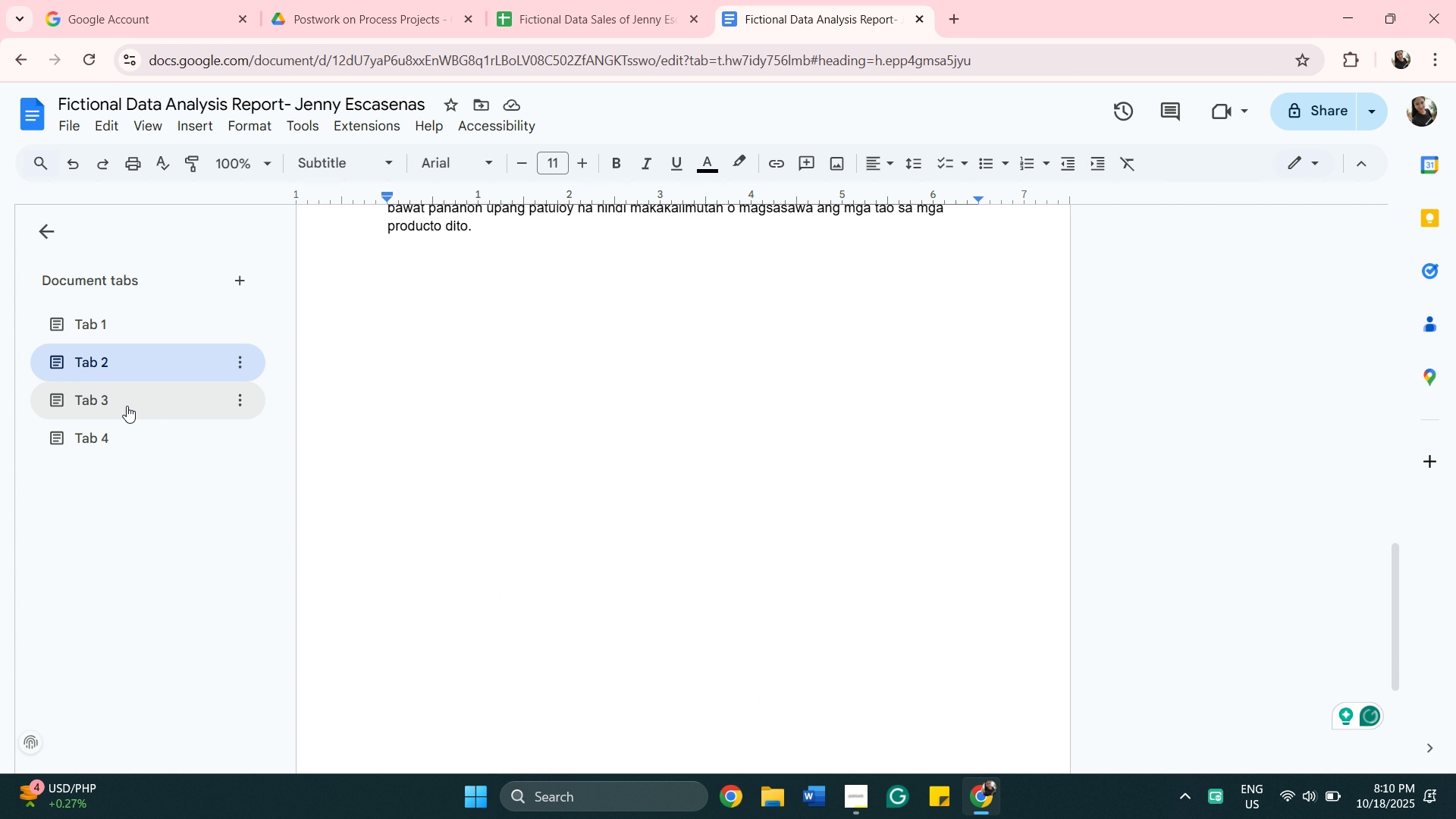 
left_click([127, 406])
 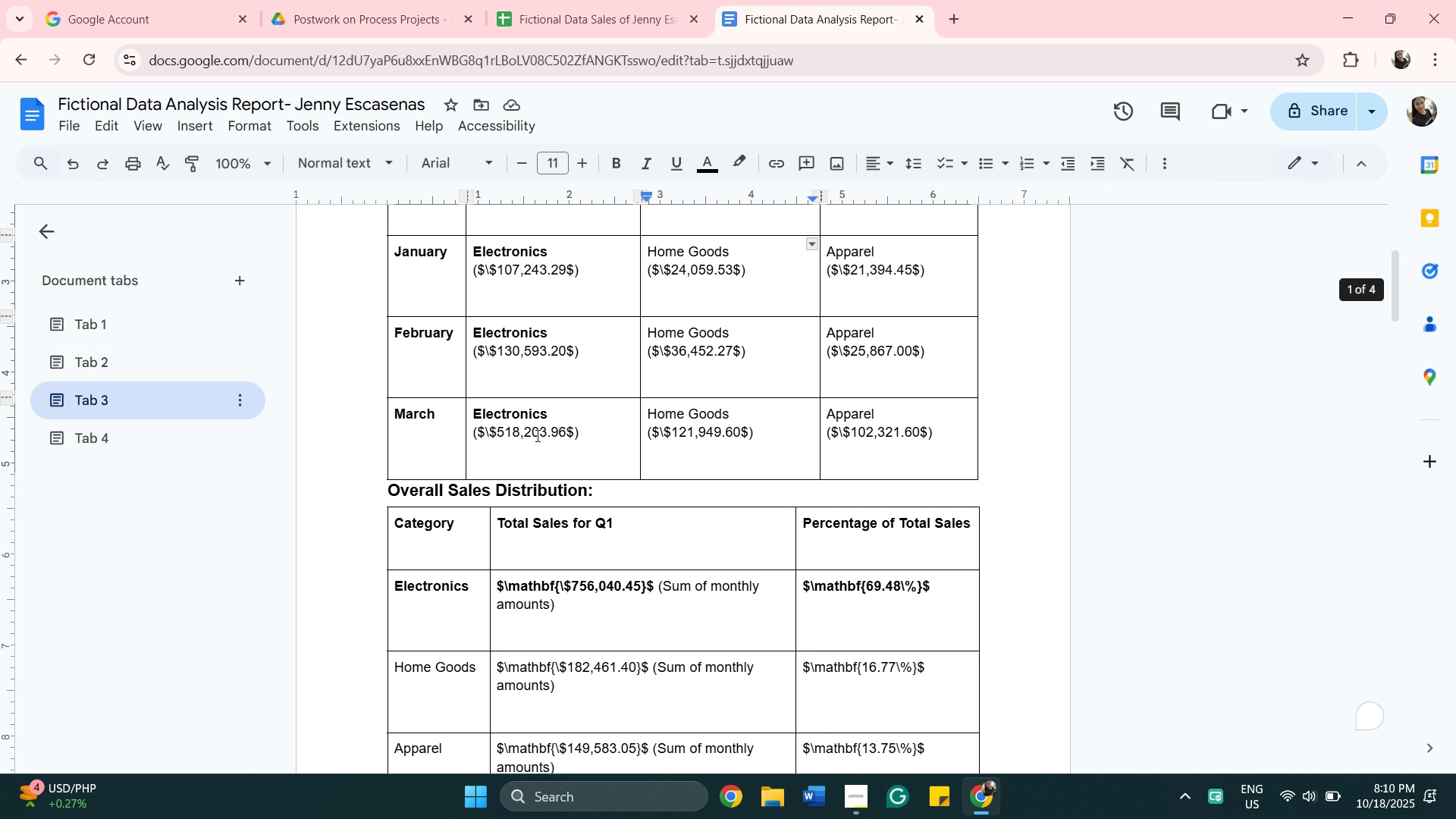 
scroll: coordinate [741, 504], scroll_direction: down, amount: 7.0
 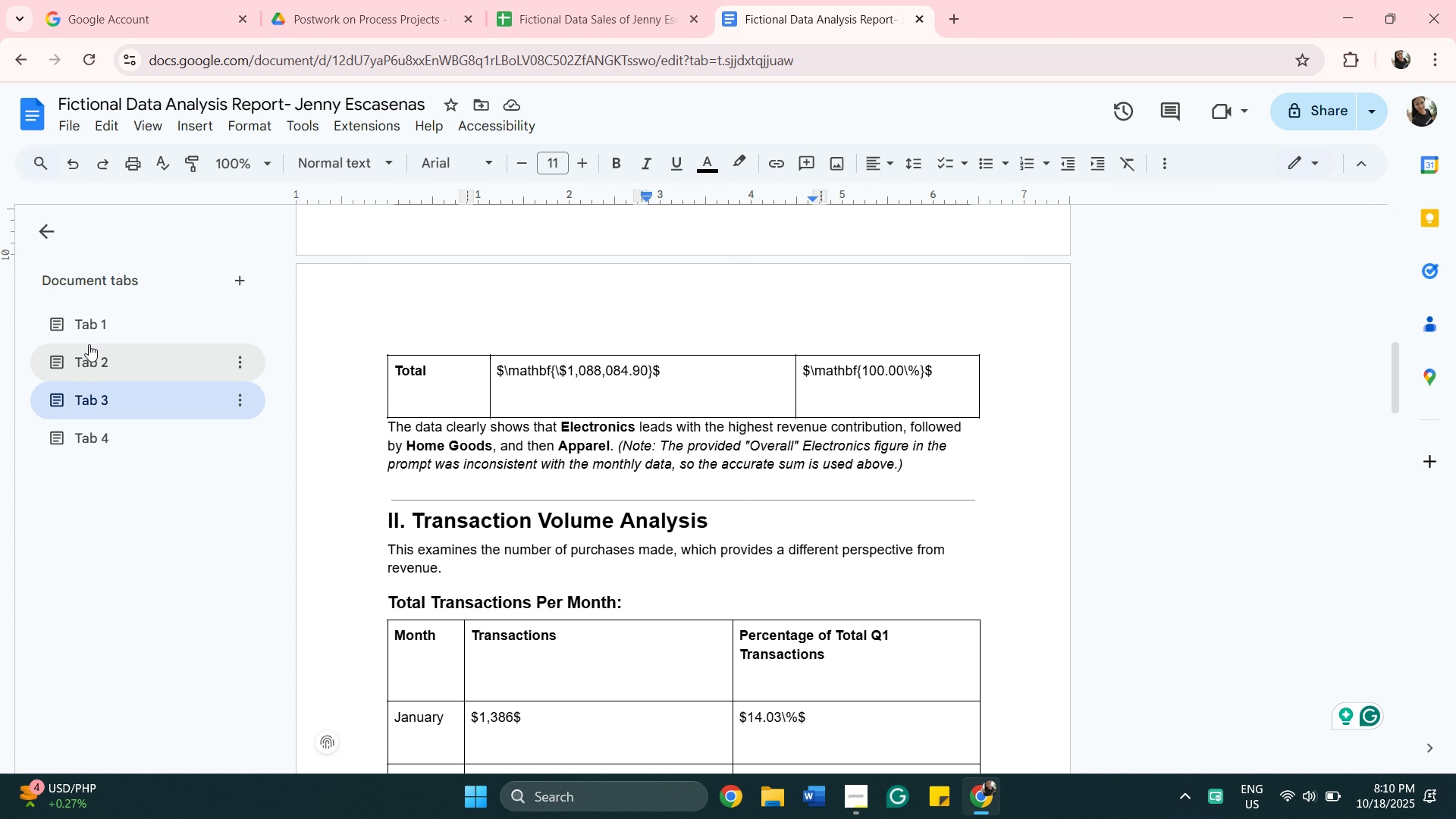 
left_click([93, 340])
 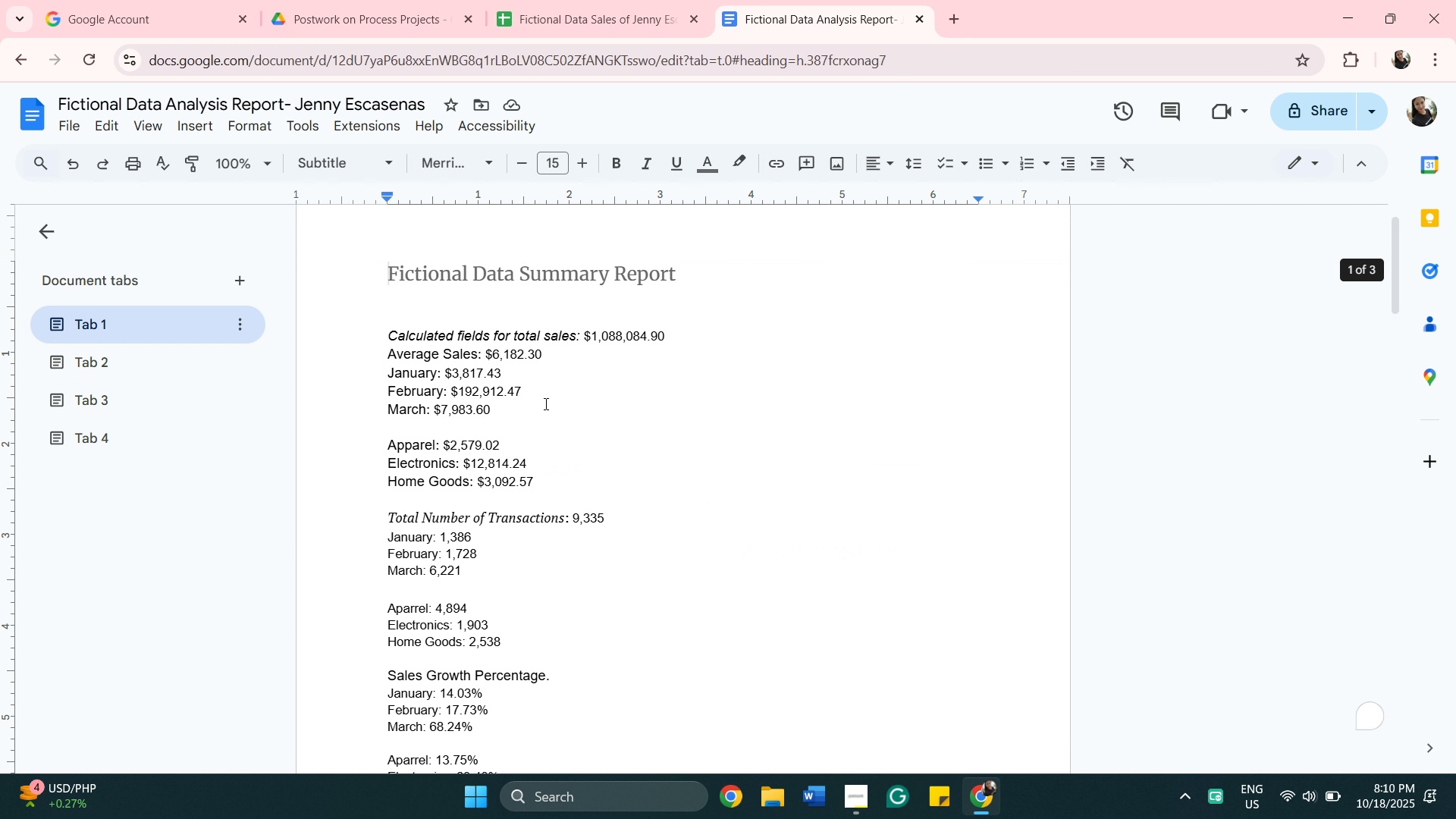 
scroll: coordinate [557, 398], scroll_direction: down, amount: 16.0
 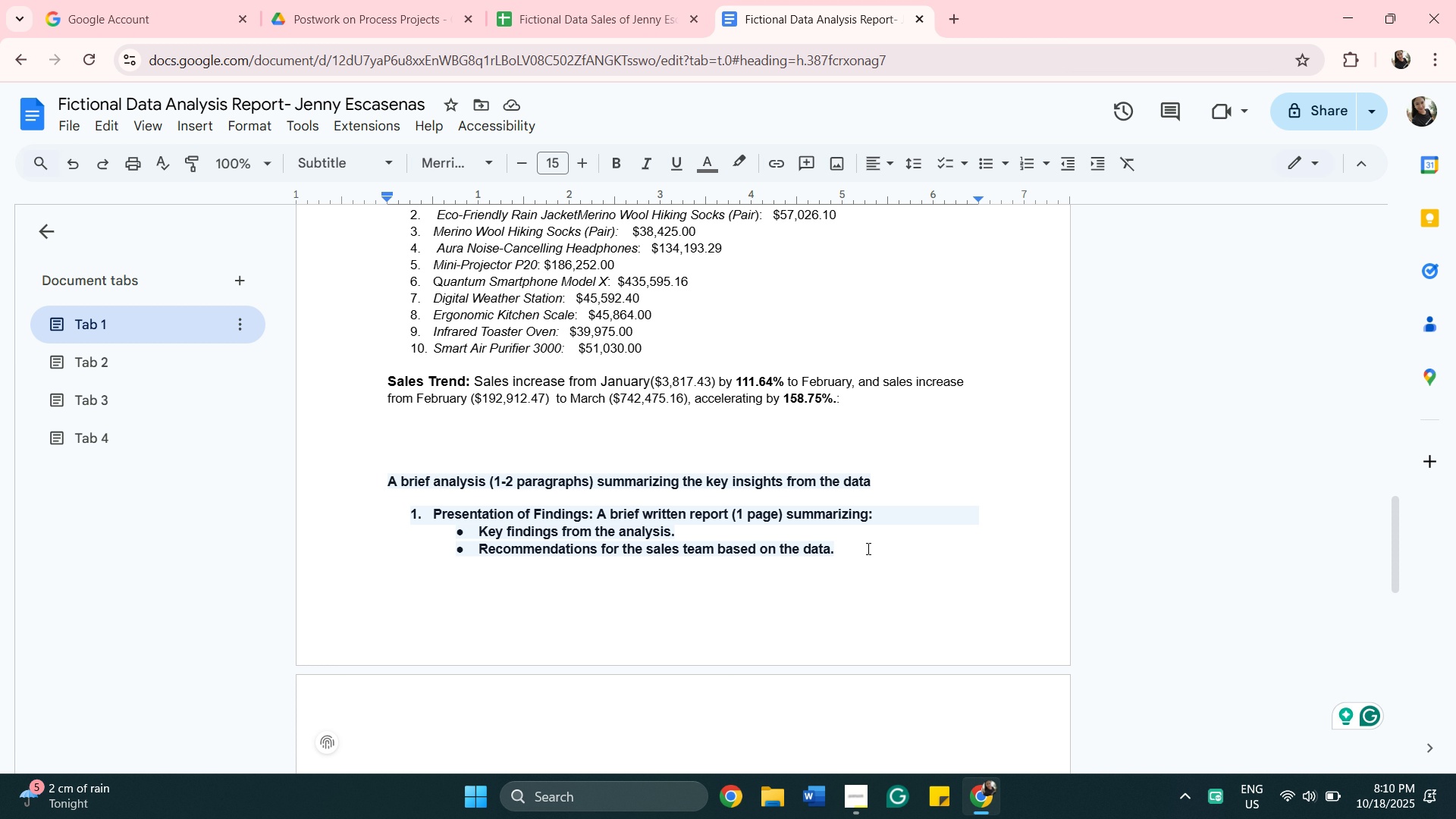 
wait(15.83)
 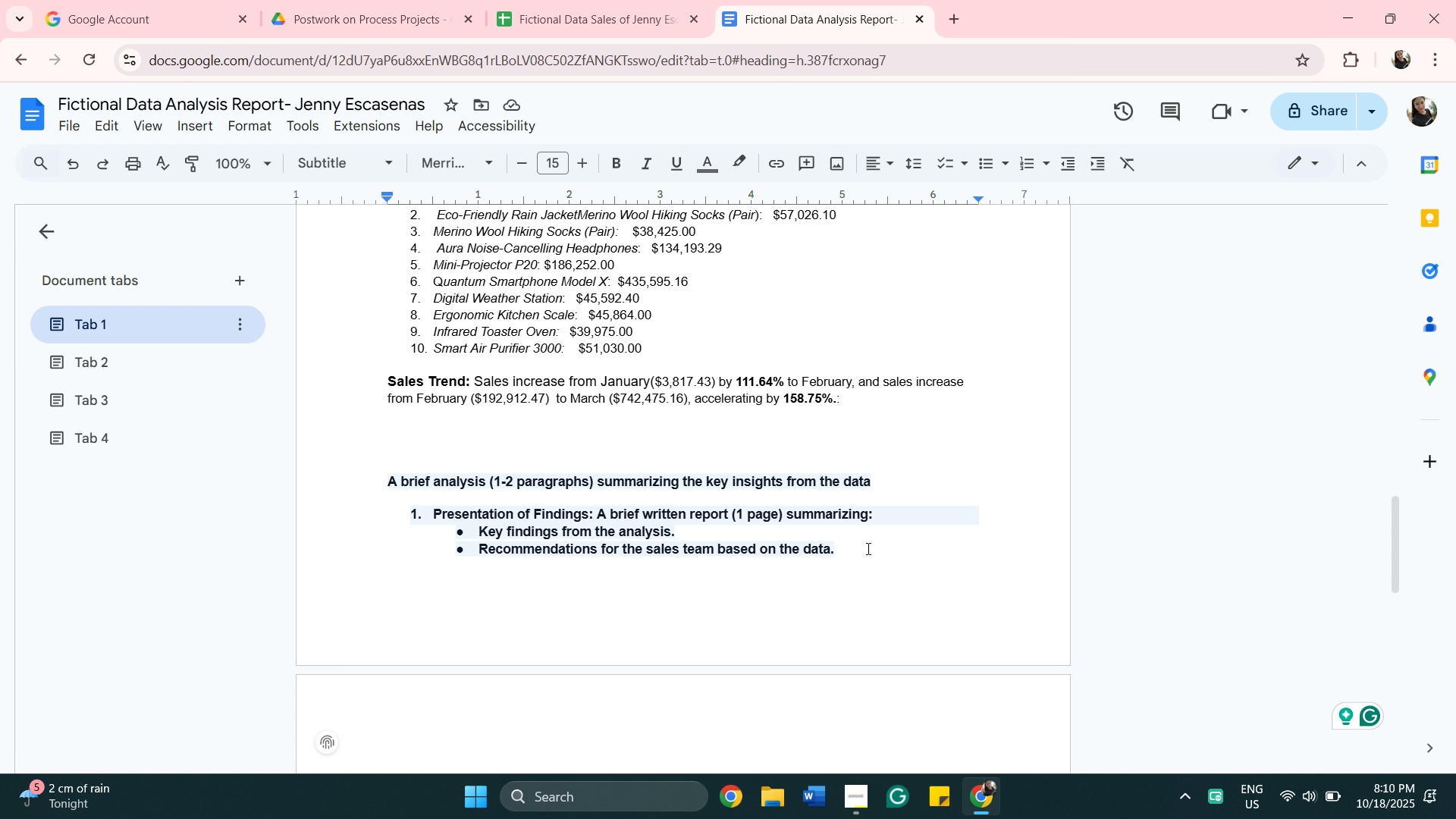 
left_click([548, 23])
 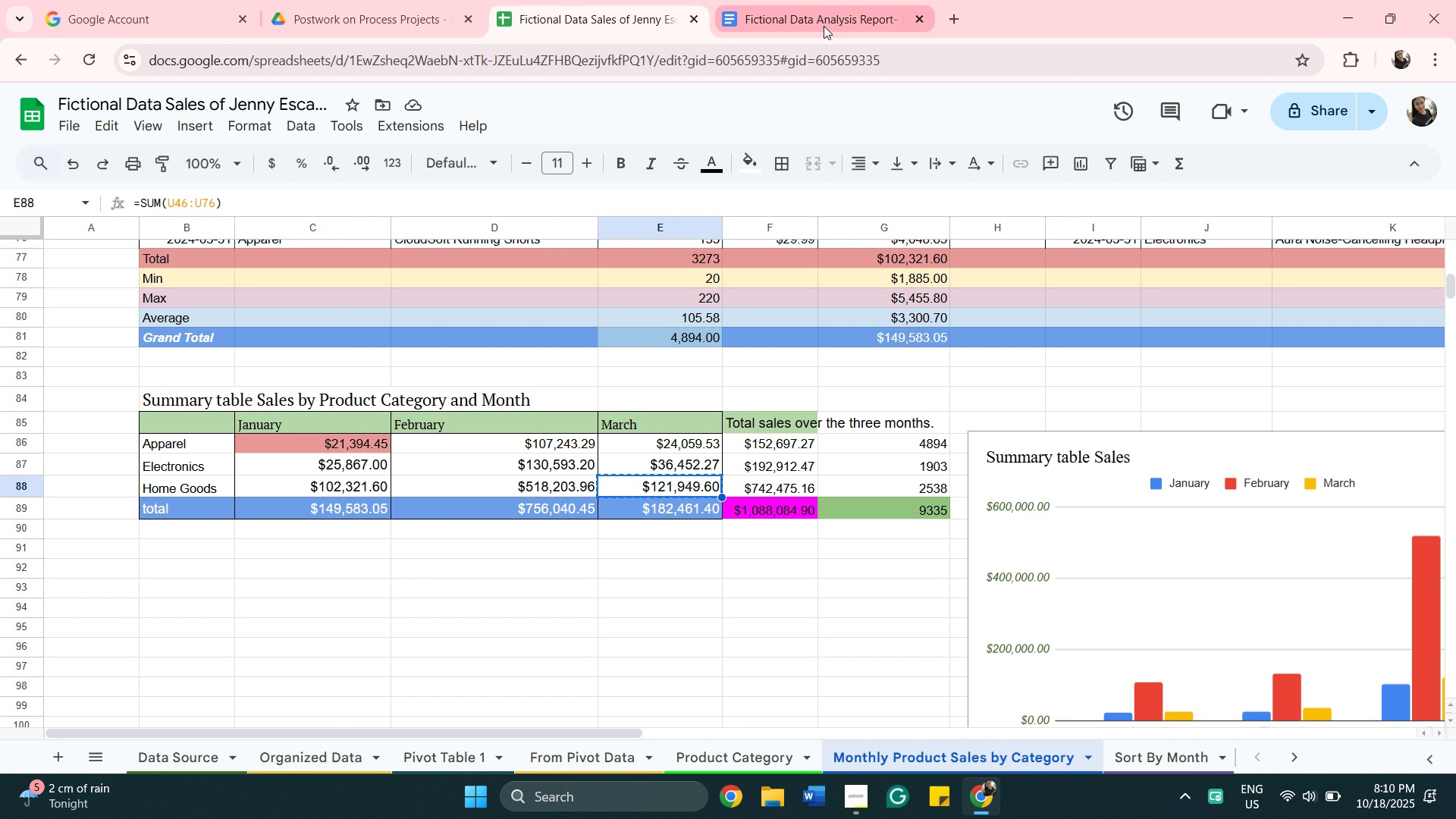 
left_click([821, 24])
 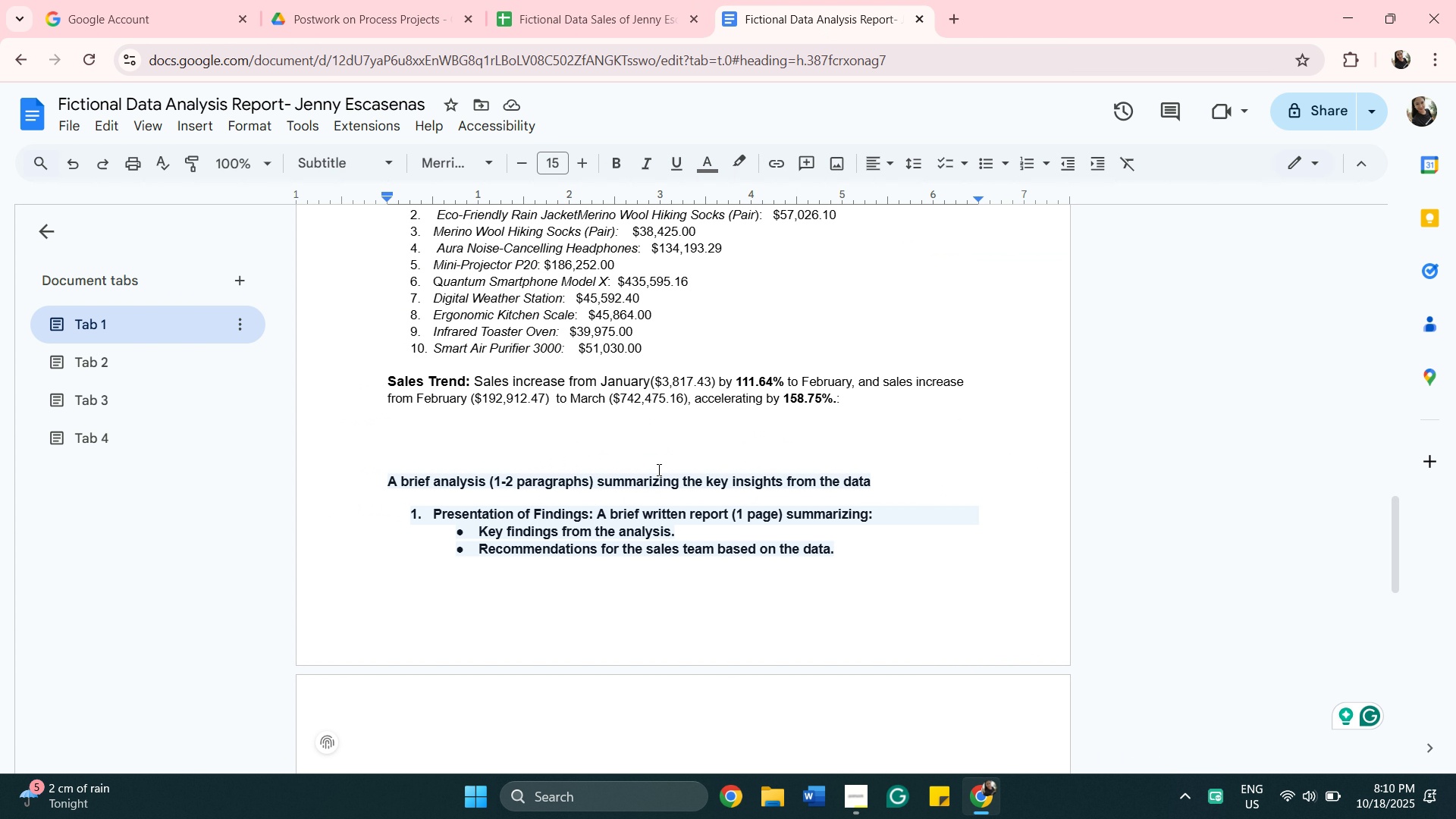 
scroll: coordinate [657, 469], scroll_direction: down, amount: 1.0
 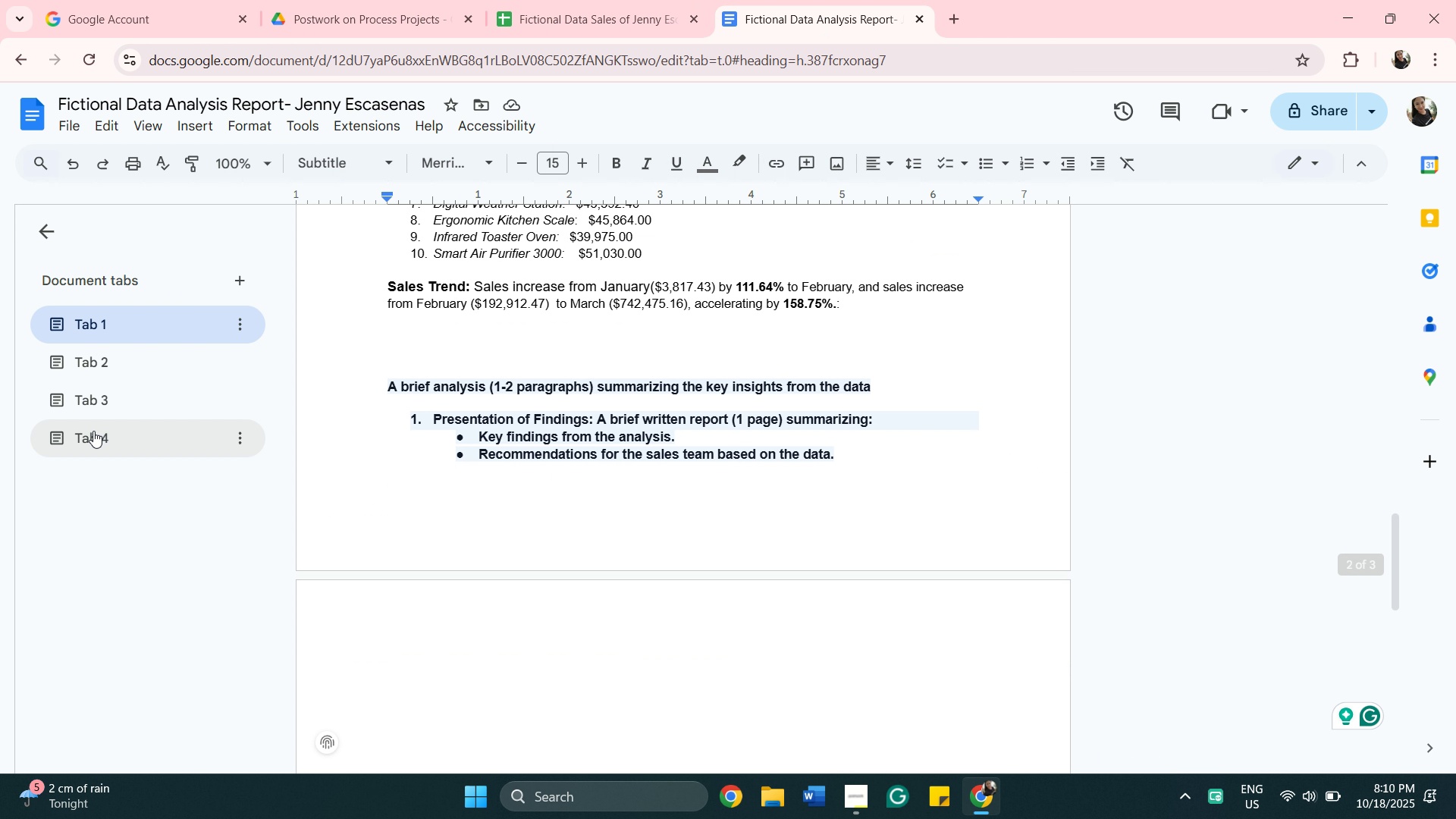 
left_click([93, 431])
 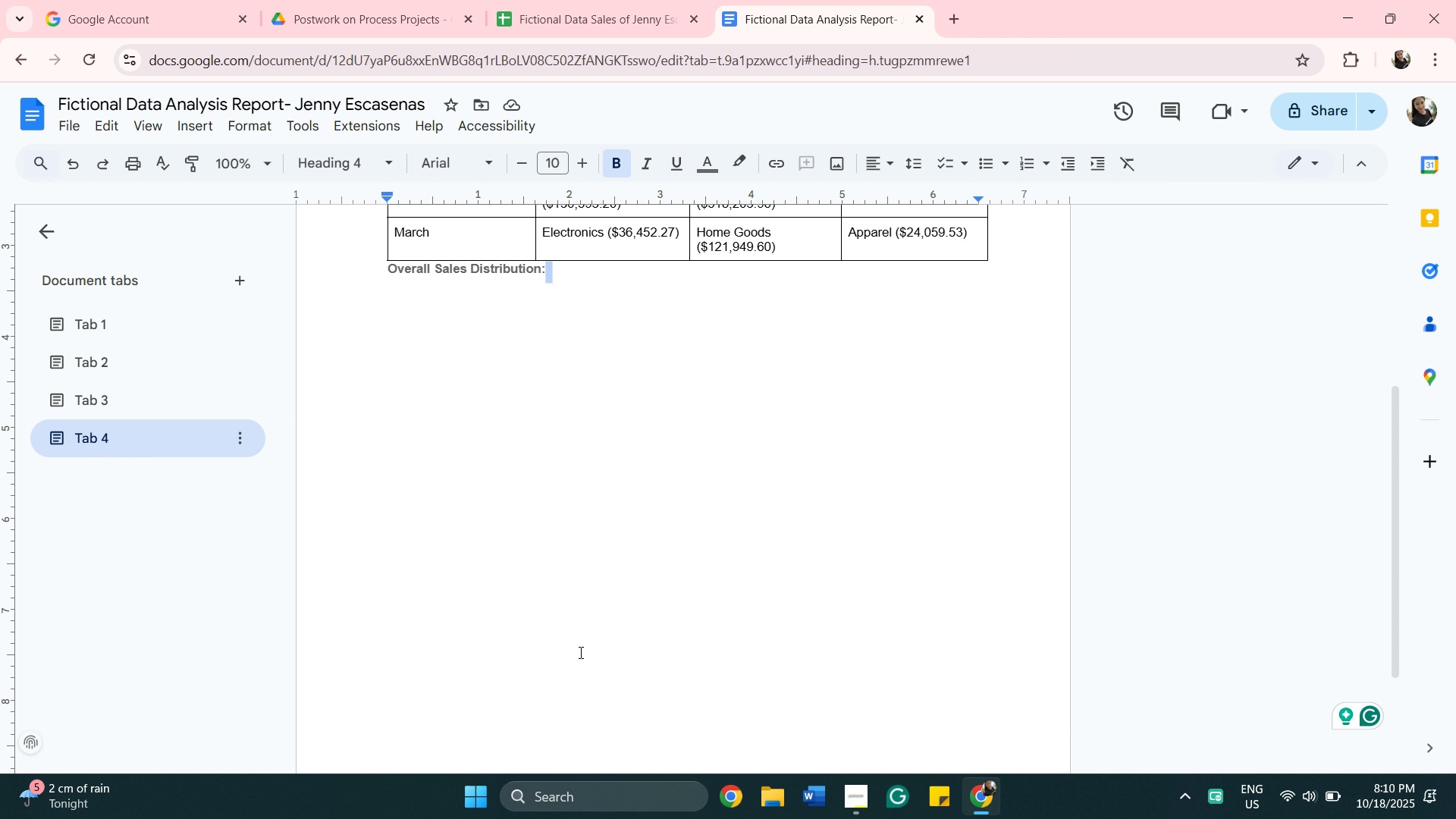 
wait(6.79)
 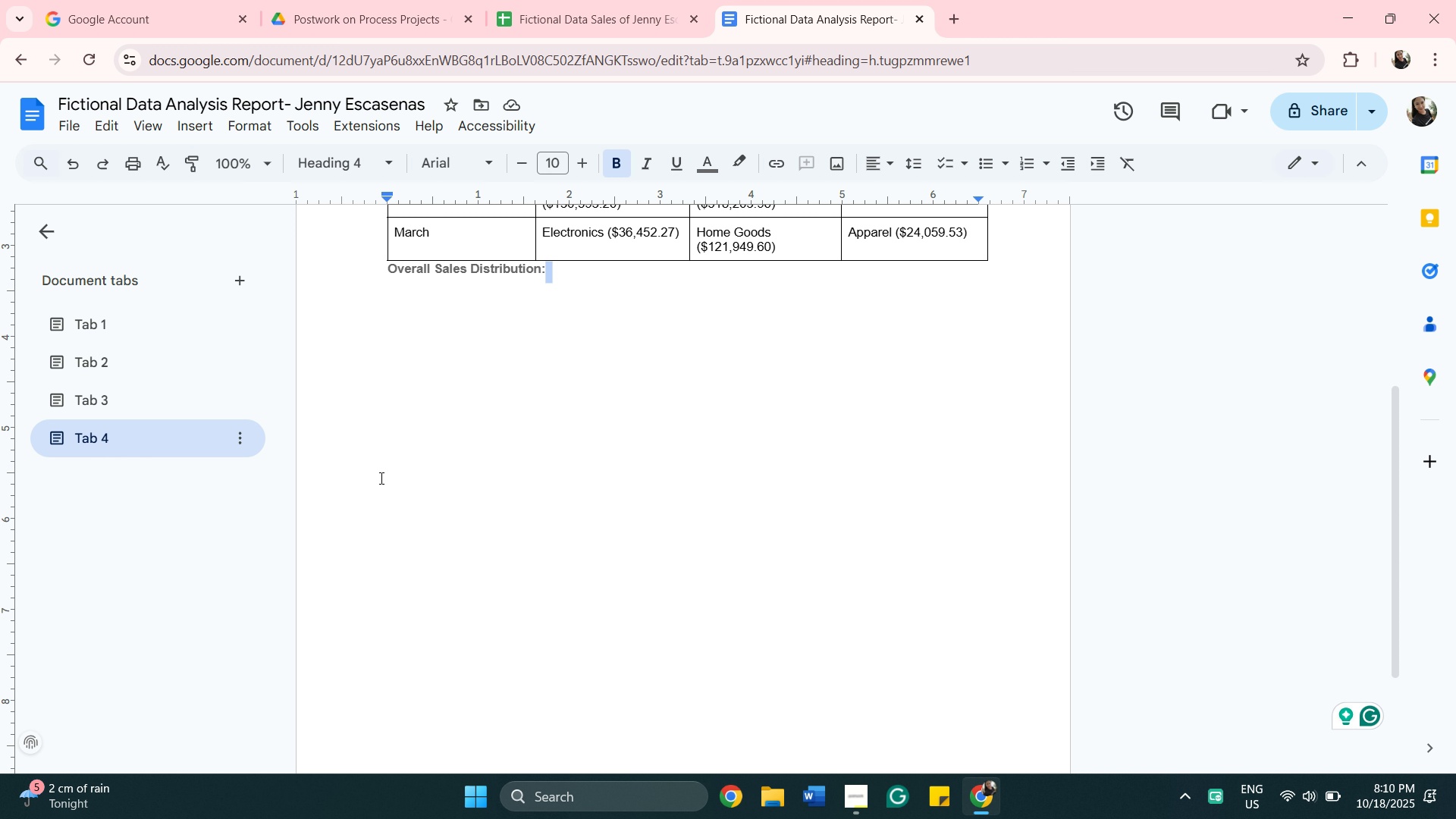 
left_click([595, 17])
 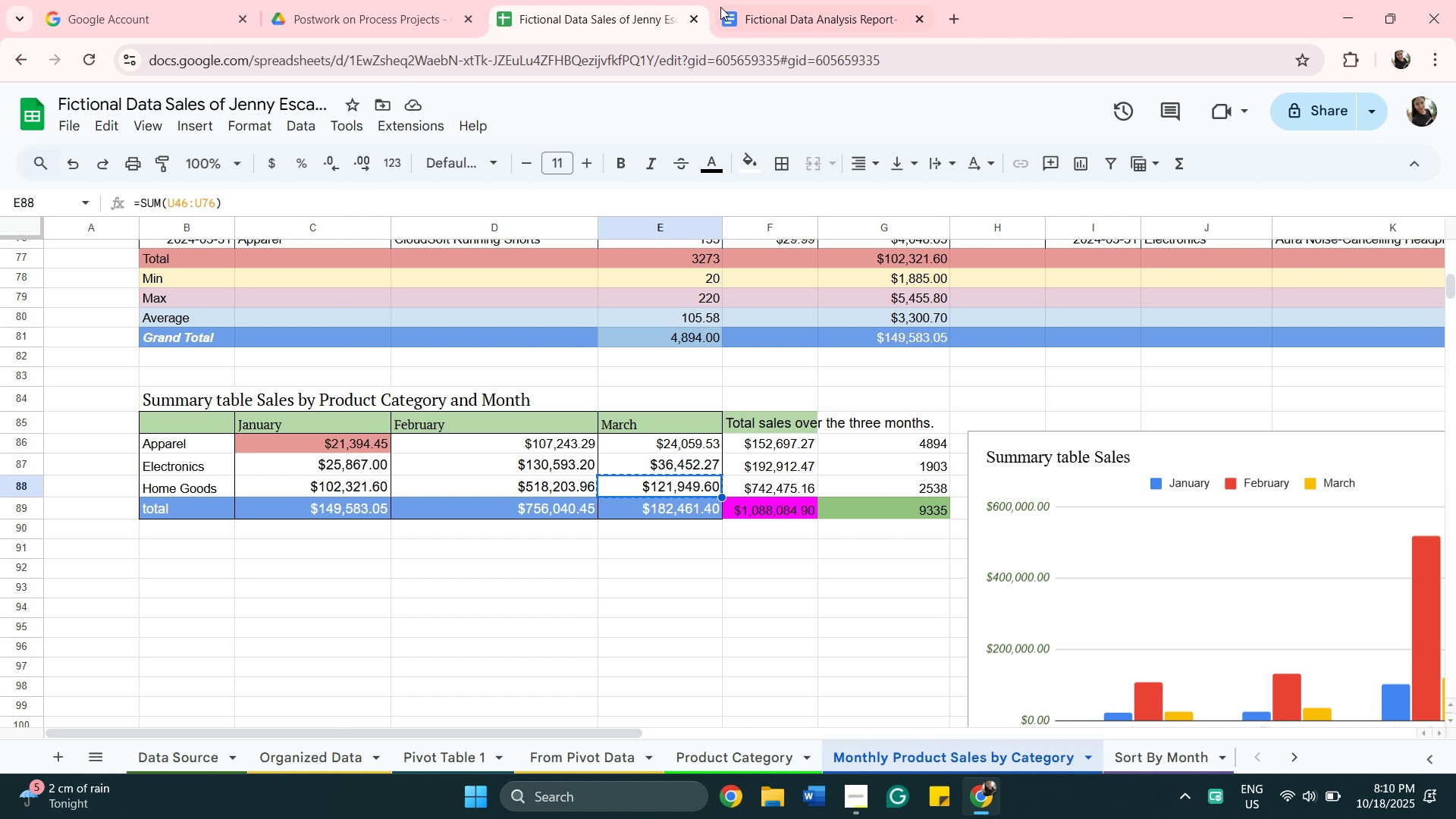 
left_click([830, 2])
 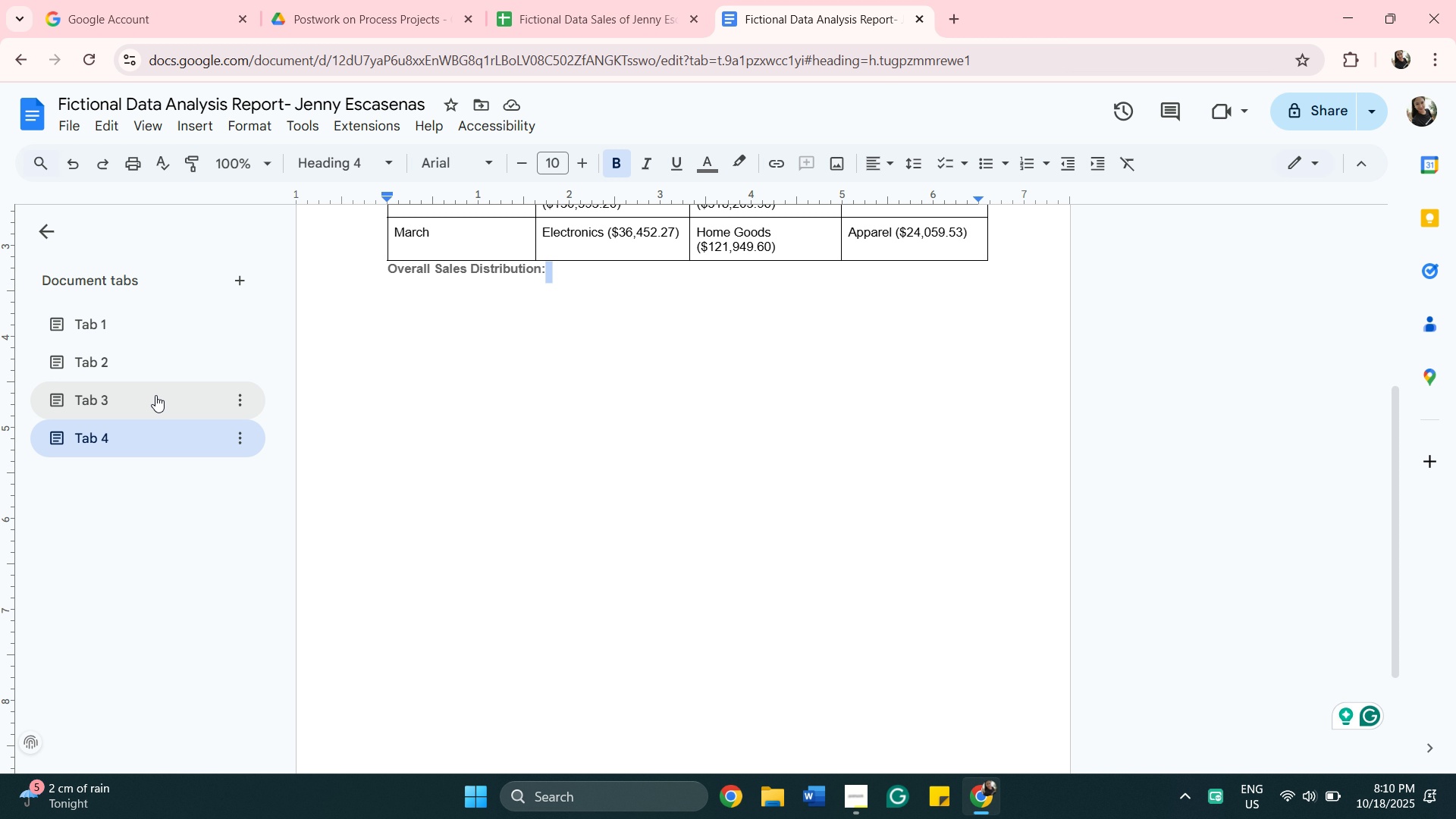 
left_click([155, 395])
 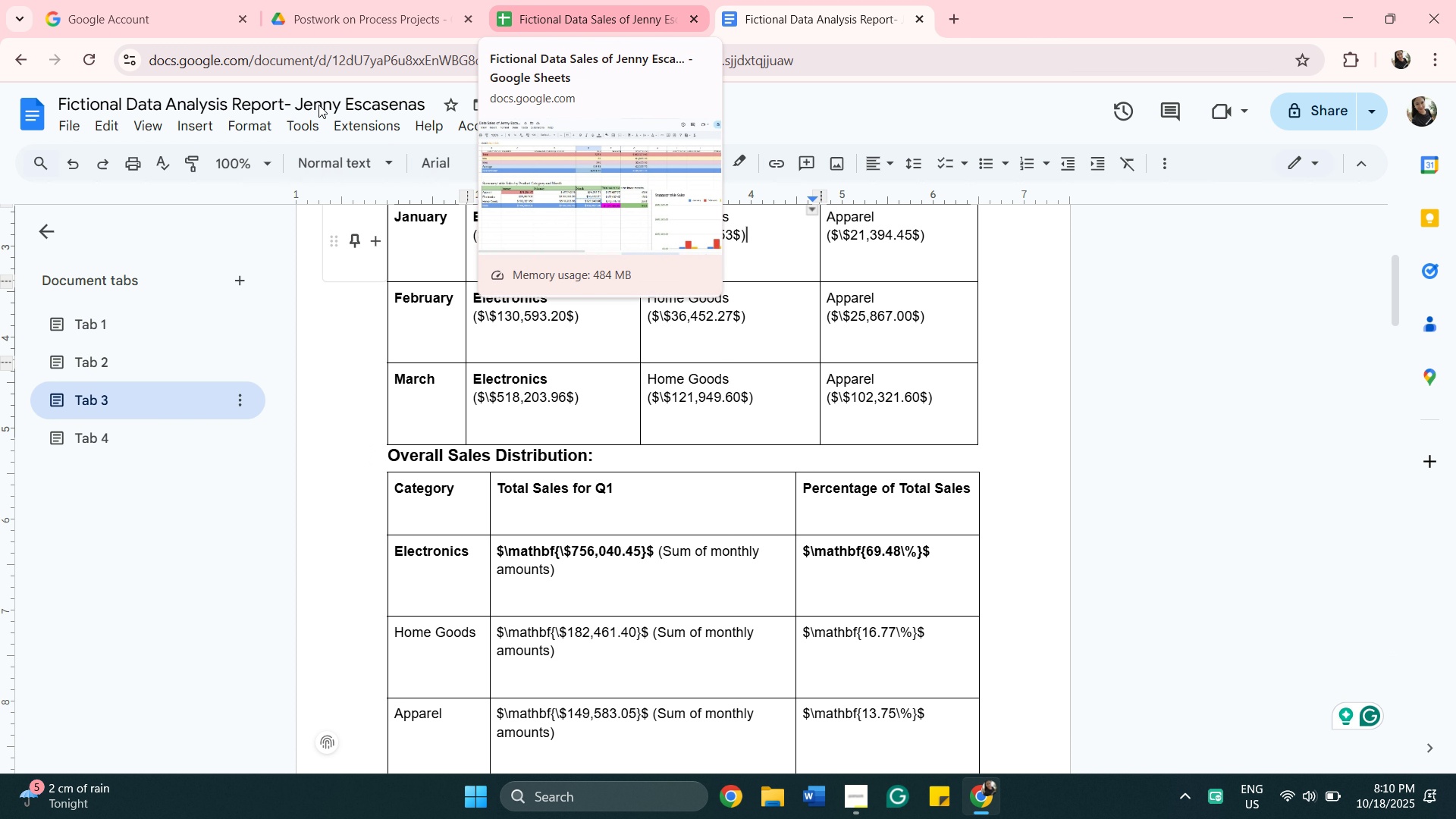 
wait(9.44)
 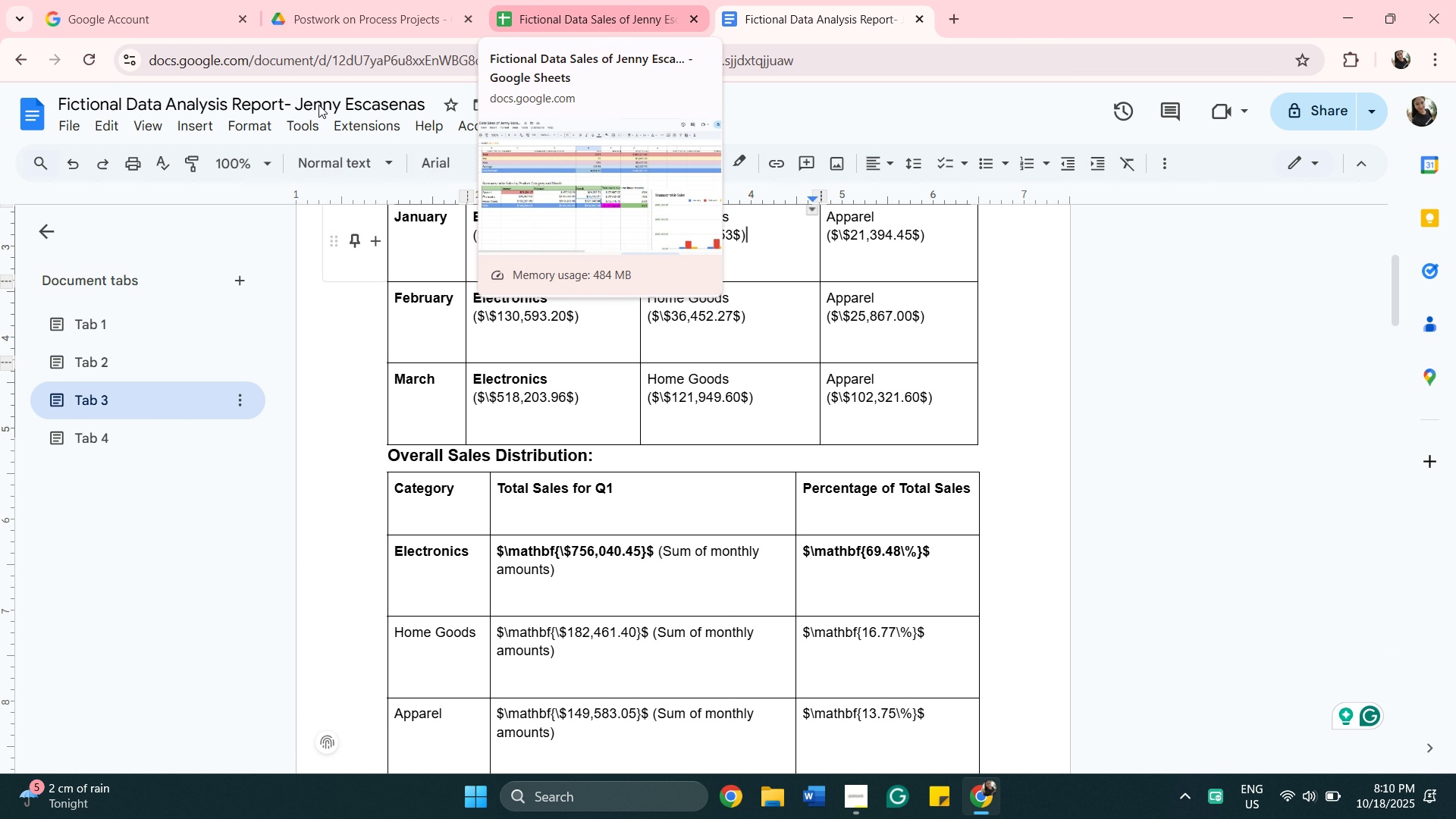 
left_click([1011, 256])
 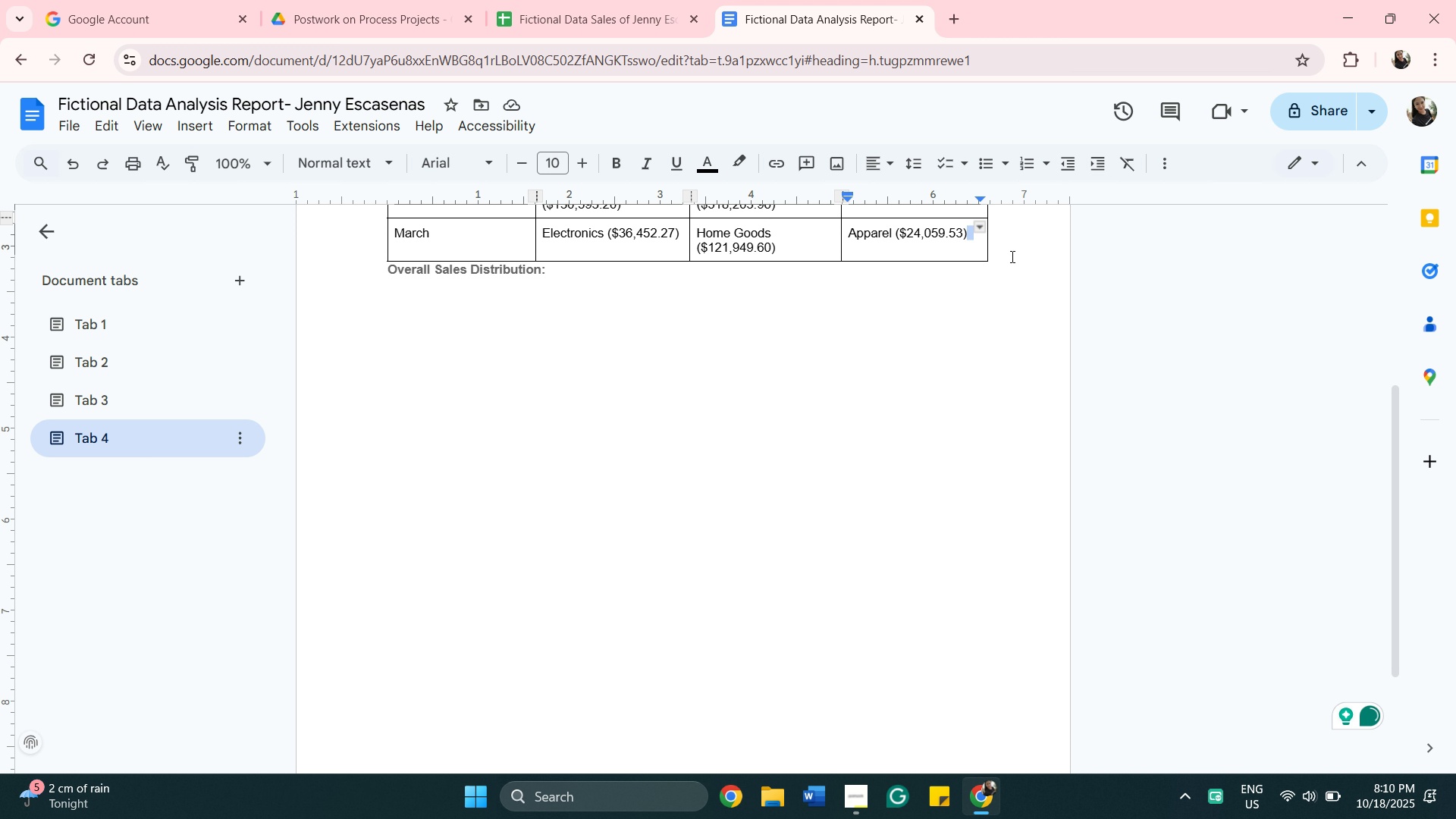 
left_click([1012, 256])
 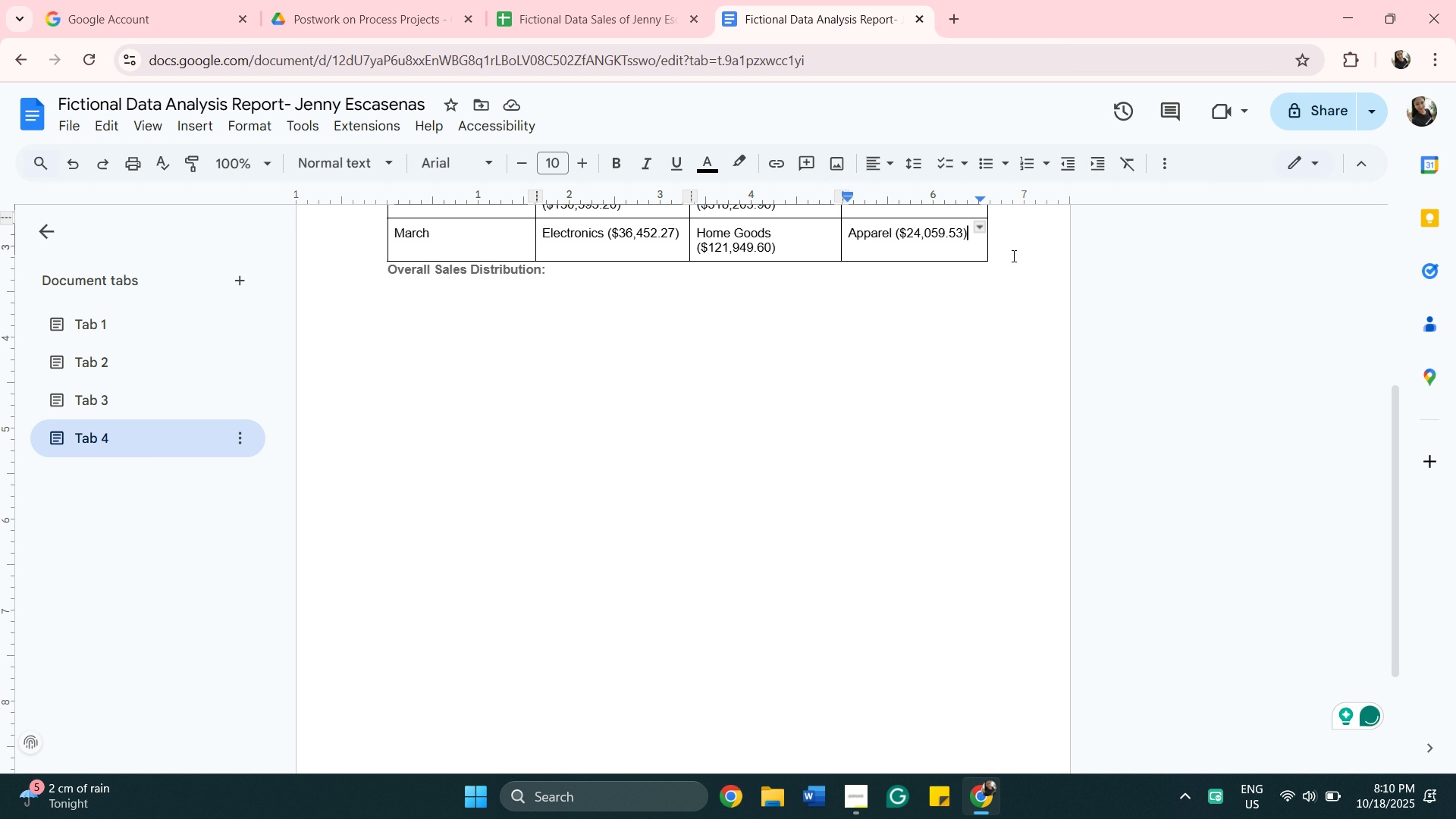 
left_click([1012, 256])
 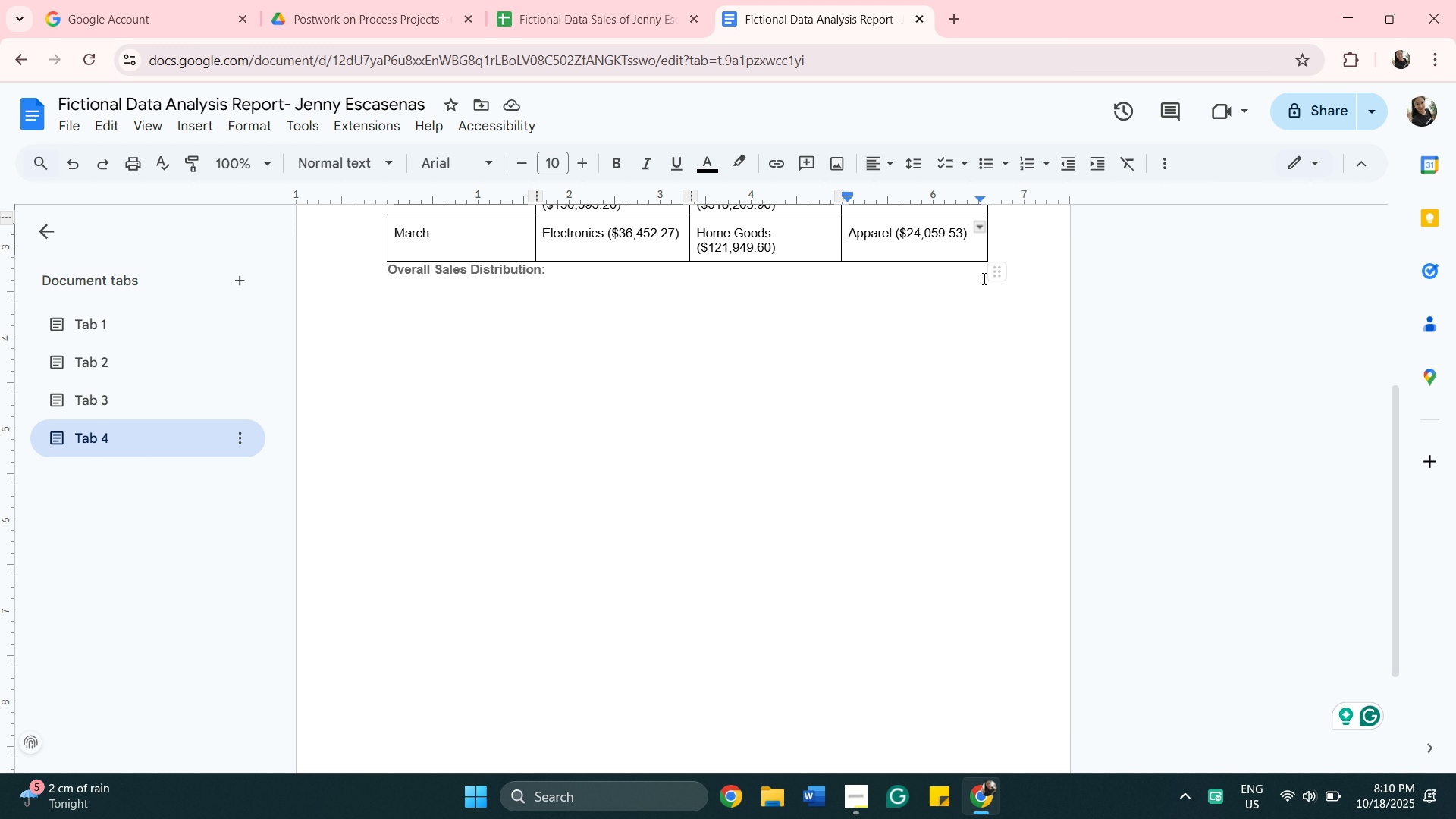 
left_click([983, 278])
 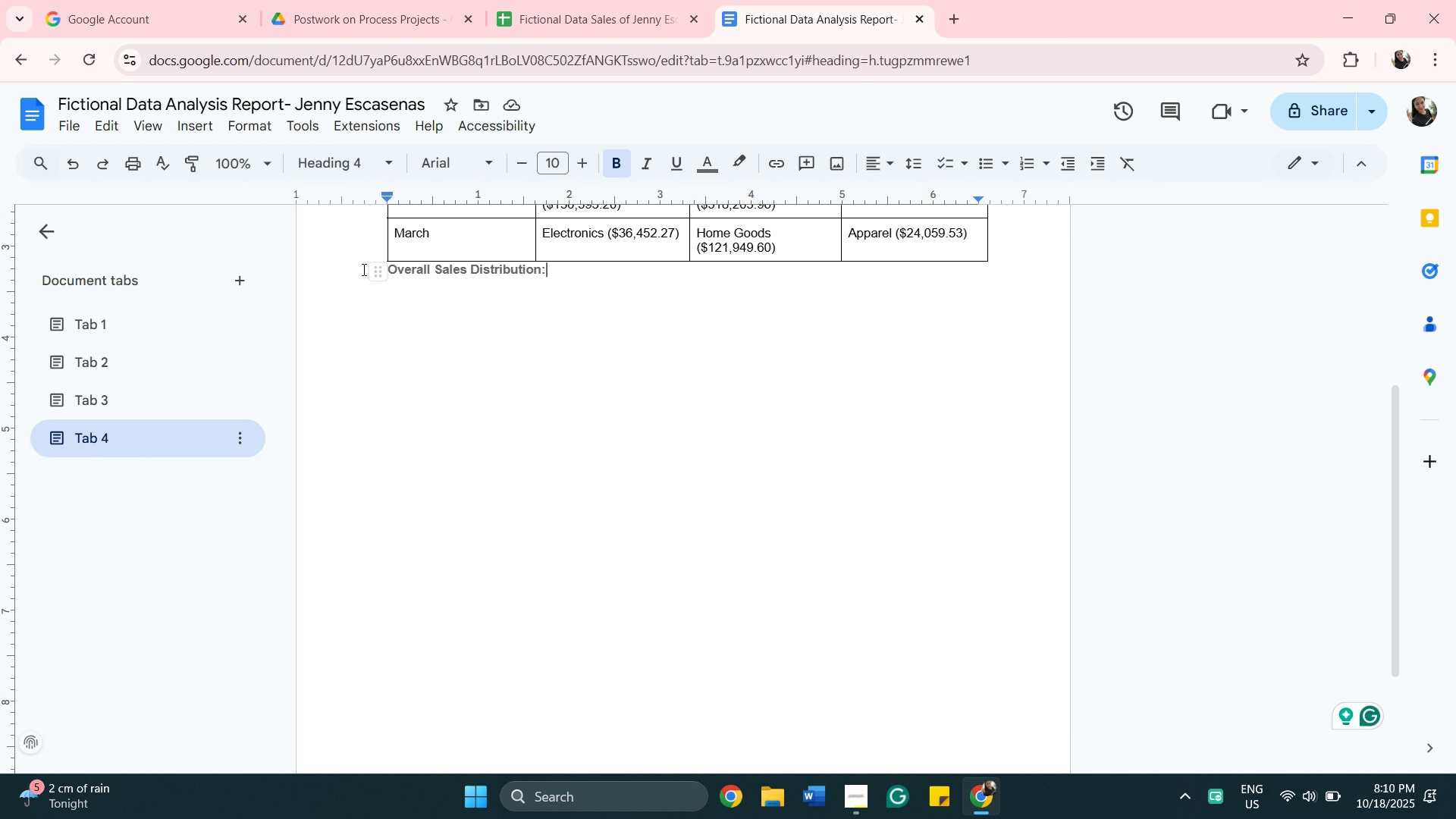 
left_click([356, 270])
 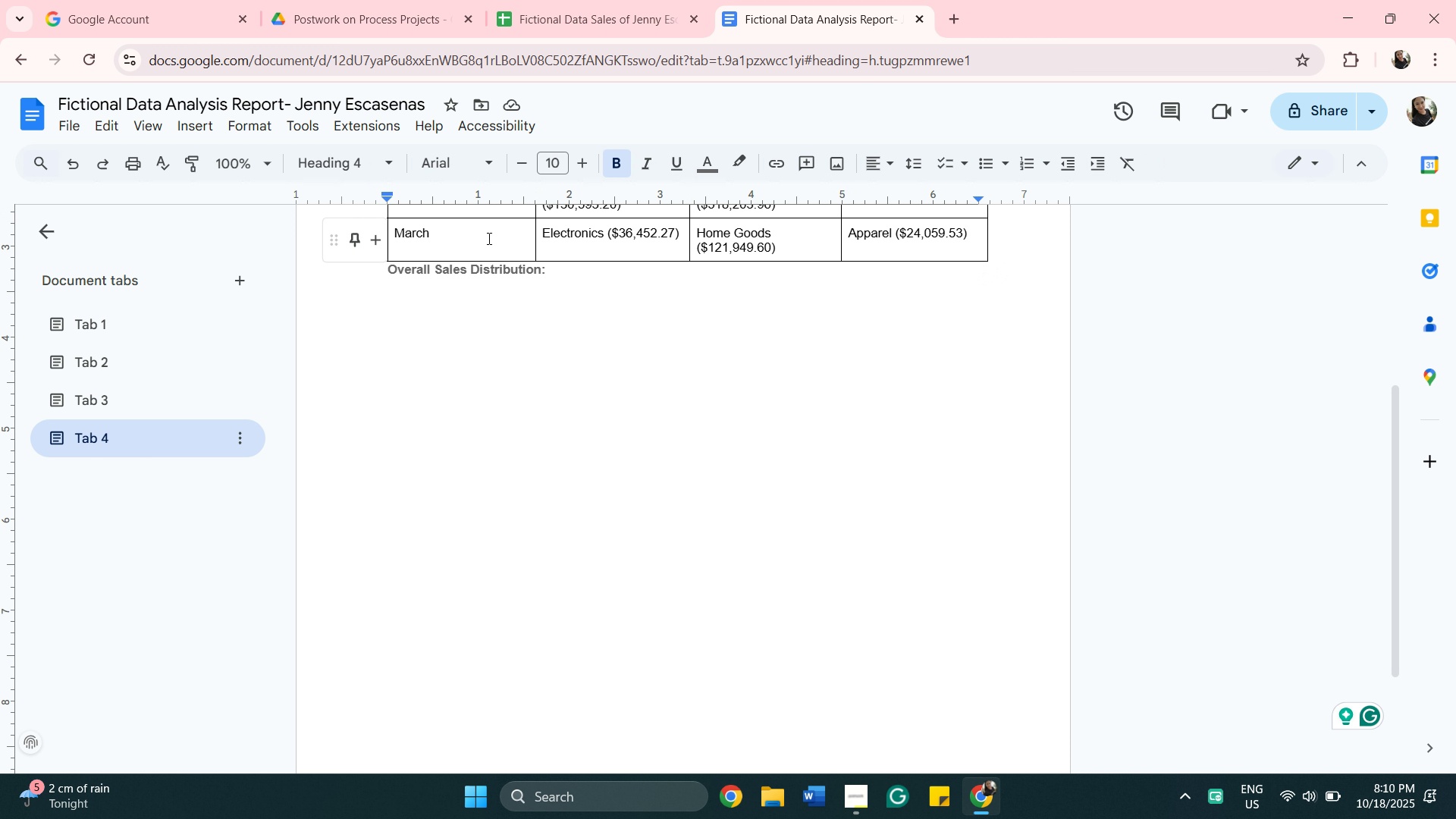 
key(Enter)
 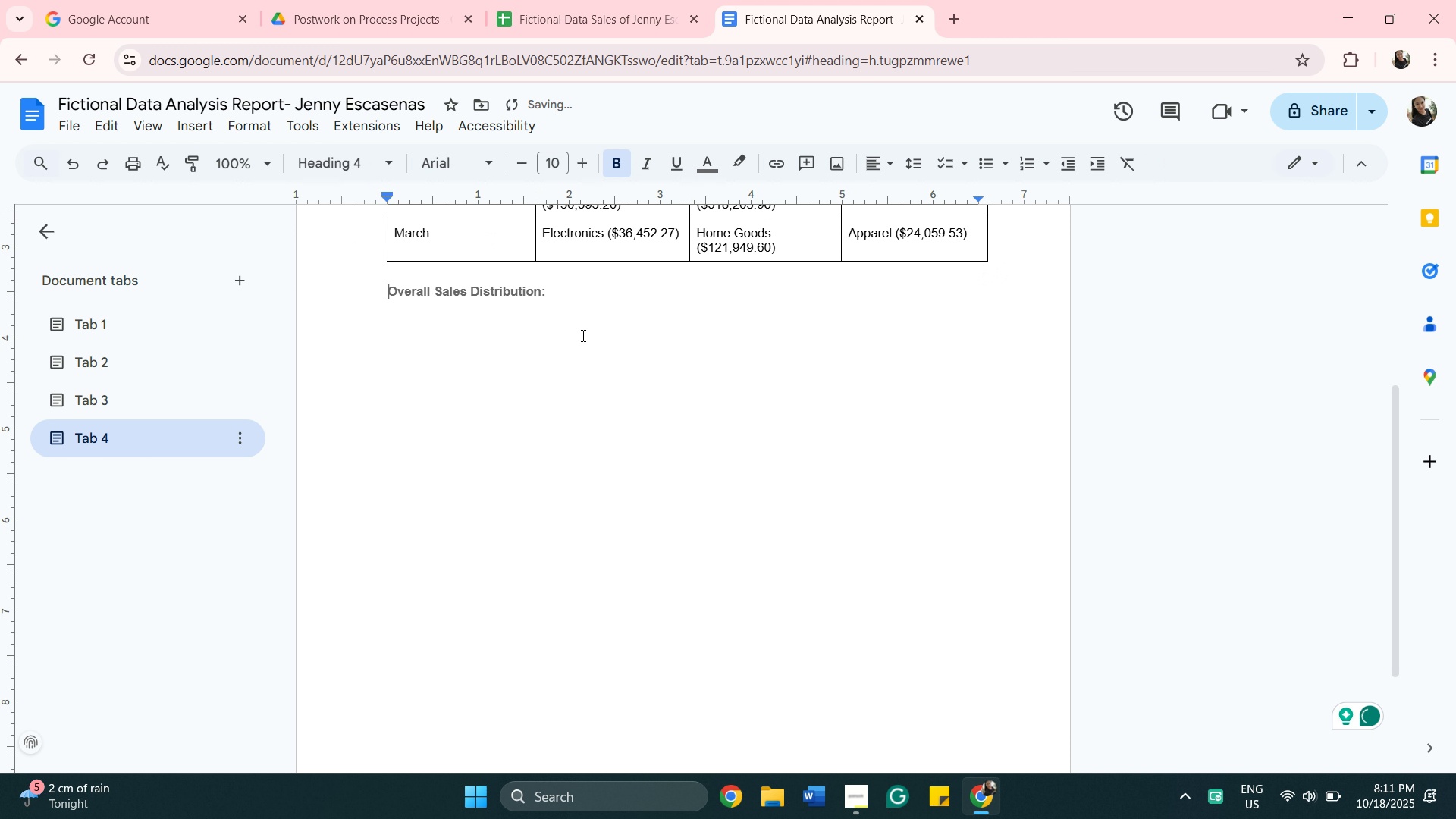 
left_click([580, 309])
 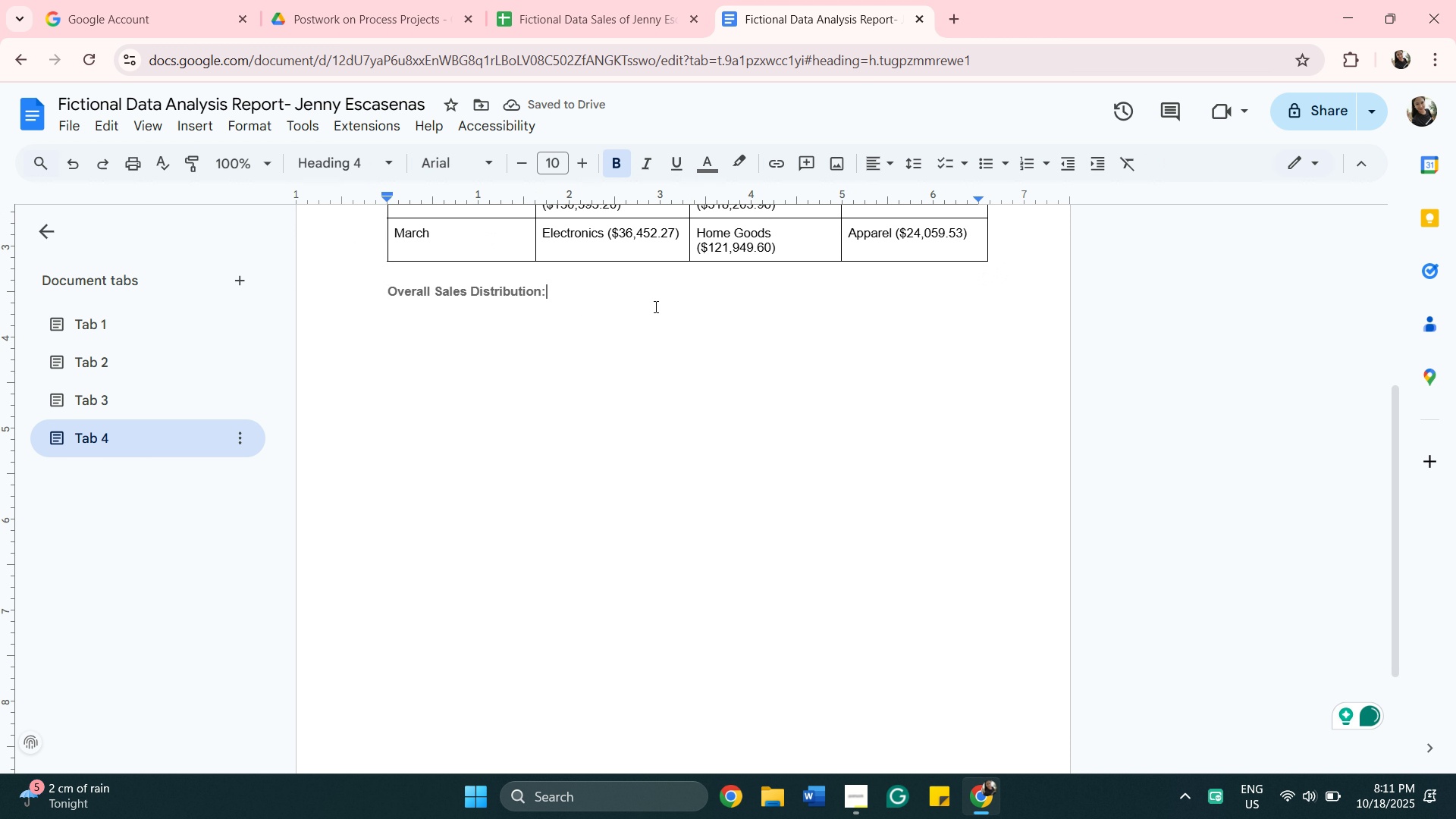 
key(Enter)
 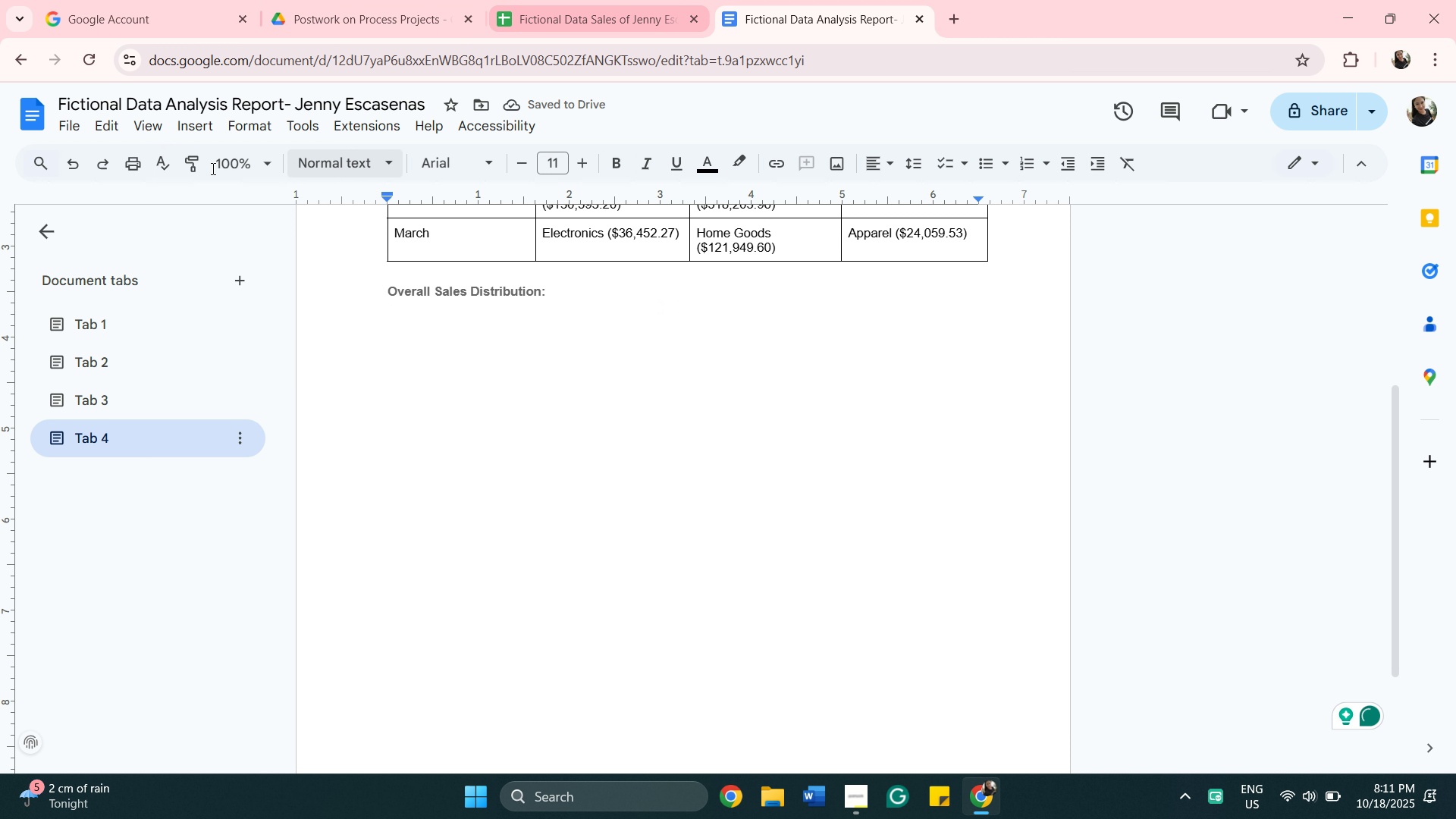 
left_click([211, 122])
 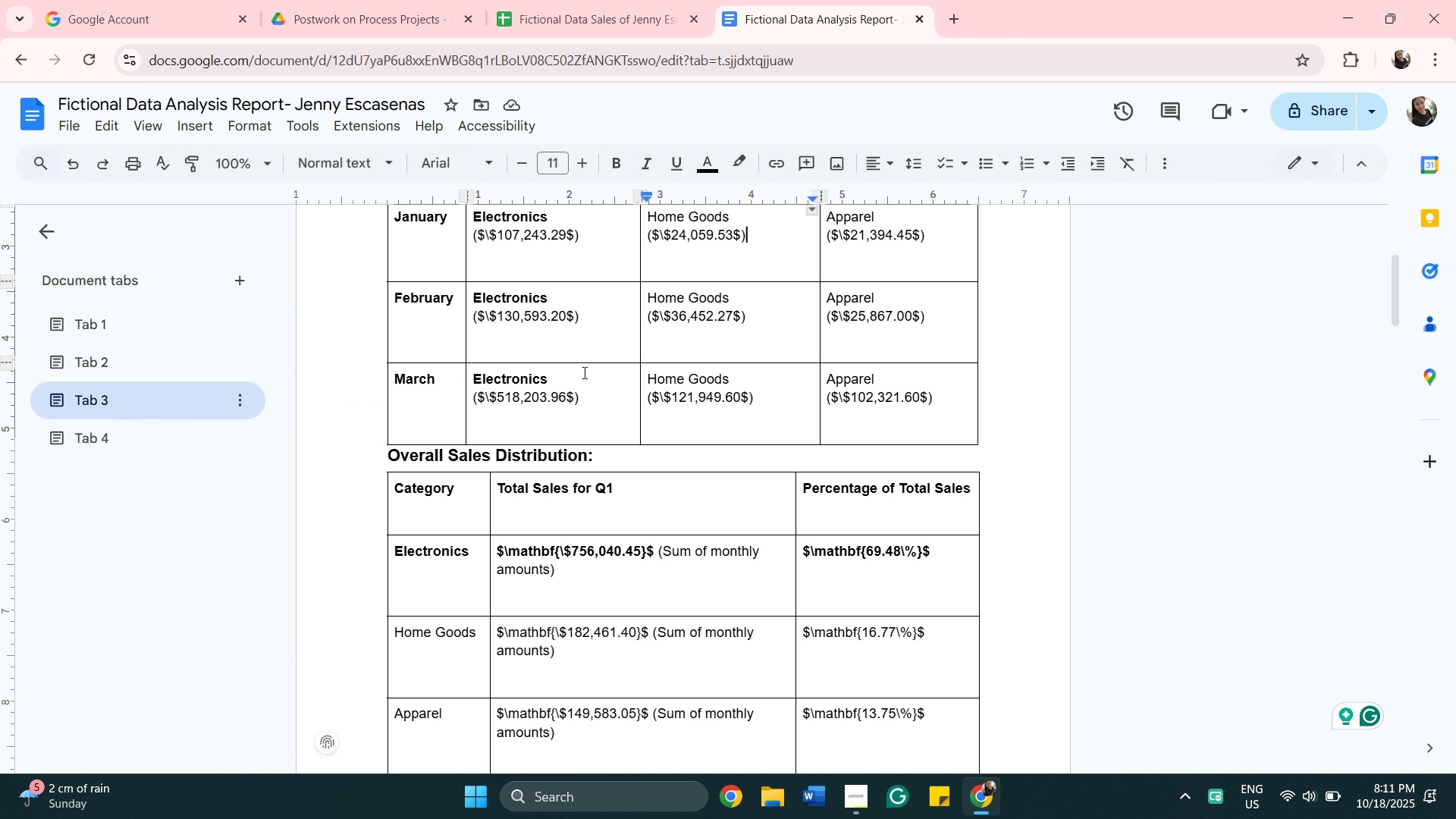 
wait(6.01)
 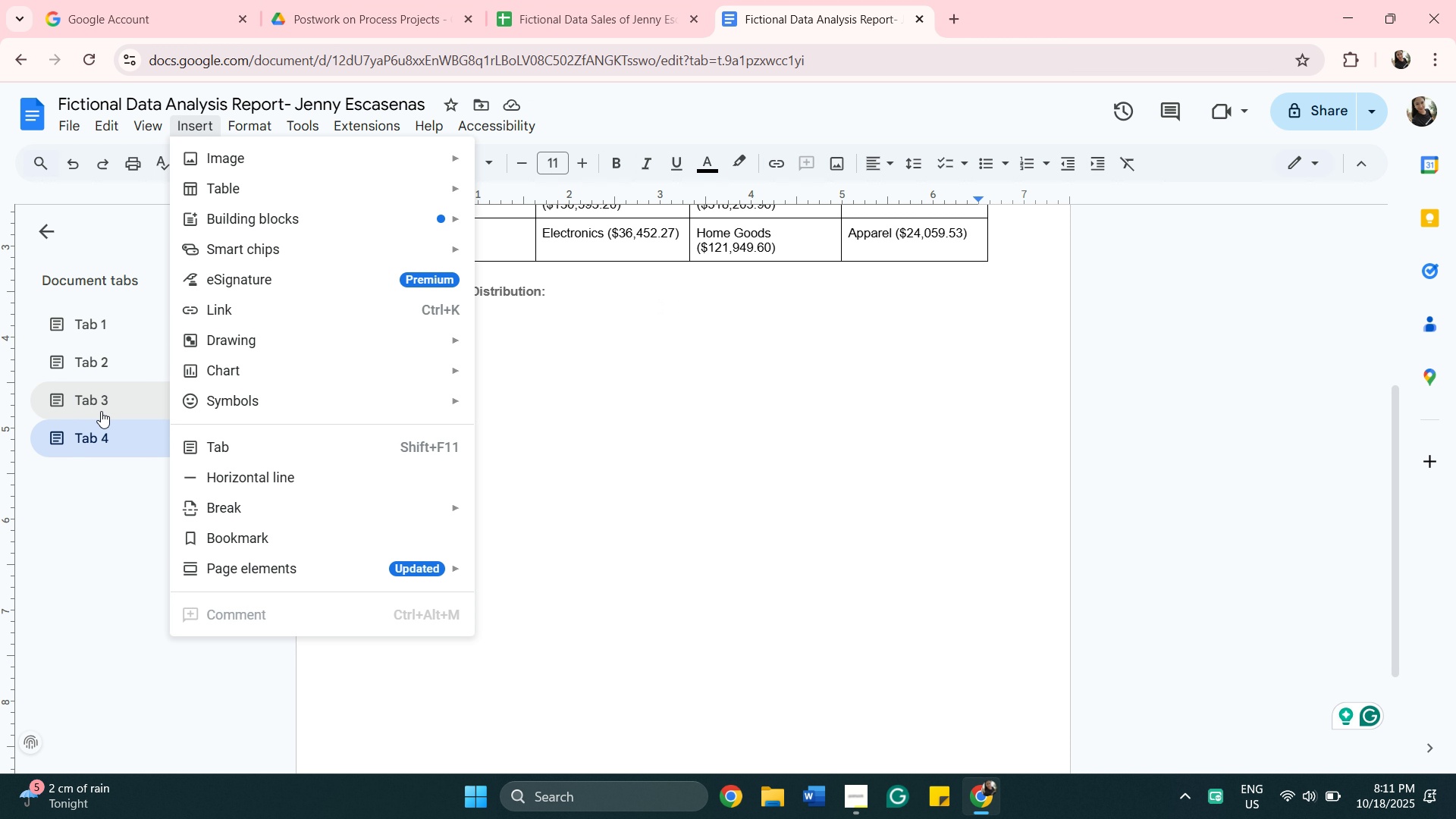 
scroll: coordinate [875, 511], scroll_direction: down, amount: 2.0
 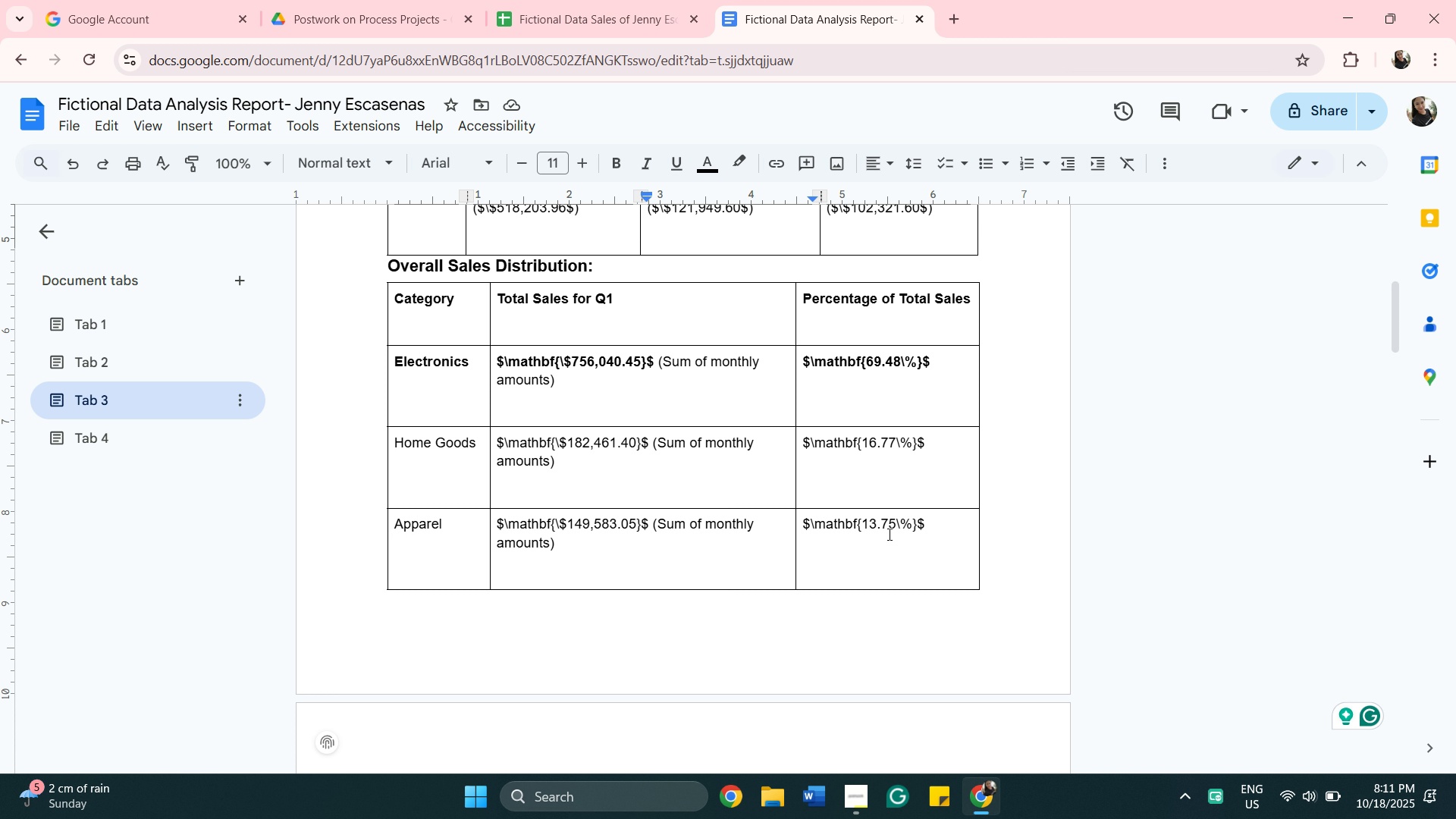 
wait(24.65)
 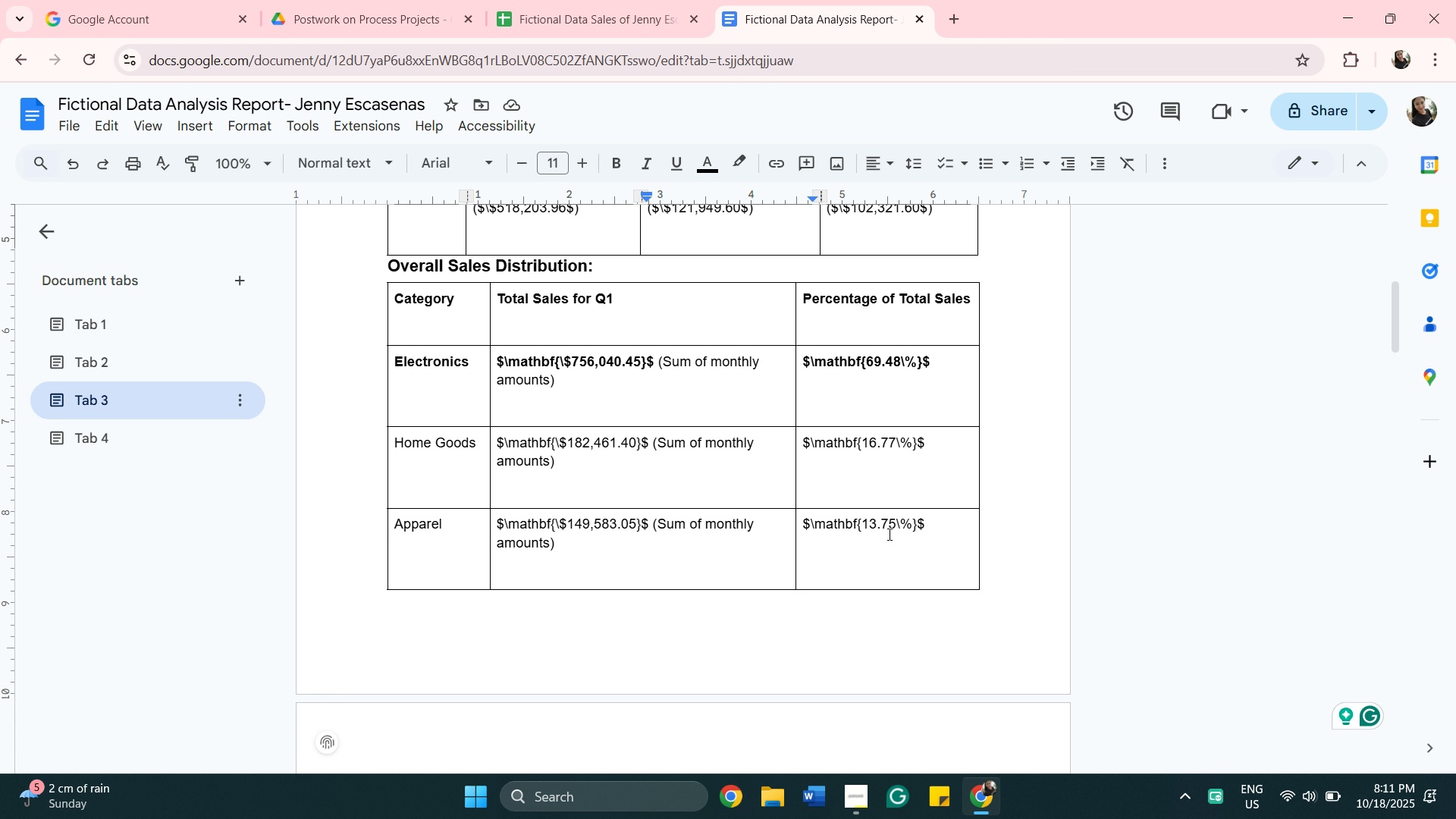 
scroll: coordinate [866, 573], scroll_direction: down, amount: 1.0
 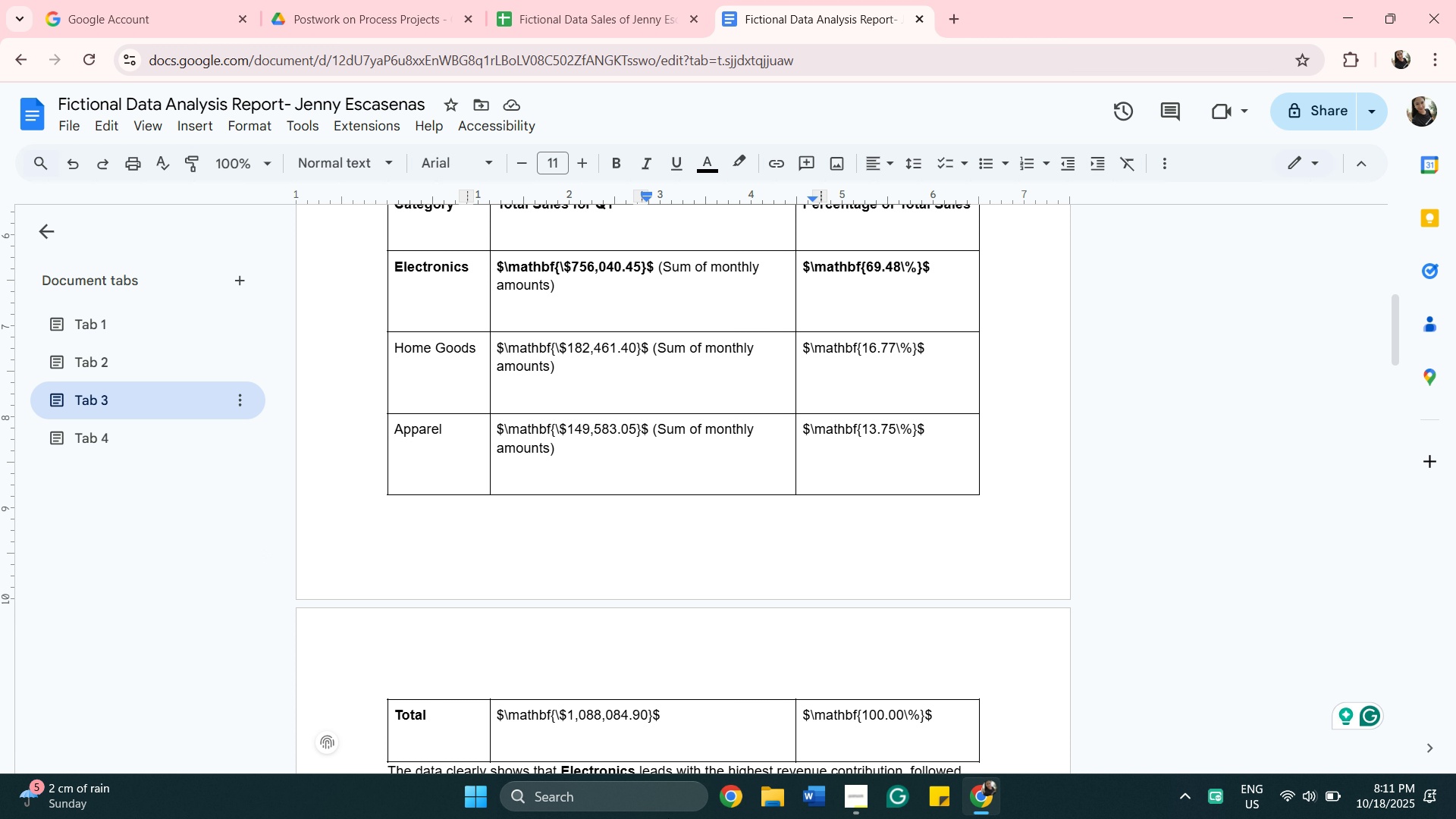 
wait(16.38)
 